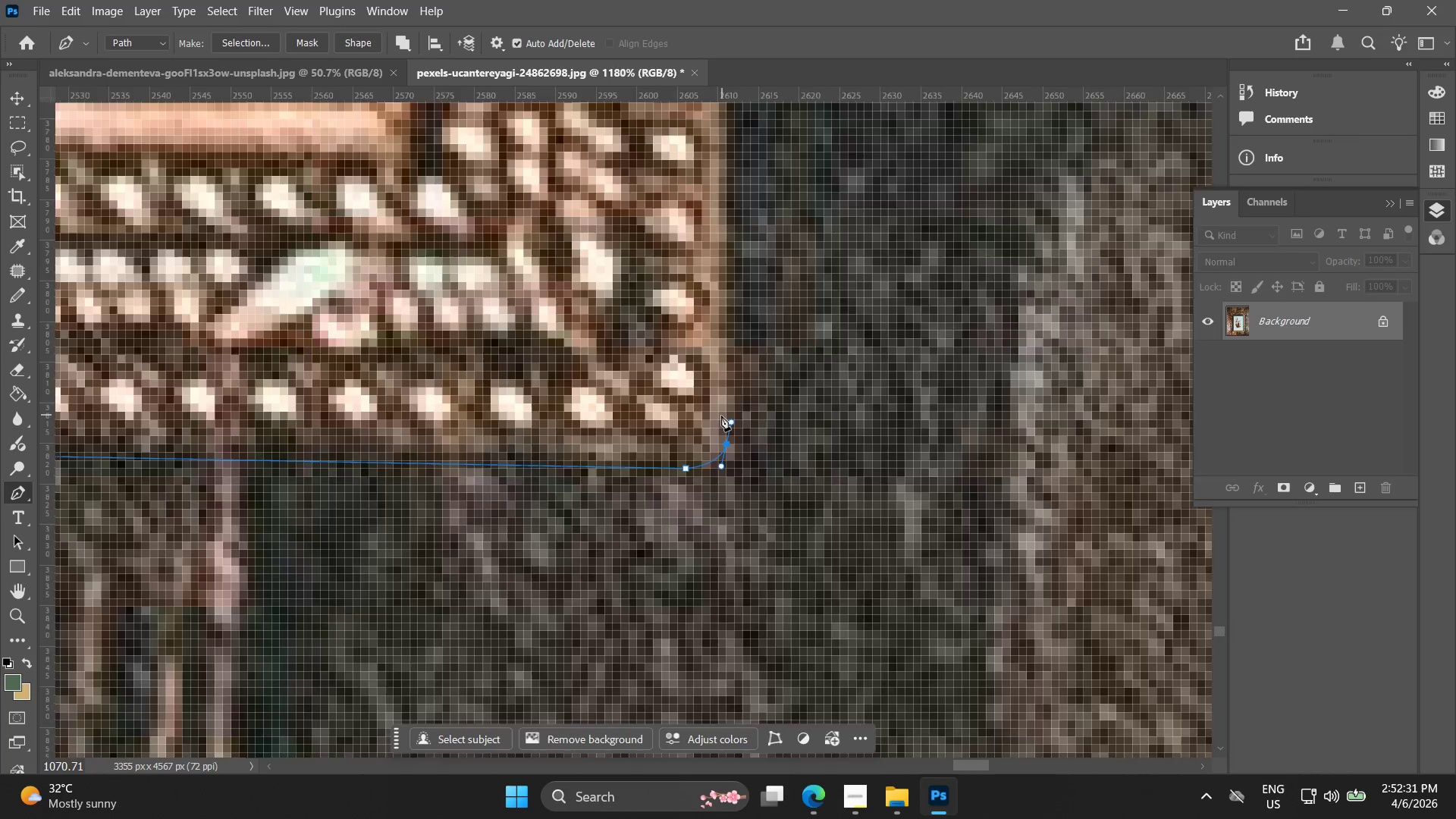 
hold_key(key=Space, duration=0.45)
 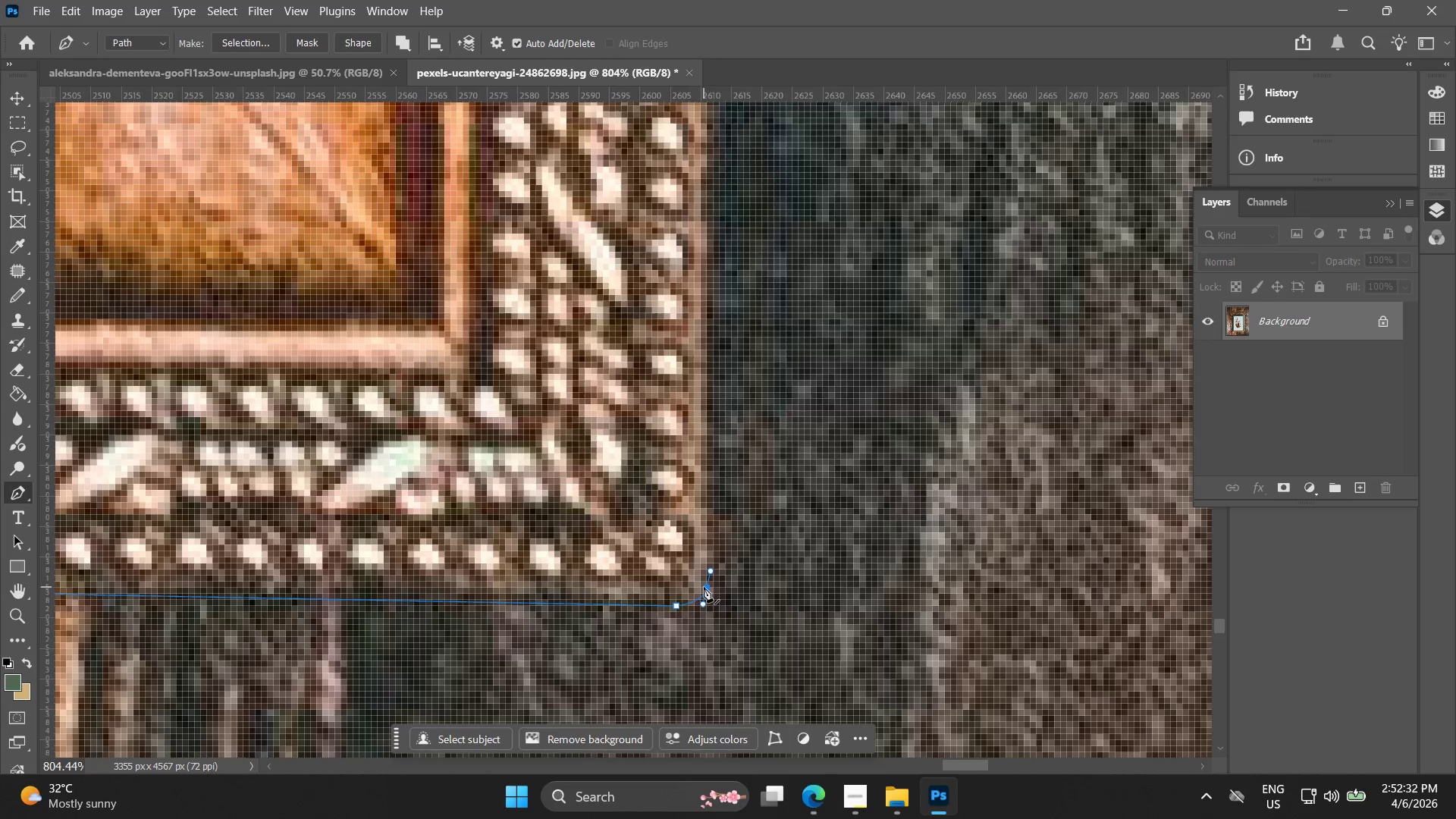 
left_click_drag(start_coordinate=[708, 406], to_coordinate=[689, 557])
 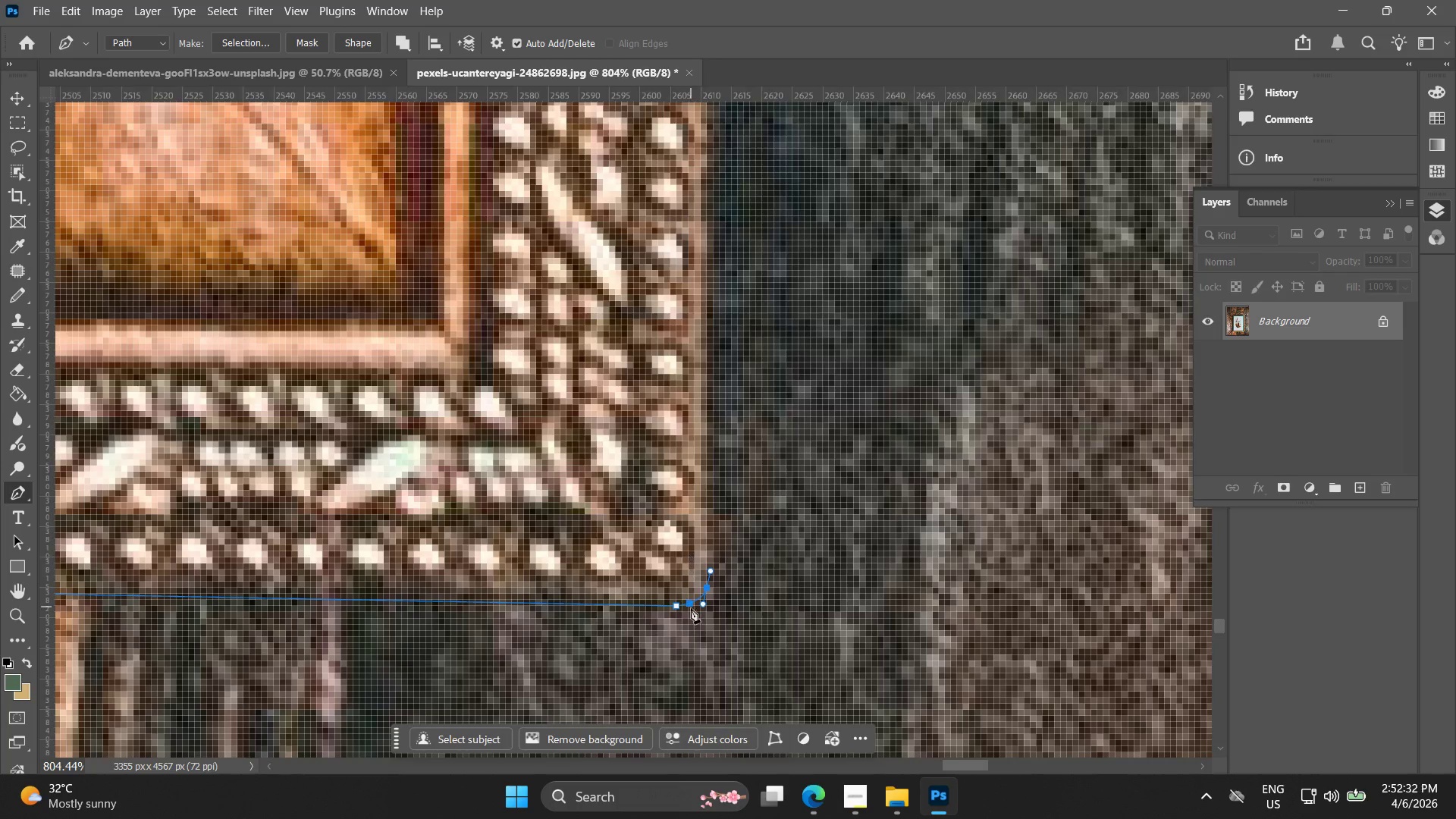 
scroll: coordinate [721, 416], scroll_direction: down, amount: 4.0
 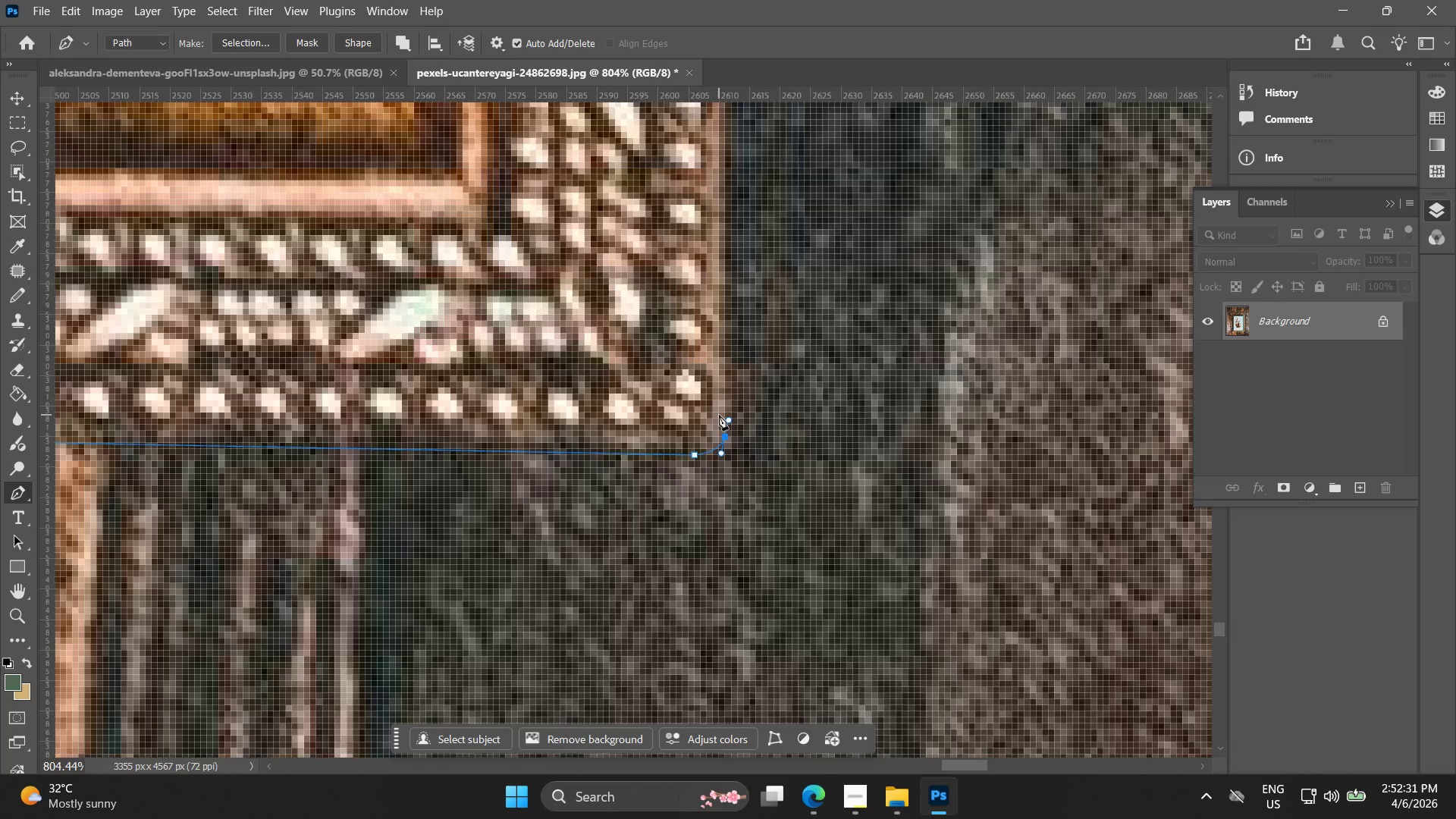 
hold_key(key=ShiftLeft, duration=1.02)
left_click([708, 586])
 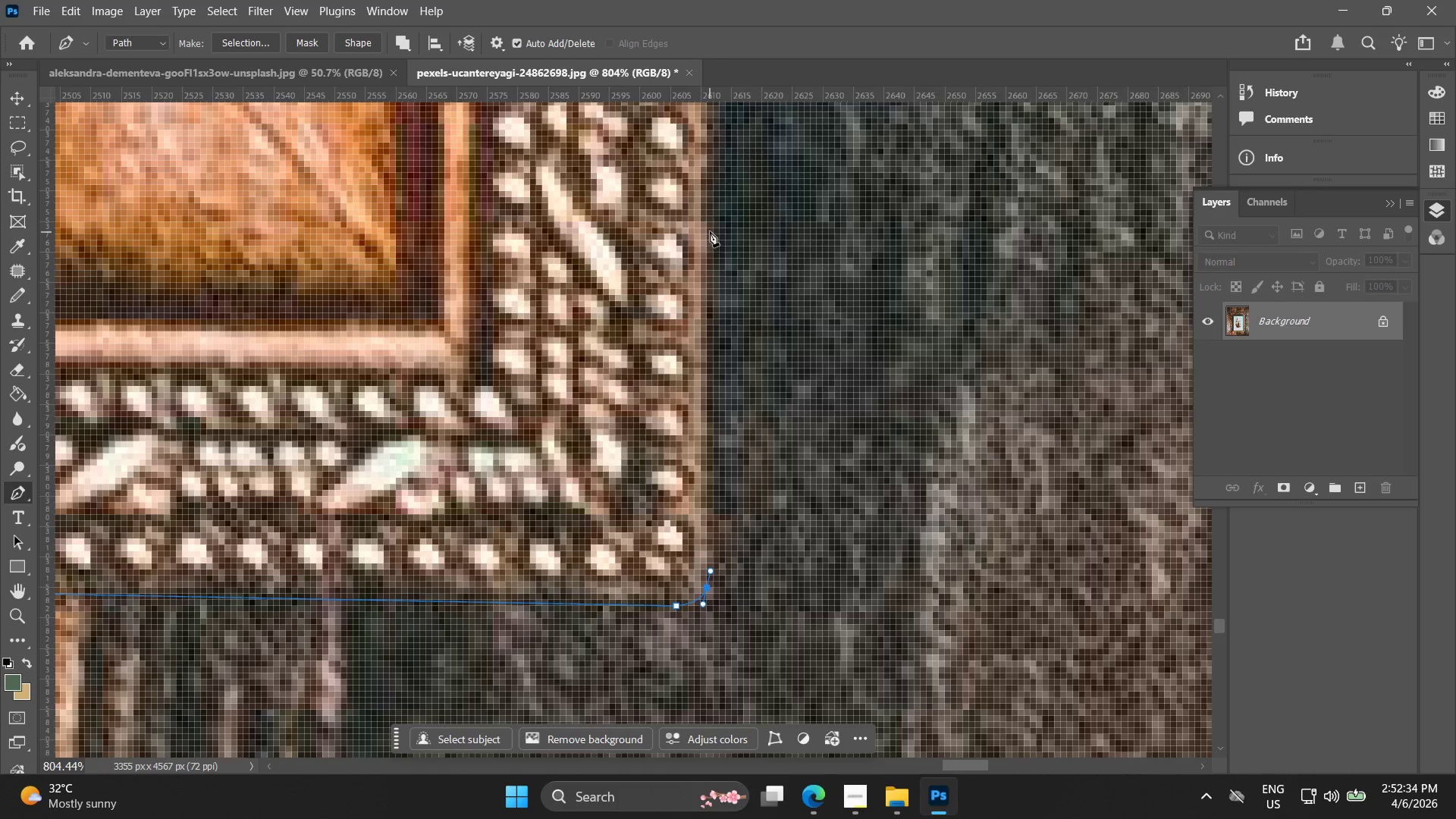 
left_click([708, 223])
 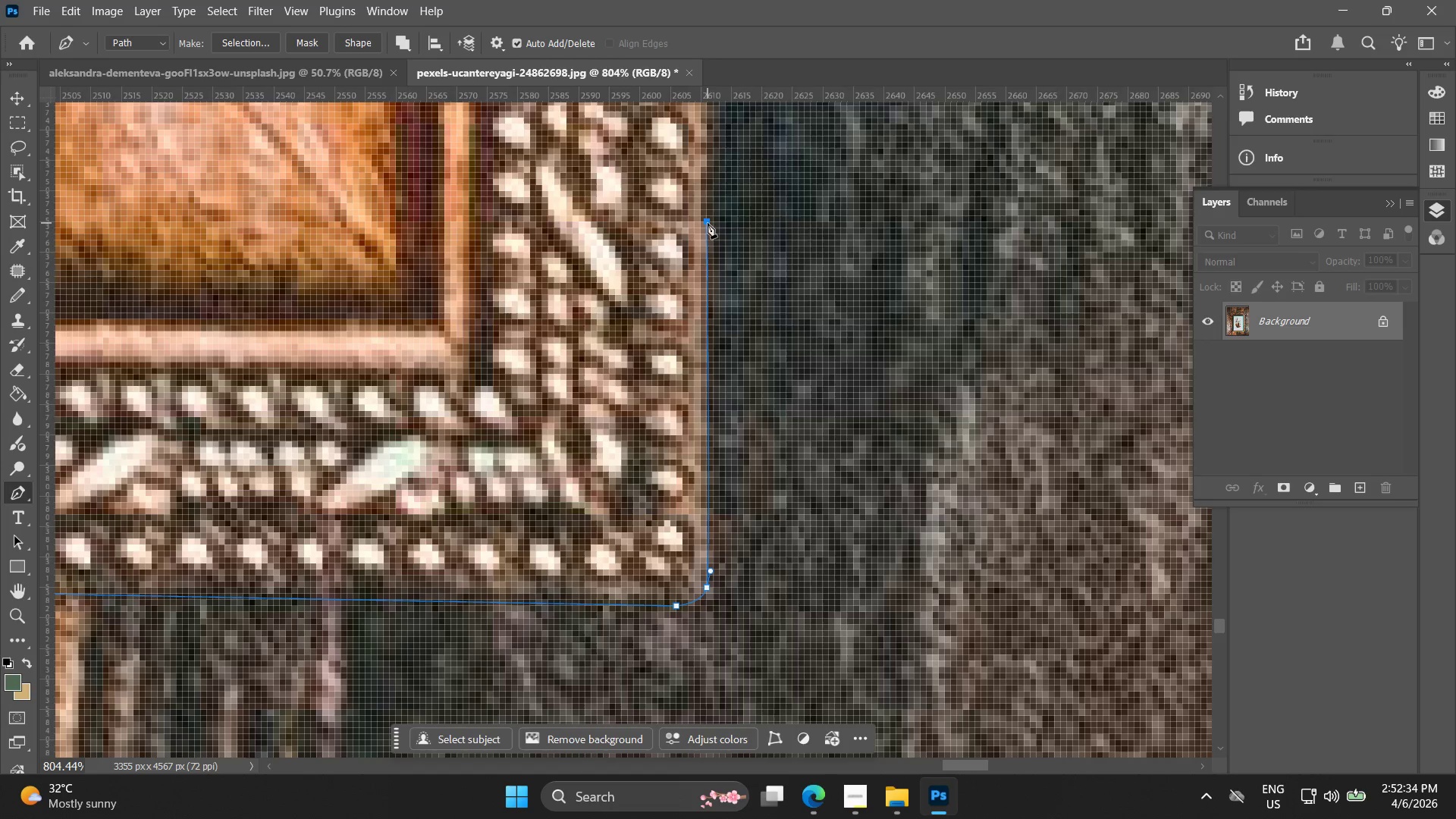 
key(Alt+AltLeft)
 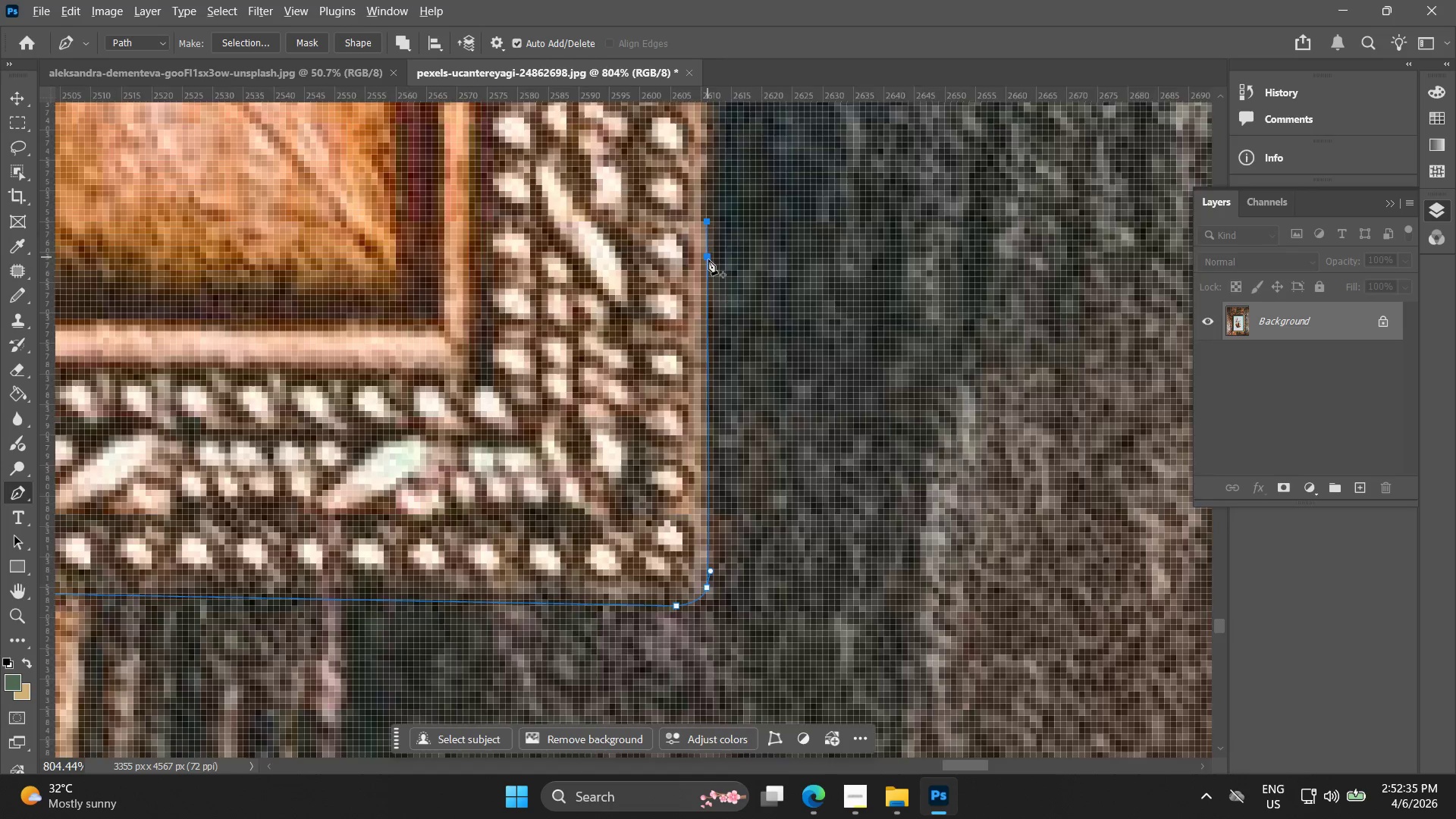 
hold_key(key=Space, duration=0.81)
 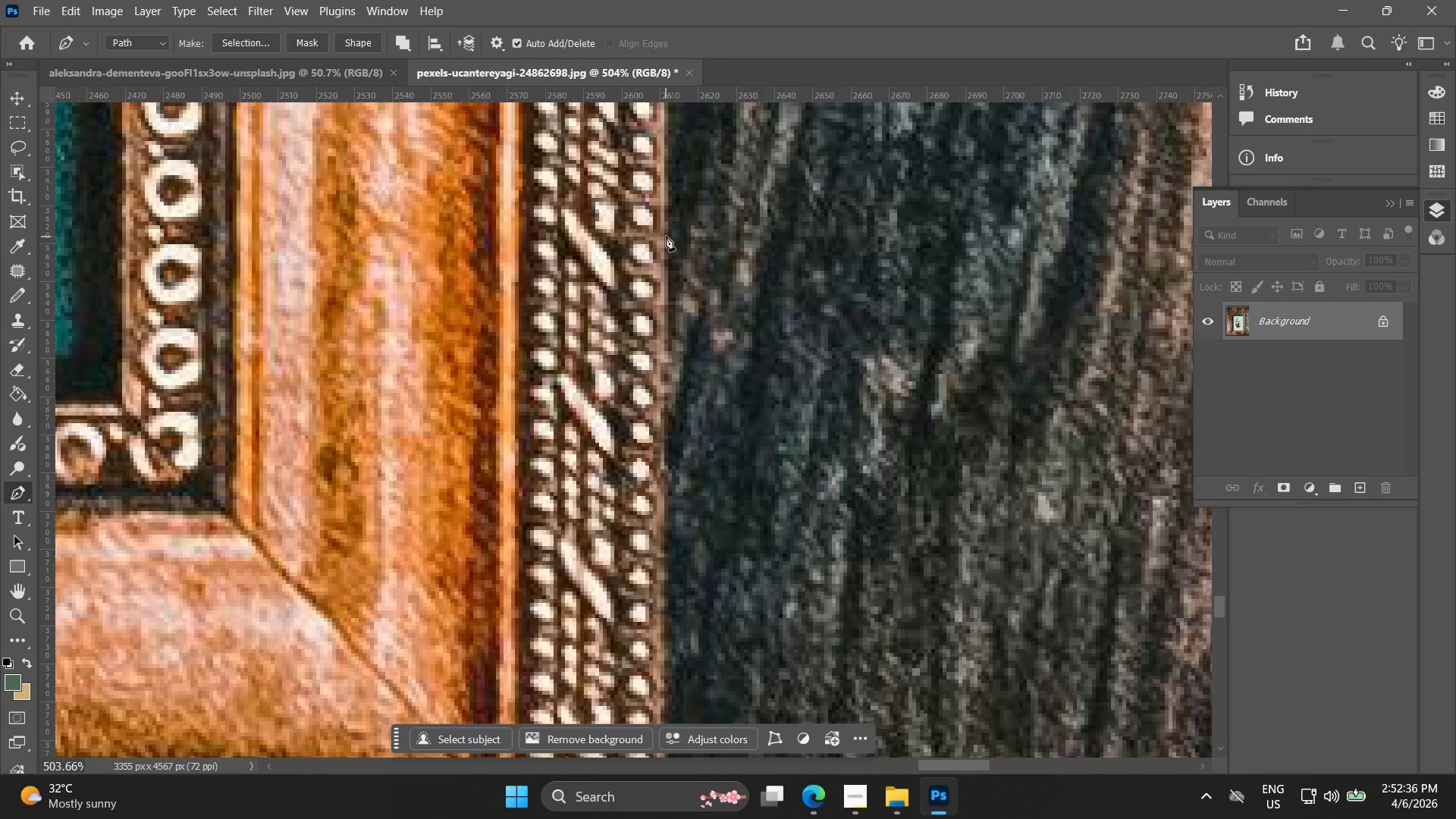 
left_click_drag(start_coordinate=[691, 291], to_coordinate=[648, 790])
 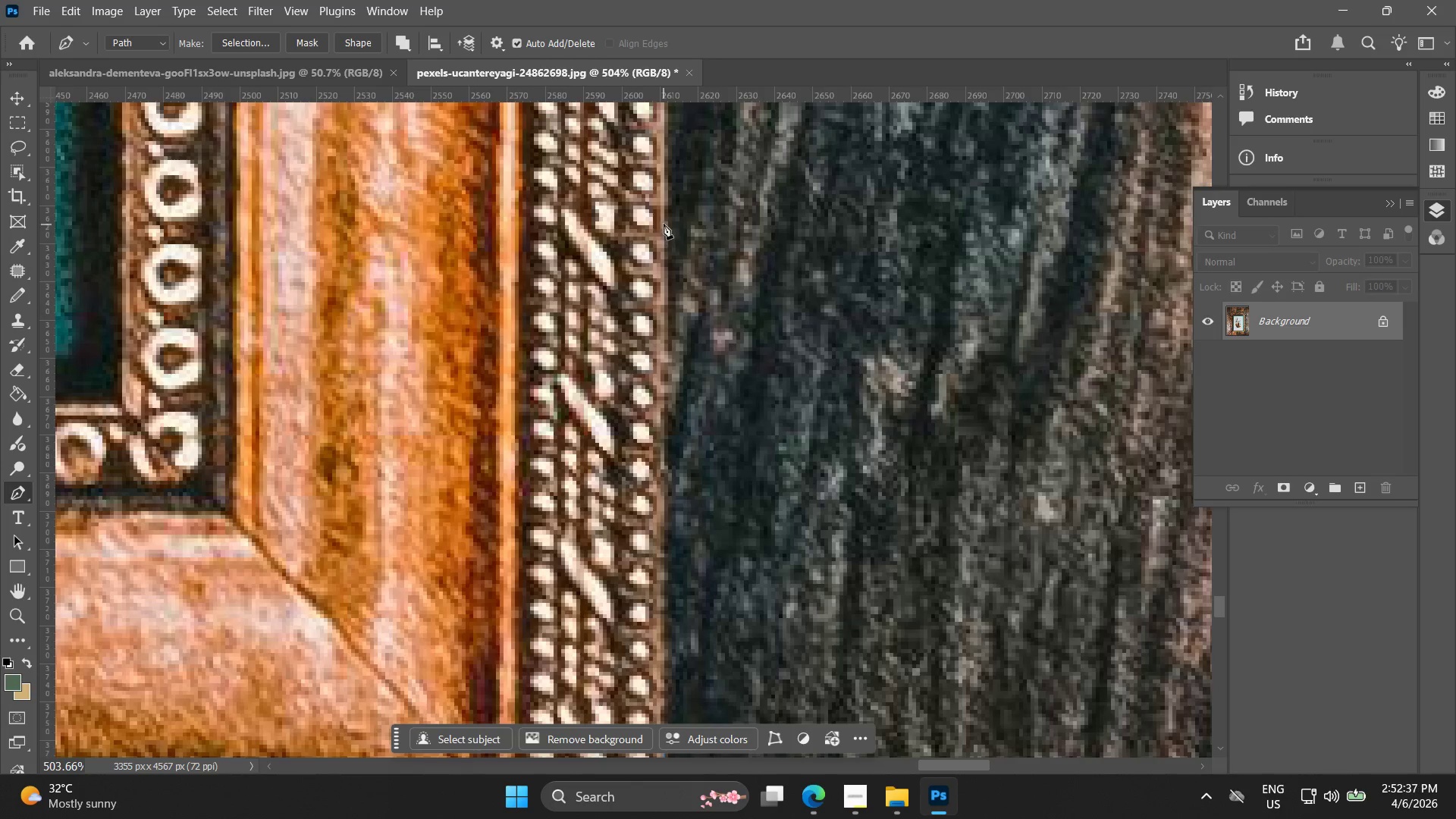 
scroll: coordinate [704, 278], scroll_direction: down, amount: 5.0
 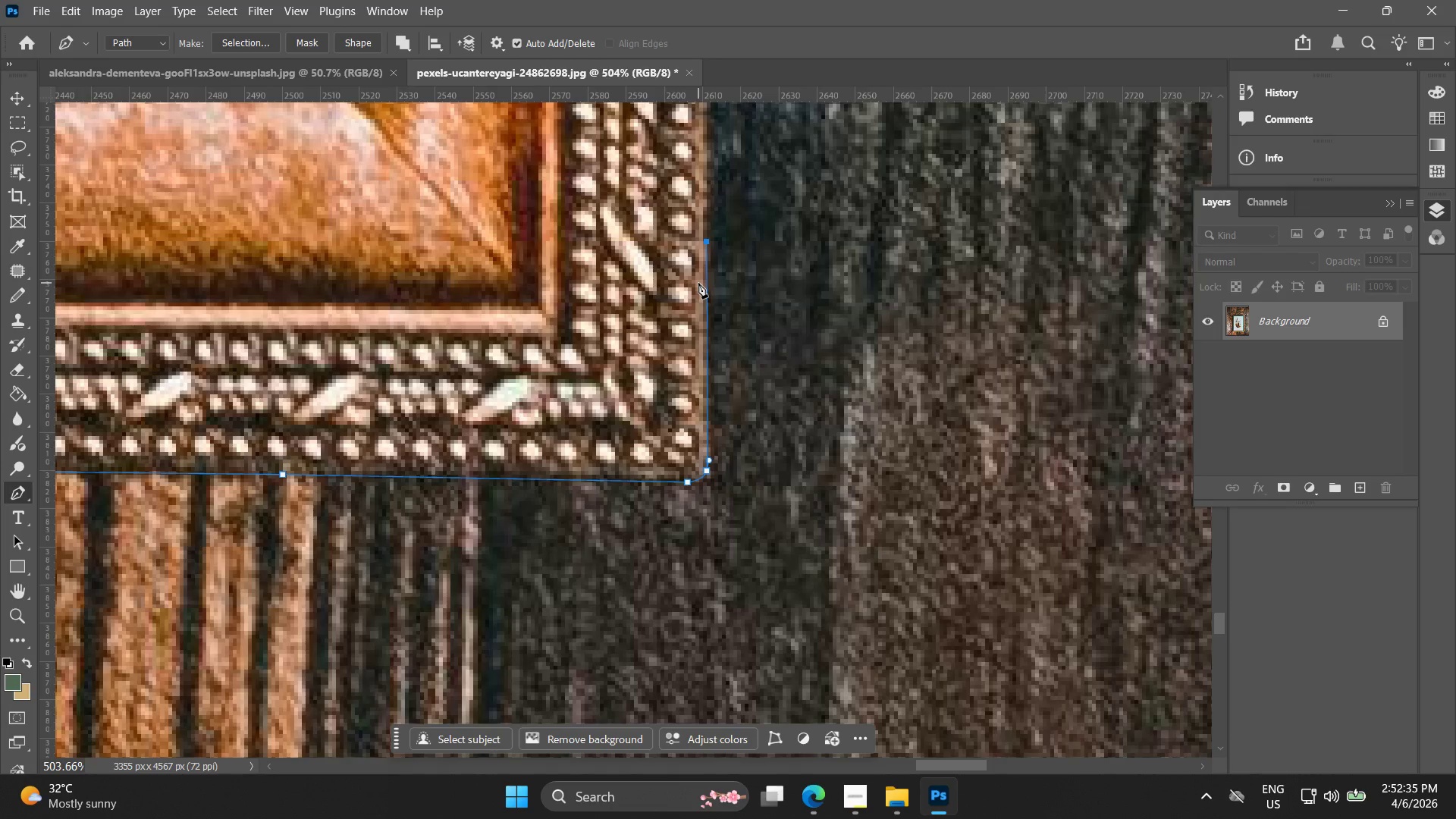 
left_click([664, 220])
 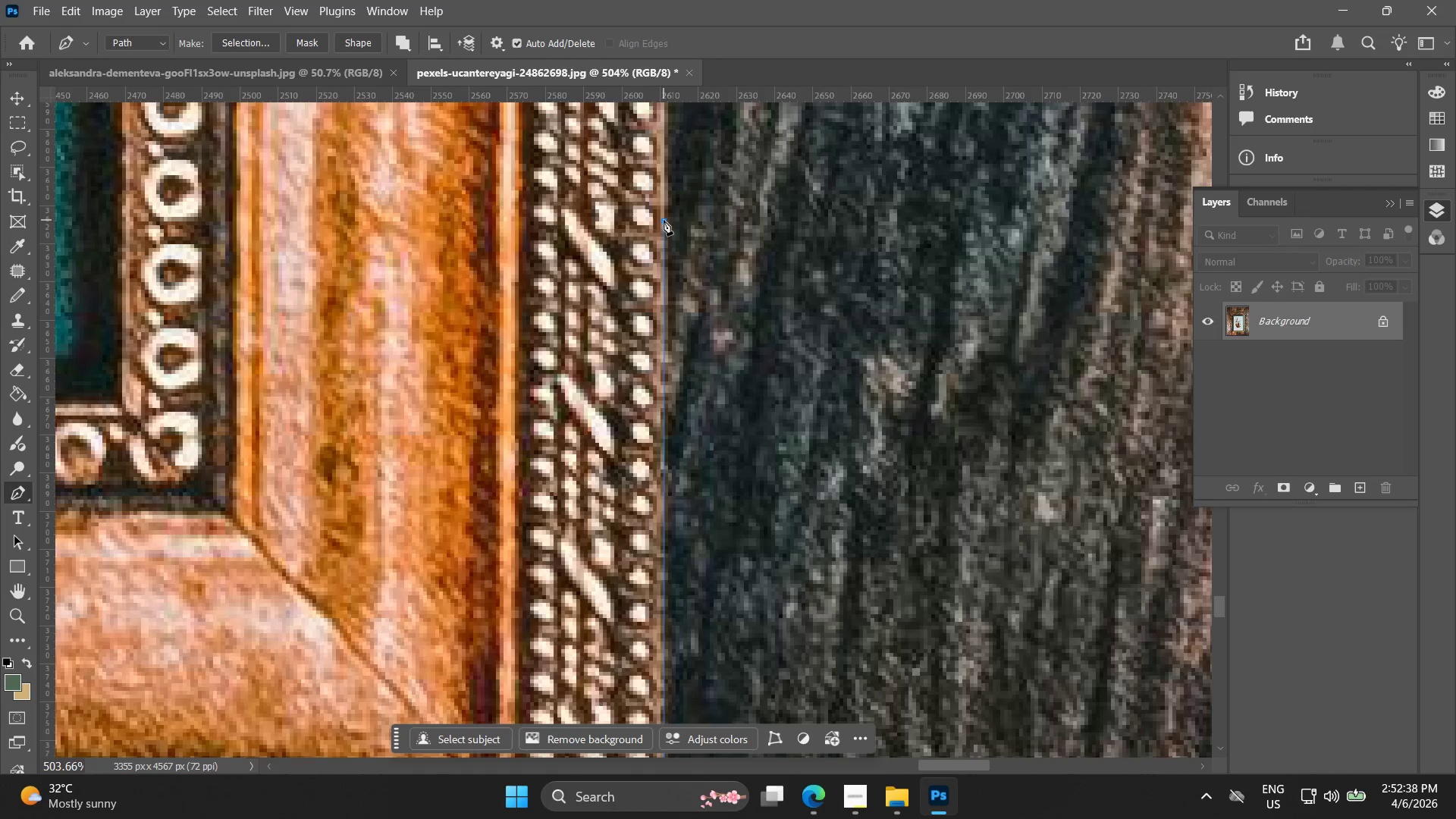 
hold_key(key=Space, duration=0.78)
 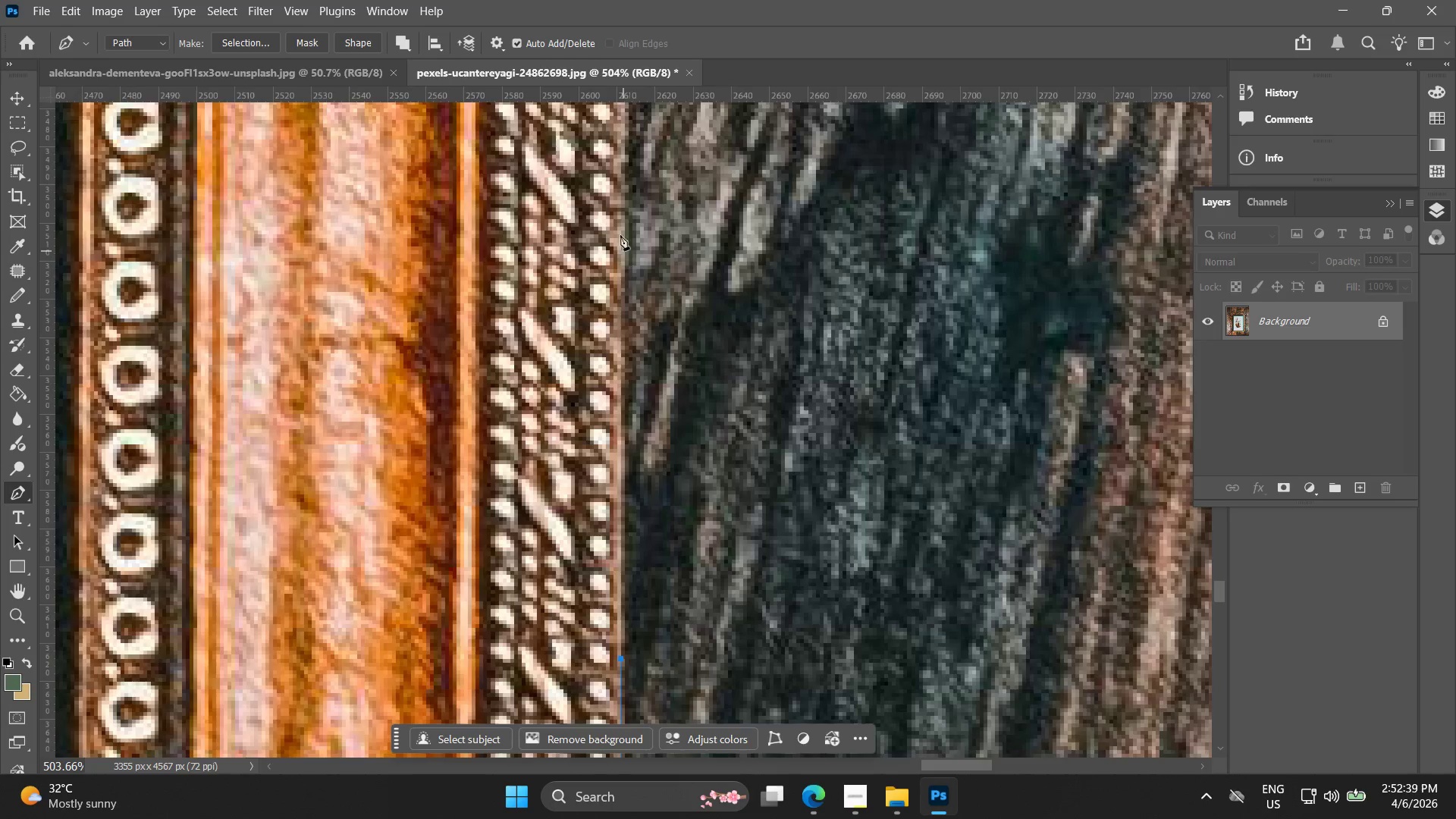 
left_click_drag(start_coordinate=[657, 227], to_coordinate=[614, 664])
 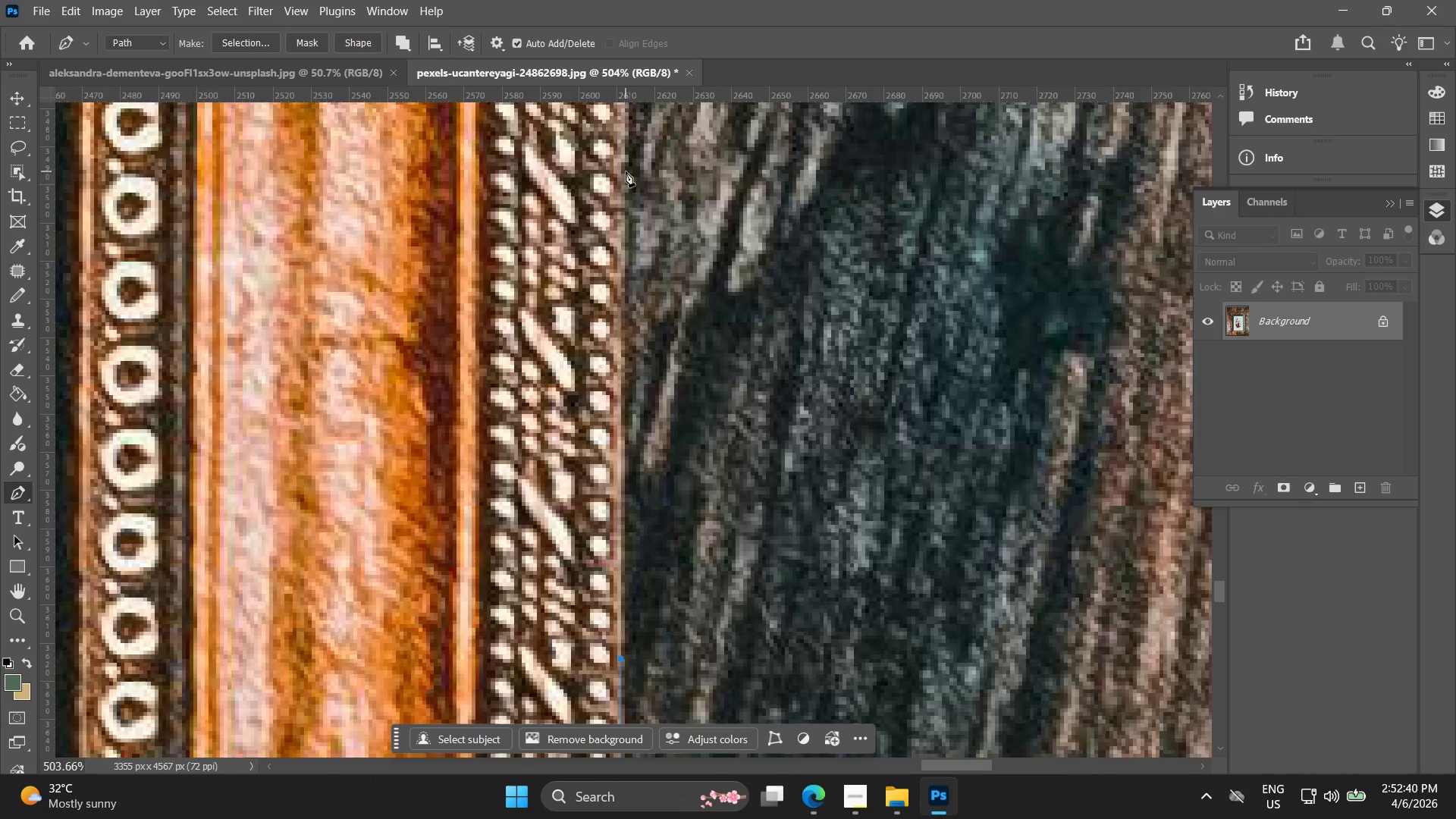 
left_click([624, 168])
 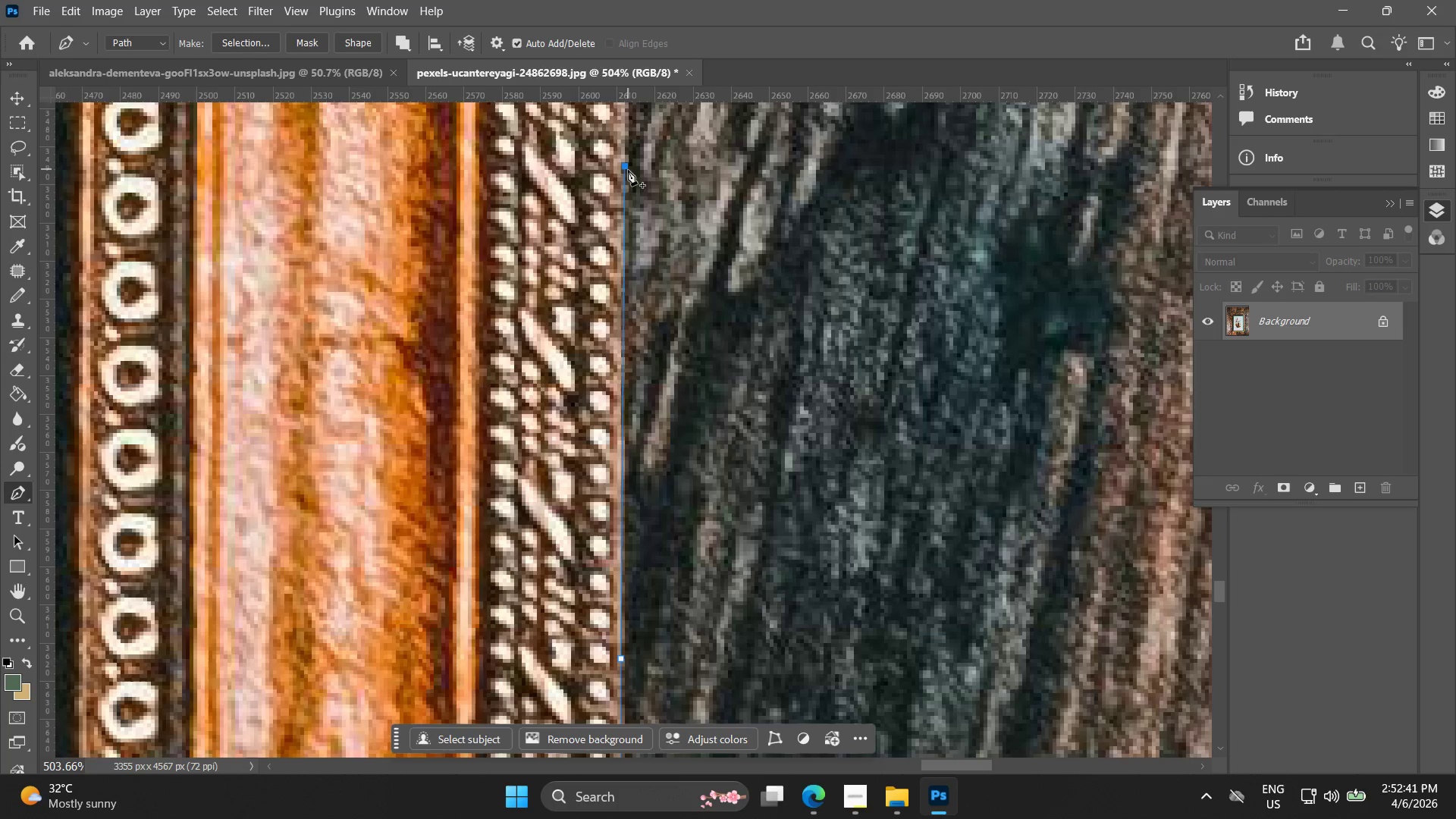 
key(Control+ControlLeft)
 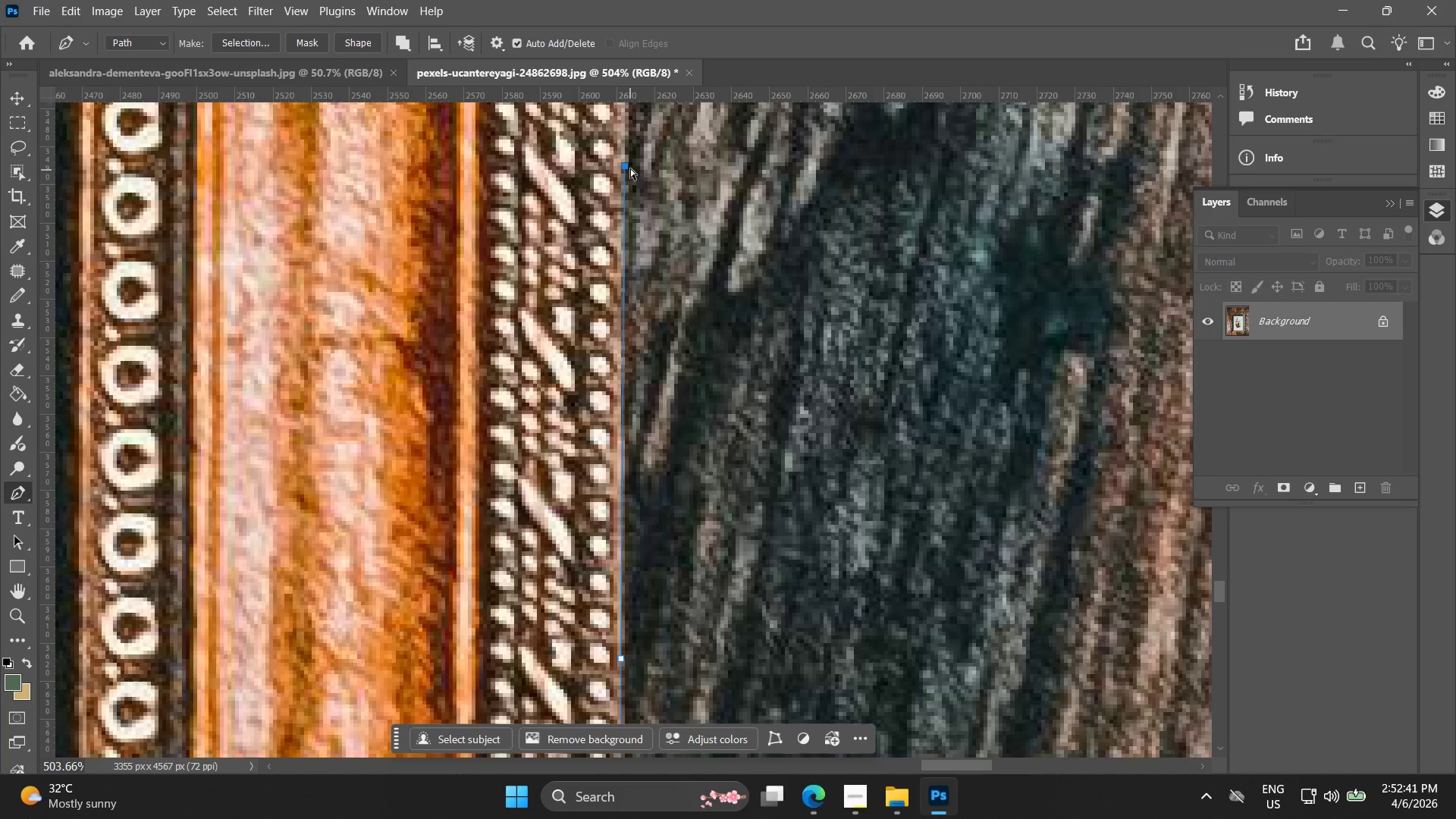 
key(Control+Z)
 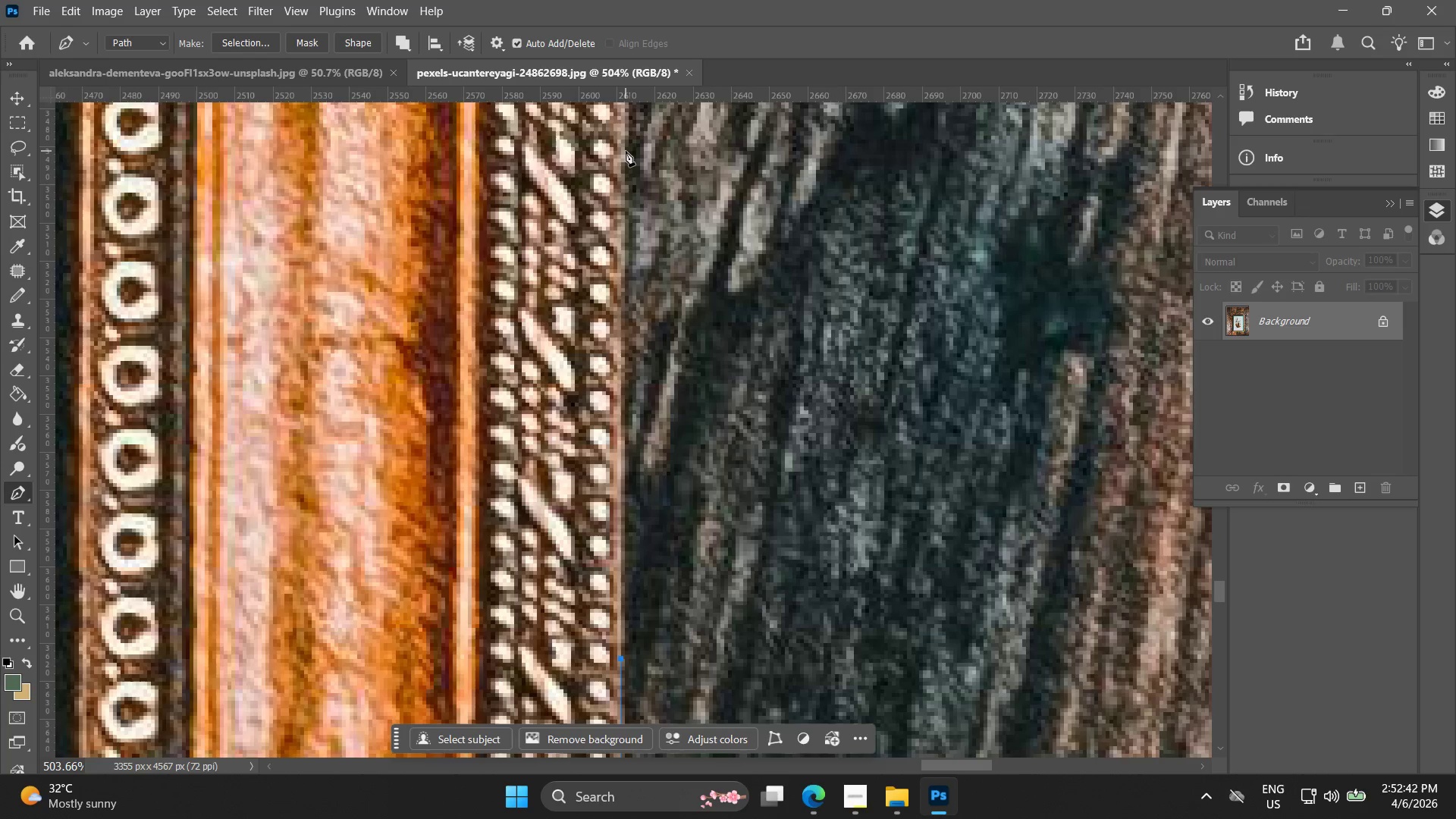 
left_click([626, 151])
 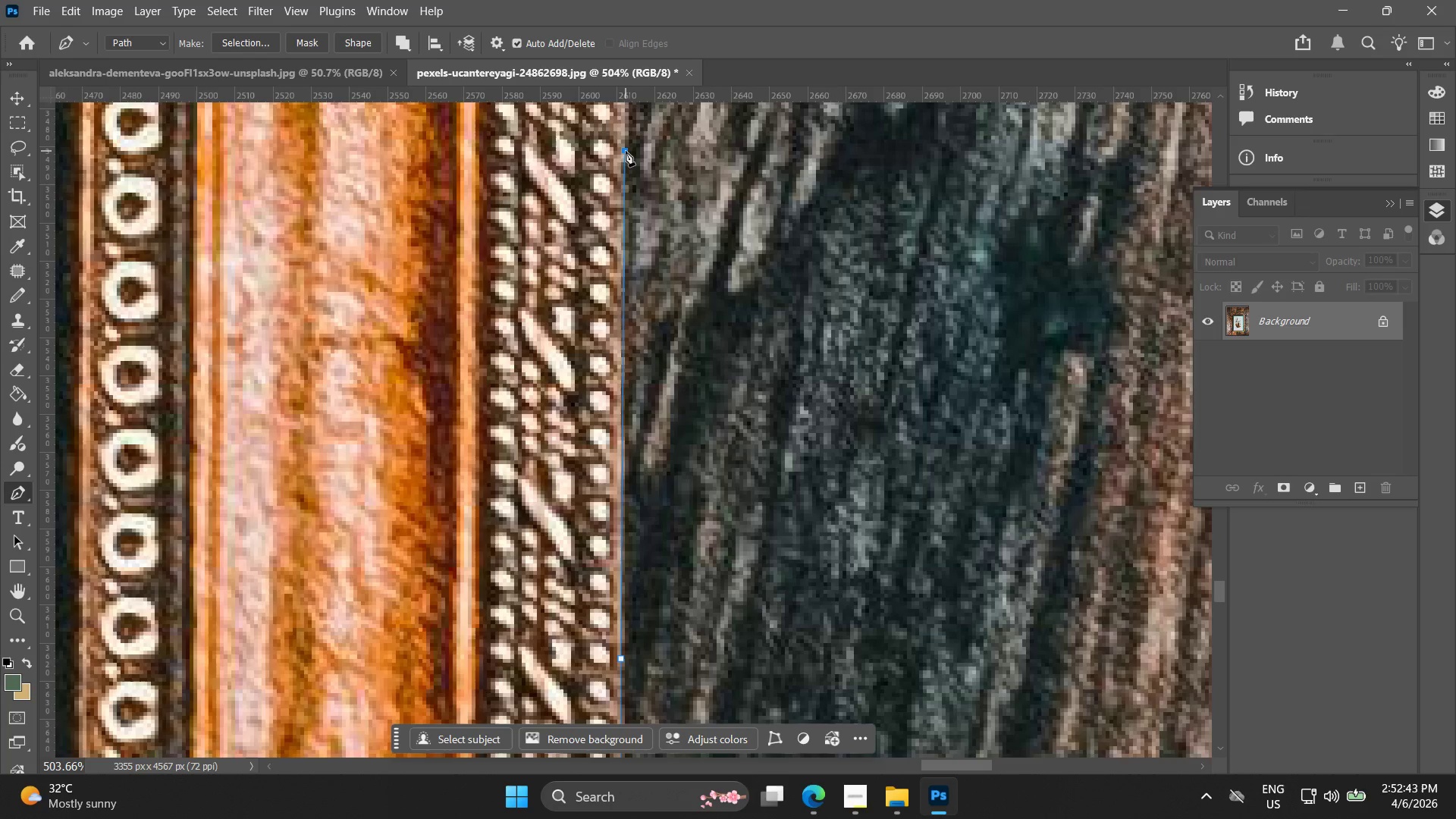 
hold_key(key=Space, duration=0.64)
 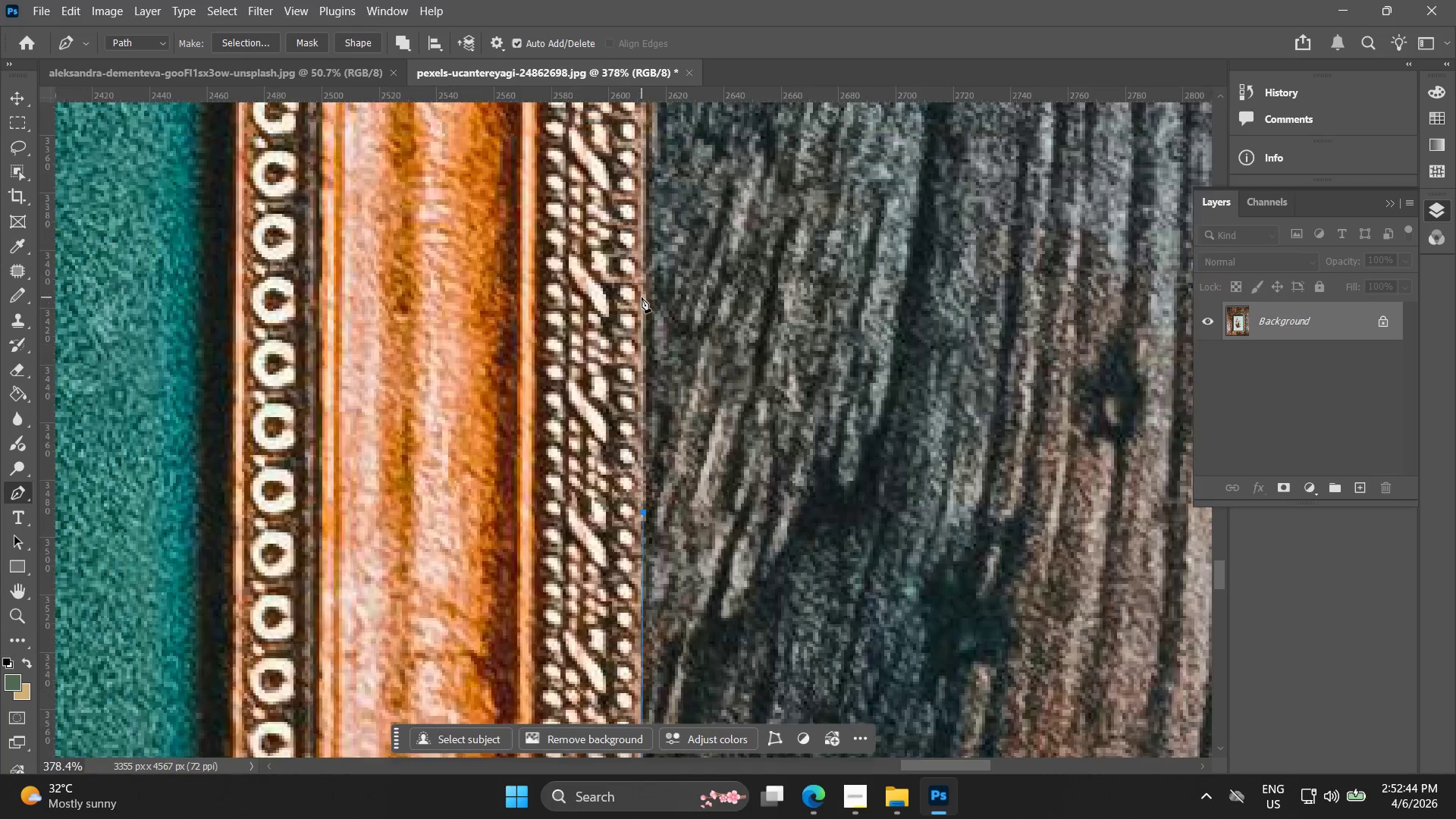 
left_click_drag(start_coordinate=[614, 165], to_coordinate=[634, 597])
 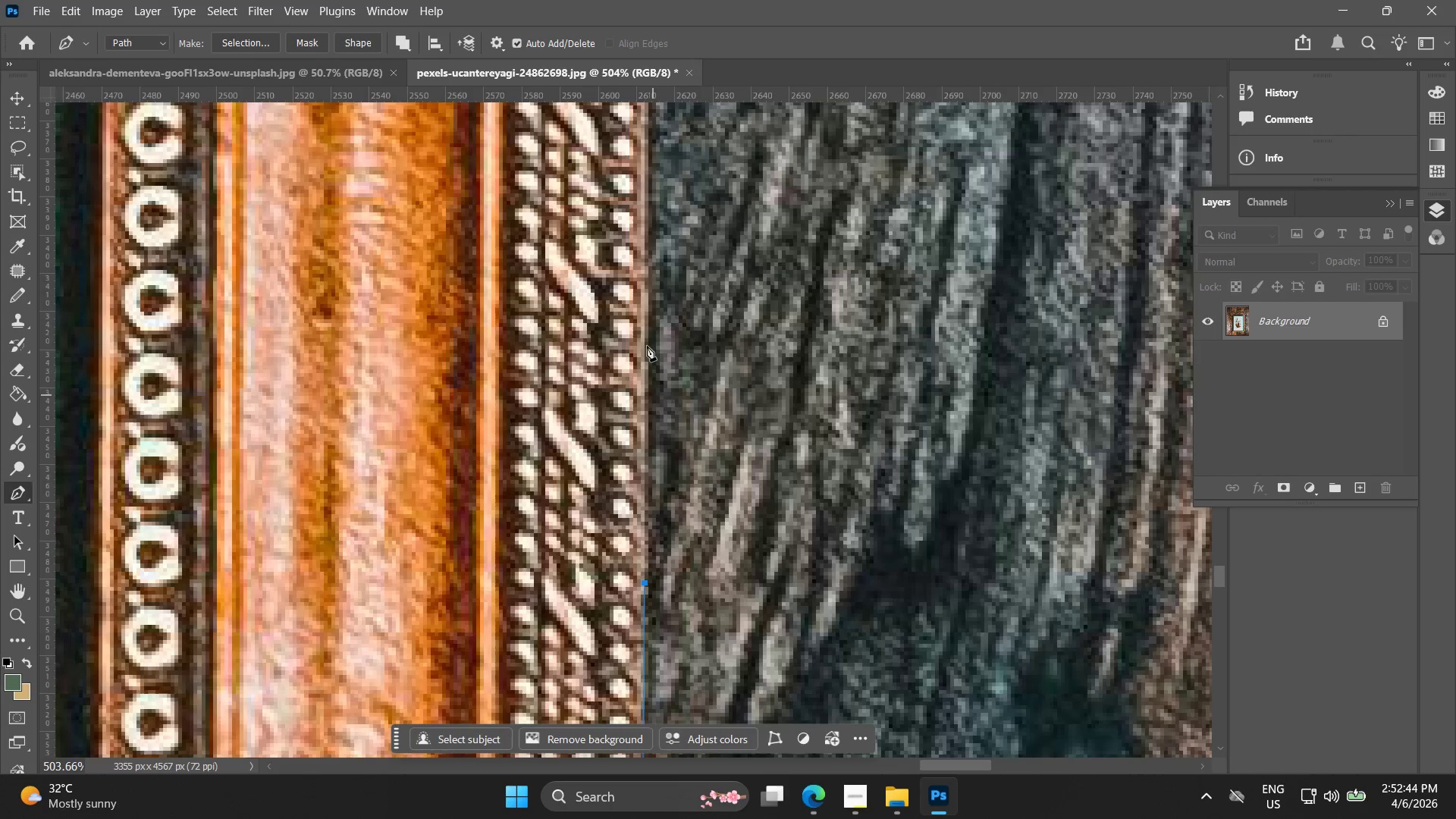 
key(Alt+AltLeft)
 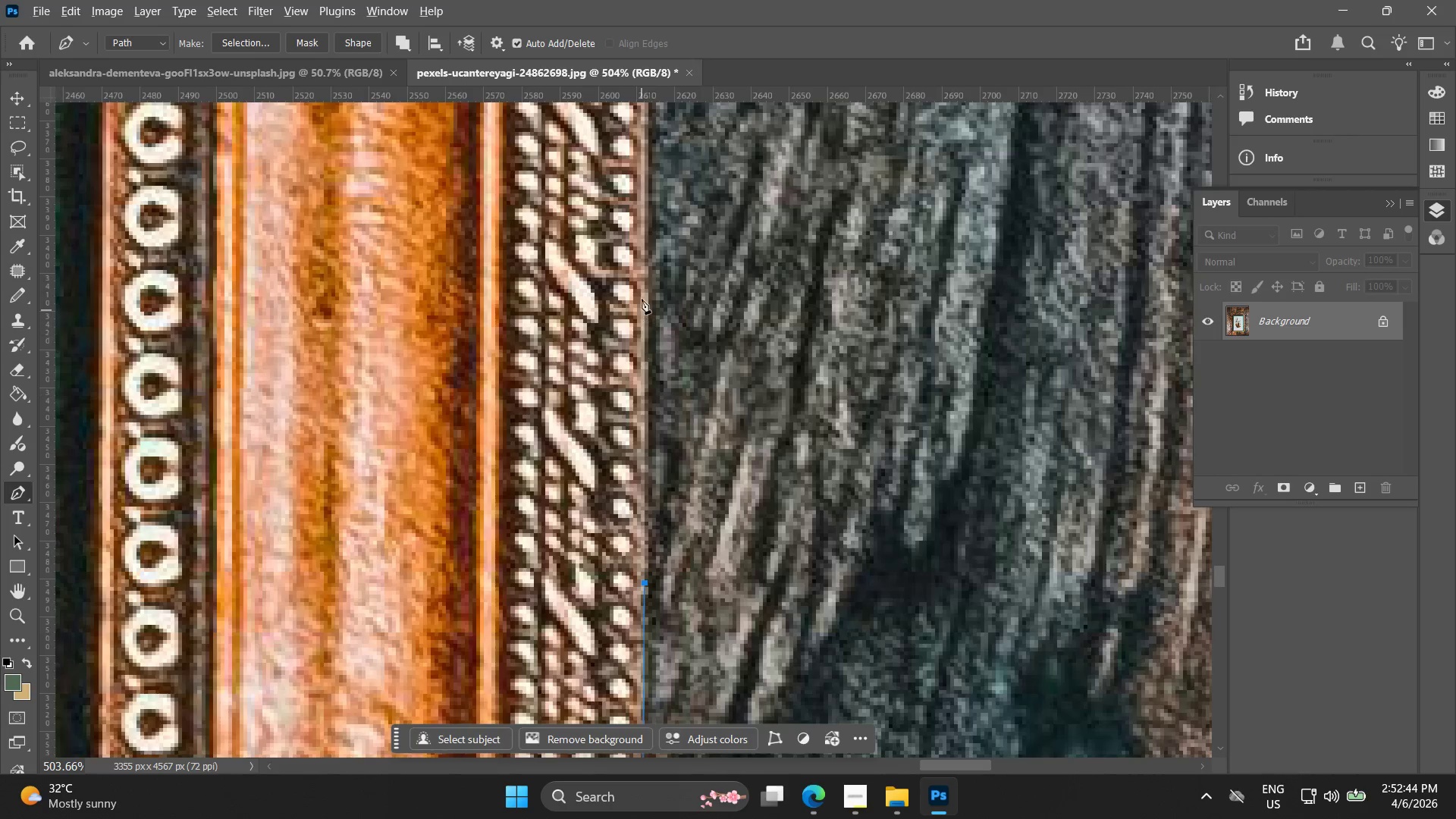 
hold_key(key=Space, duration=0.73)
 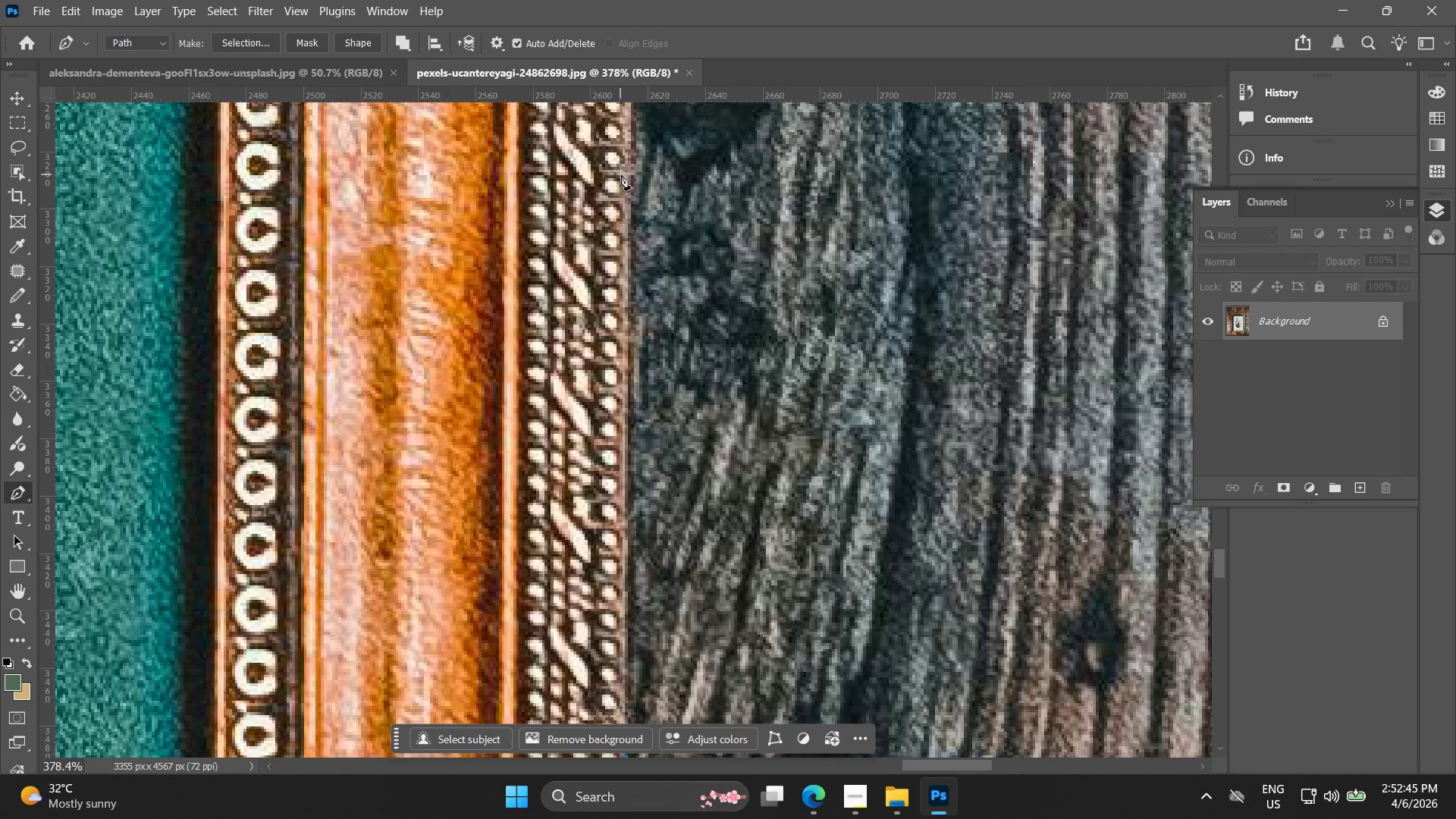 
left_click_drag(start_coordinate=[641, 302], to_coordinate=[623, 548])
 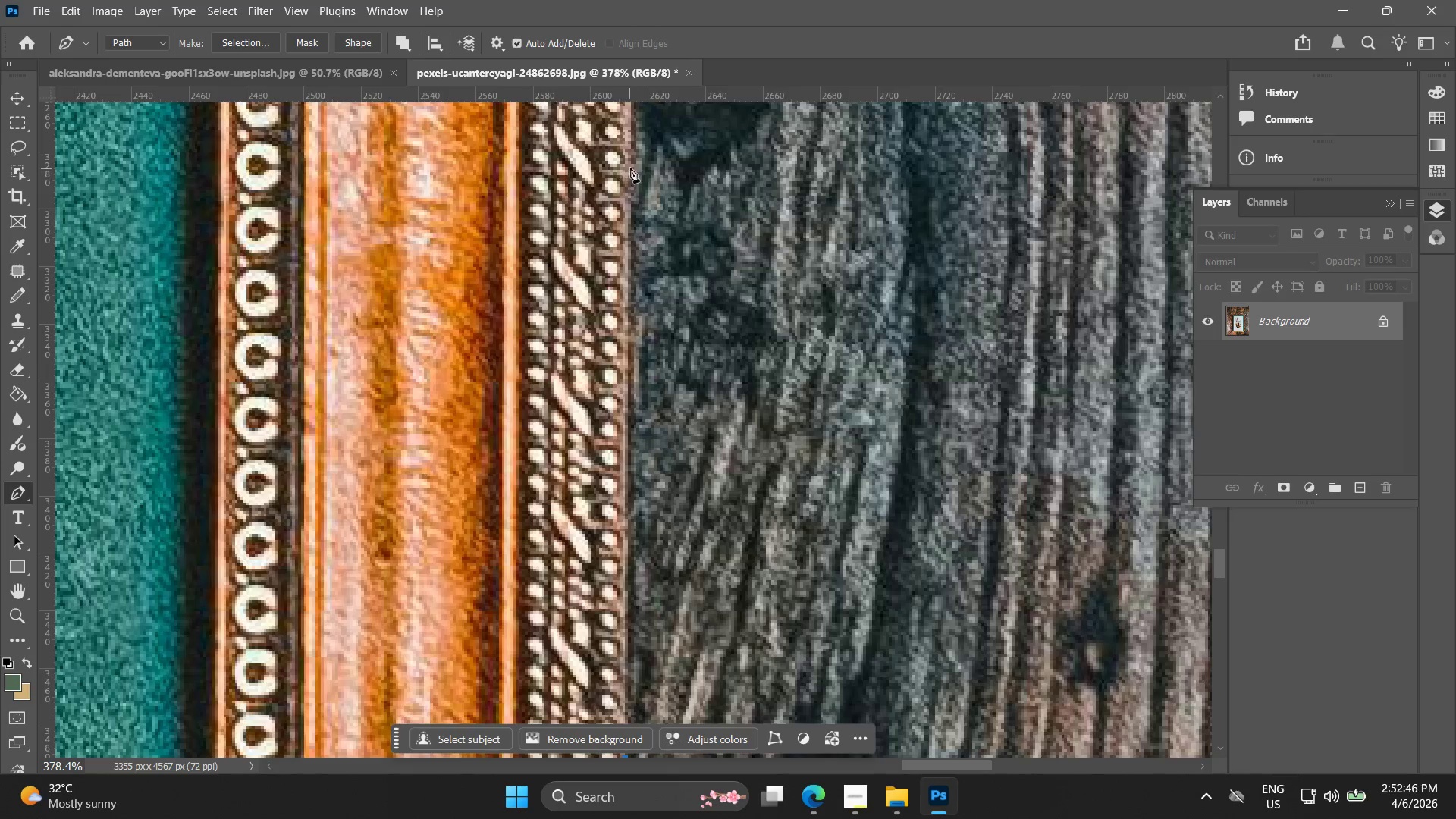 
scroll: coordinate [642, 297], scroll_direction: down, amount: 3.0
 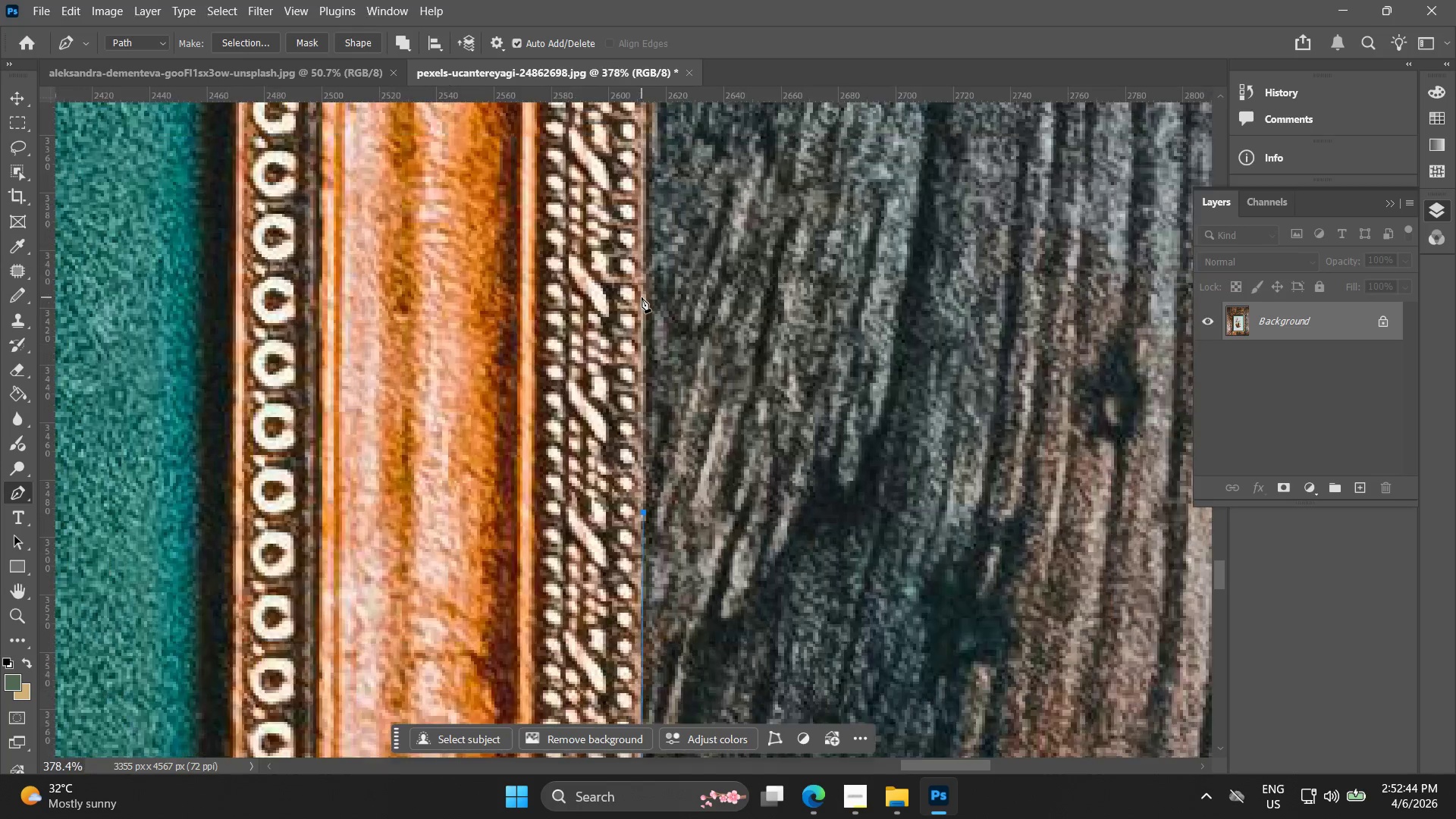 
left_click([632, 162])
 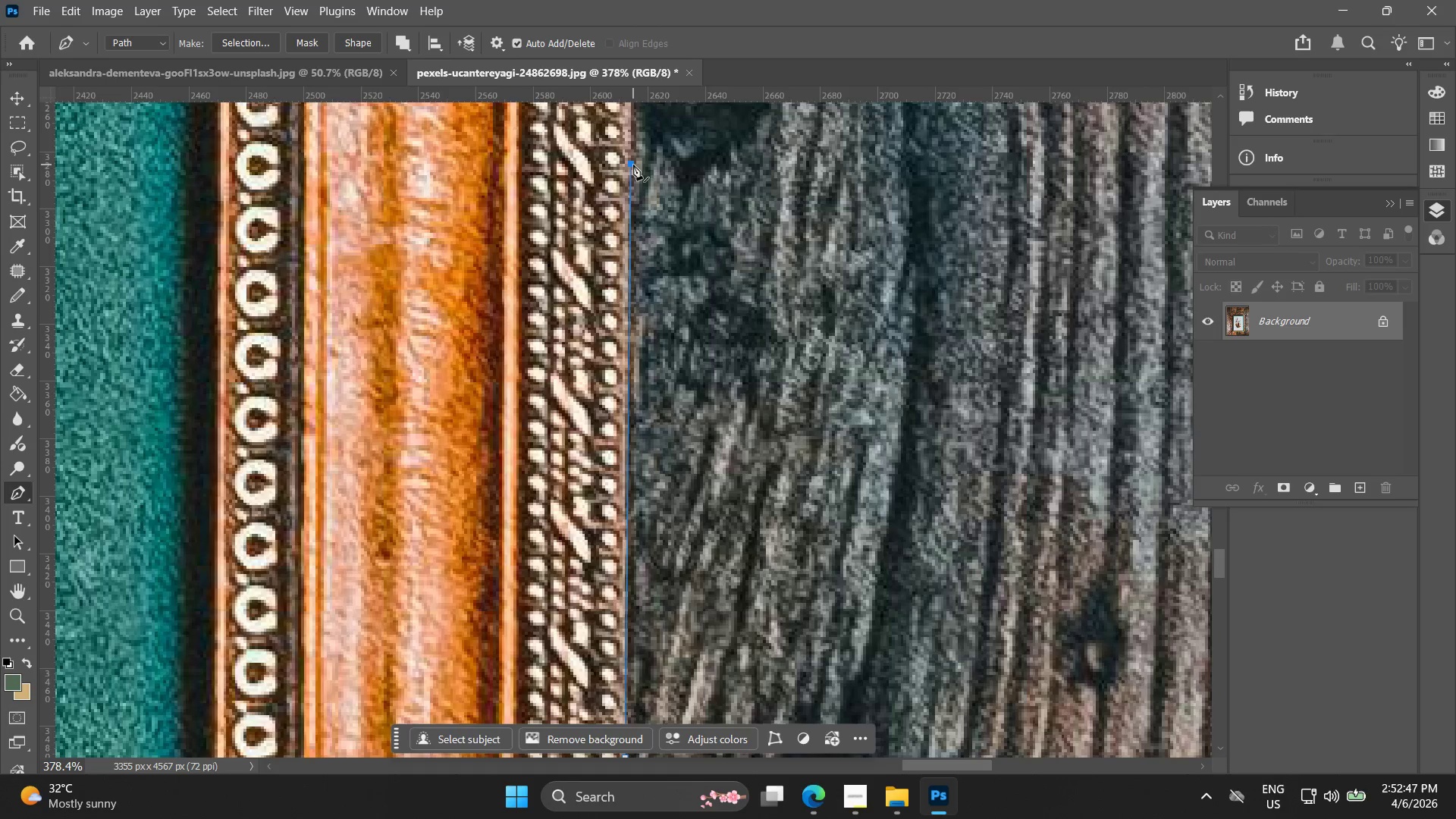 
hold_key(key=Space, duration=1.5)
 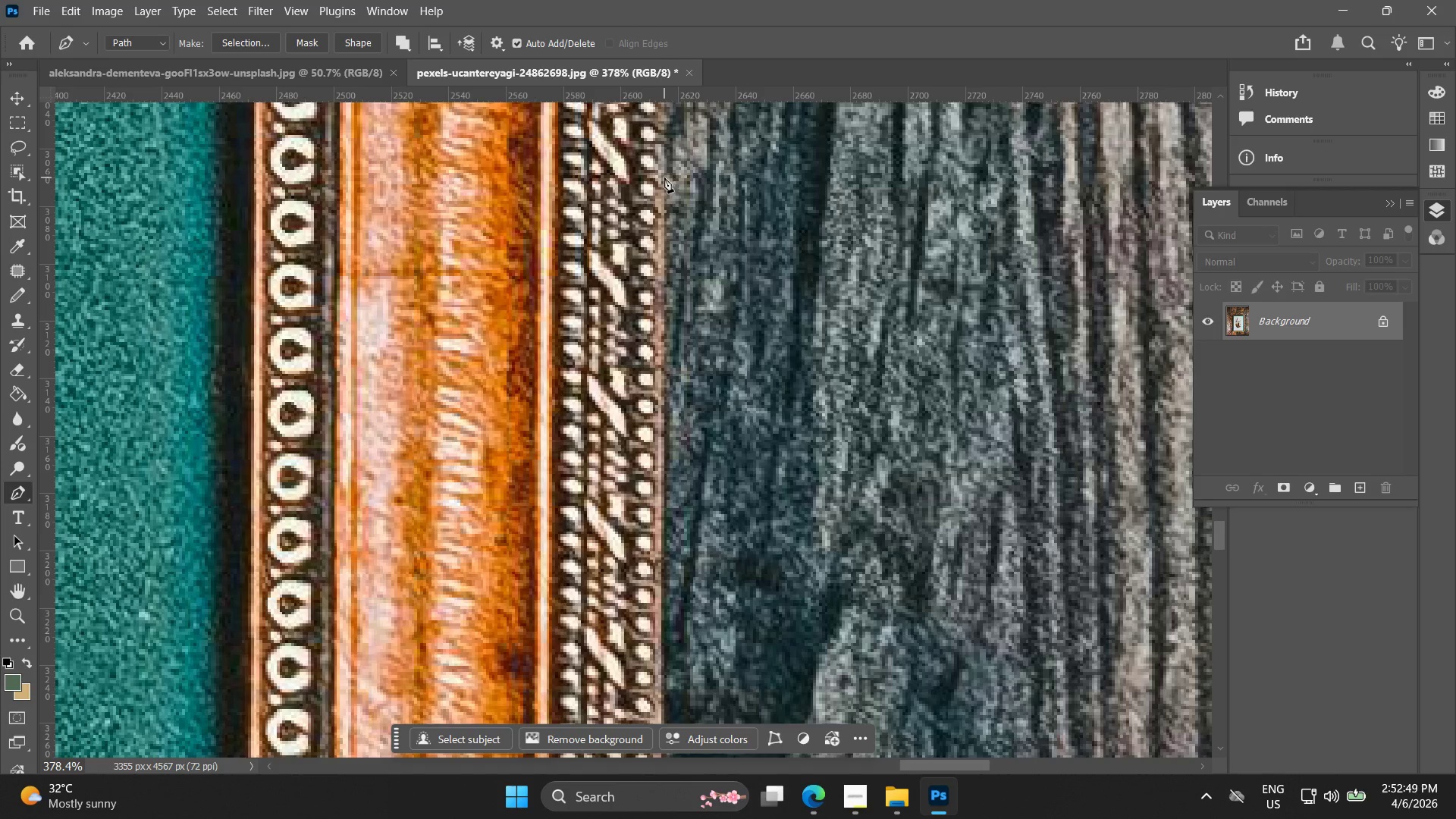 
left_click_drag(start_coordinate=[618, 158], to_coordinate=[659, 603])
 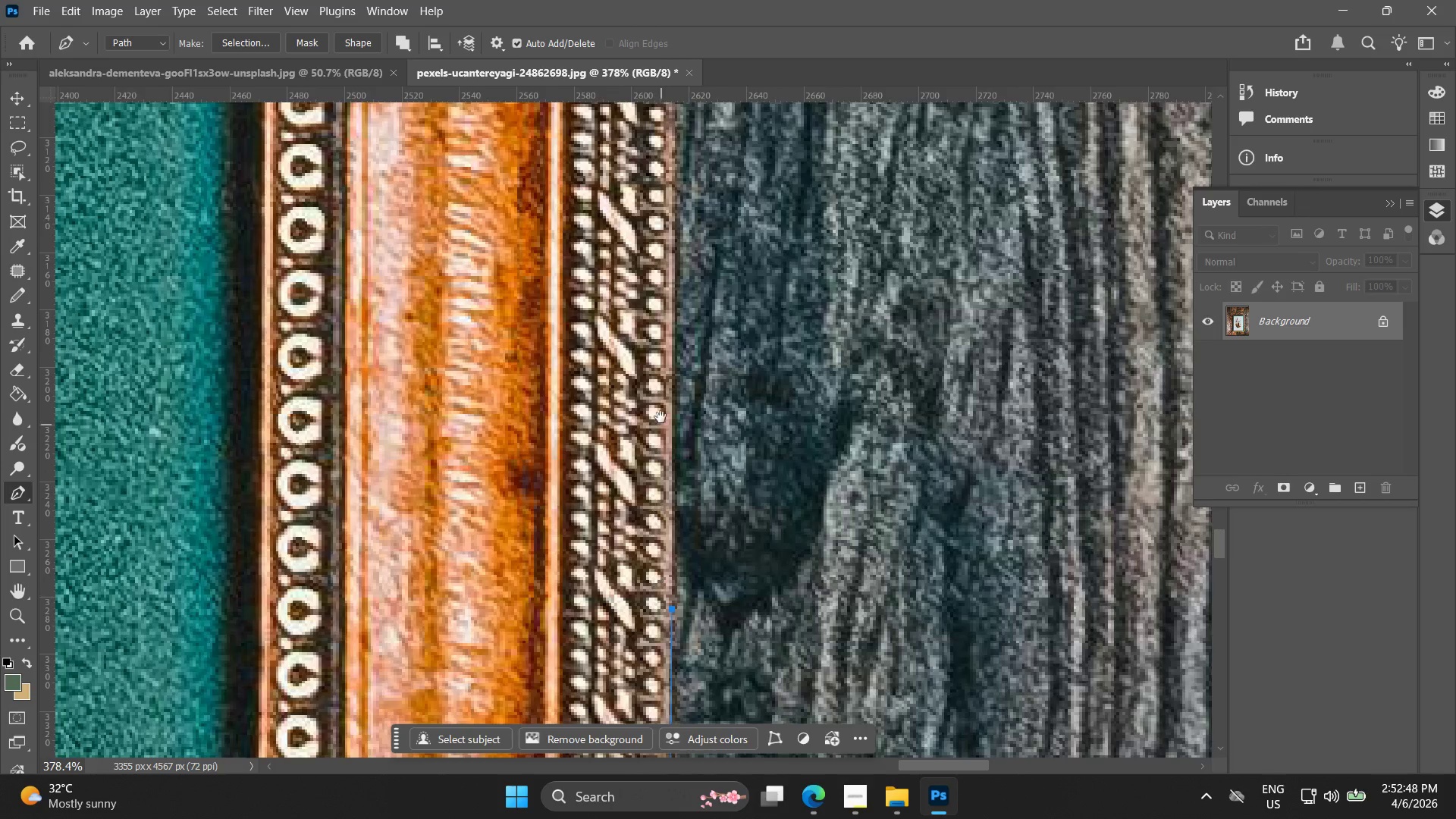 
left_click_drag(start_coordinate=[661, 417], to_coordinate=[650, 601])
 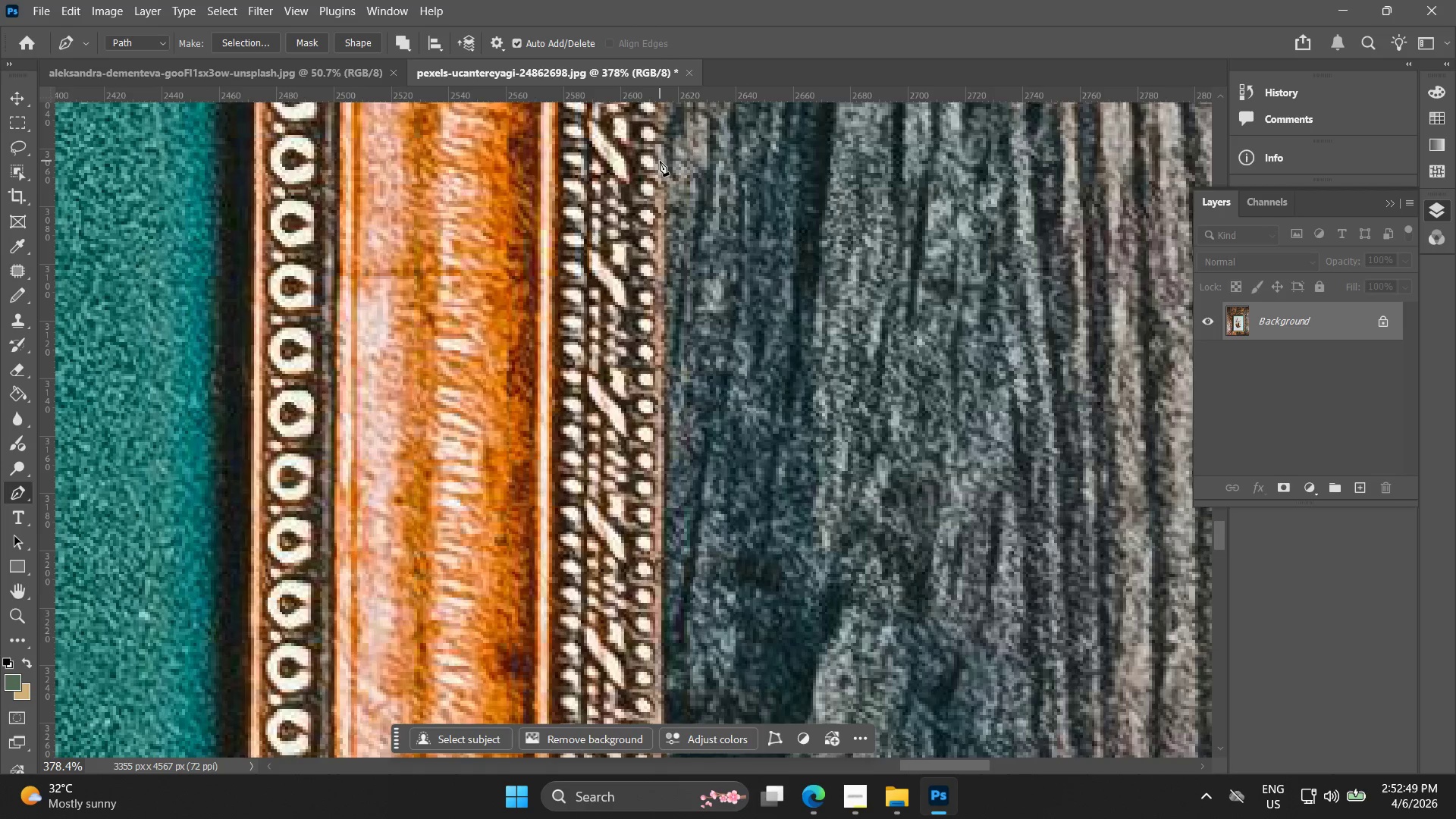 
left_click([660, 161])
 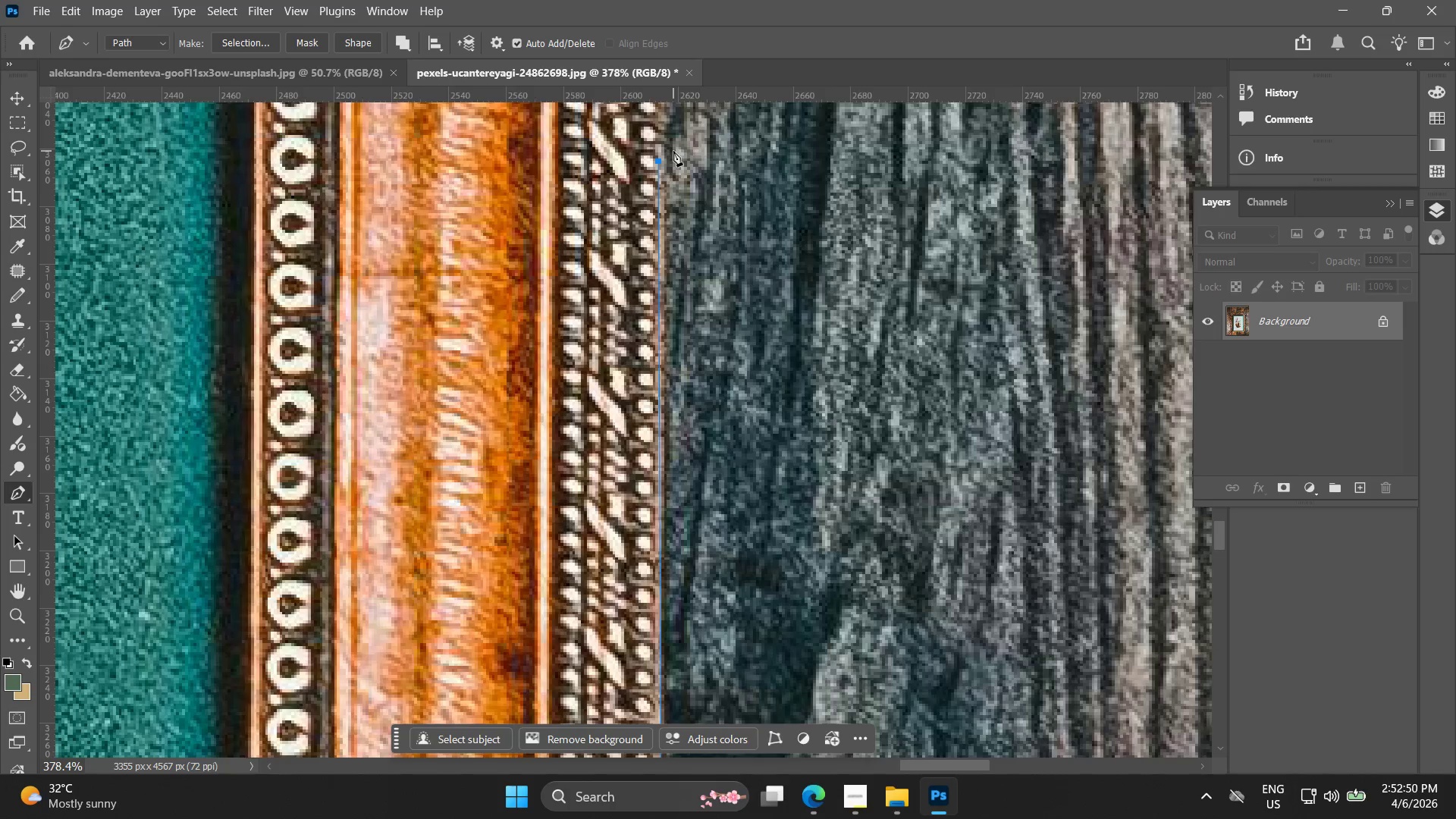 
key(Control+ControlLeft)
 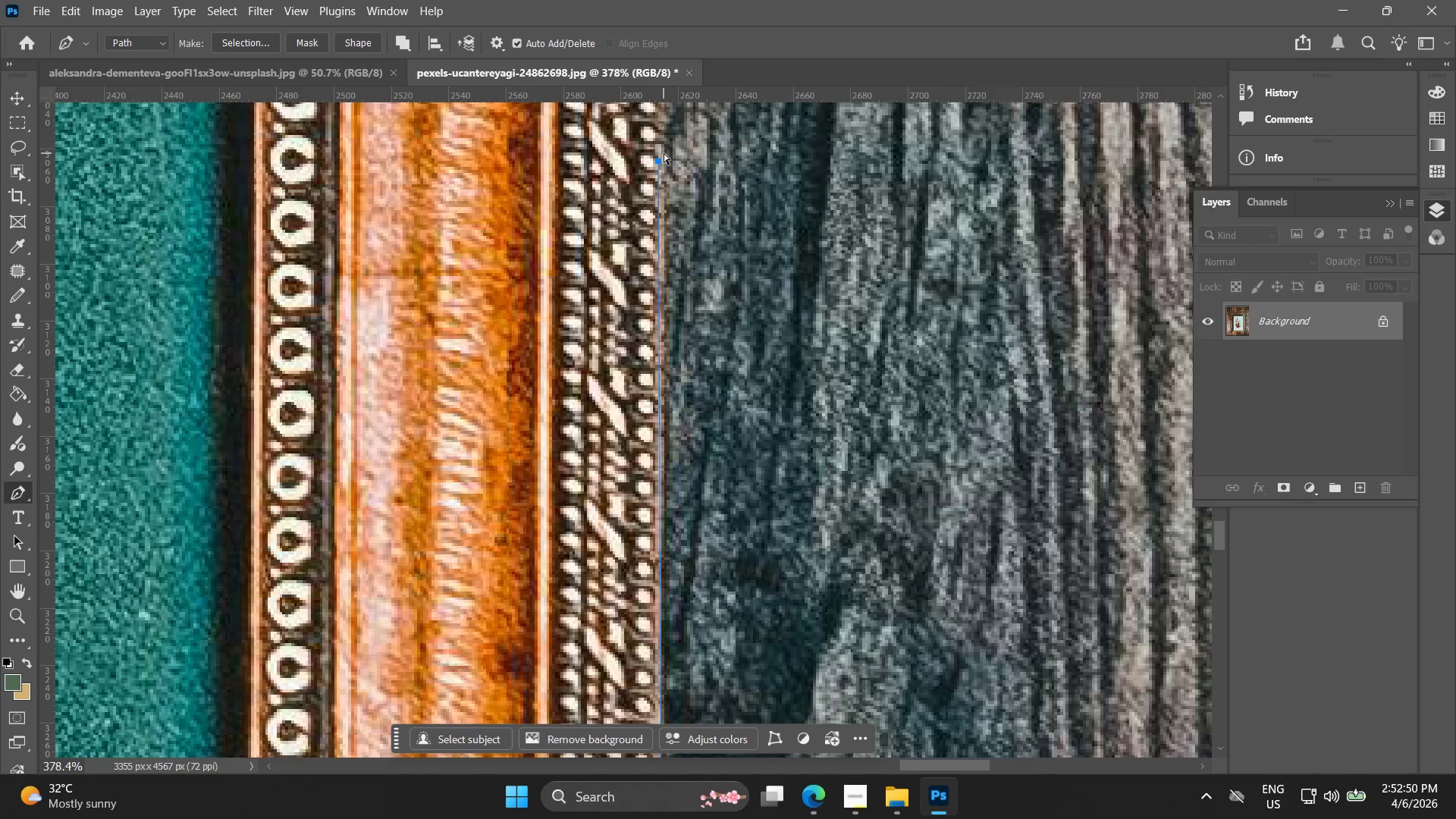 
key(Control+Z)
 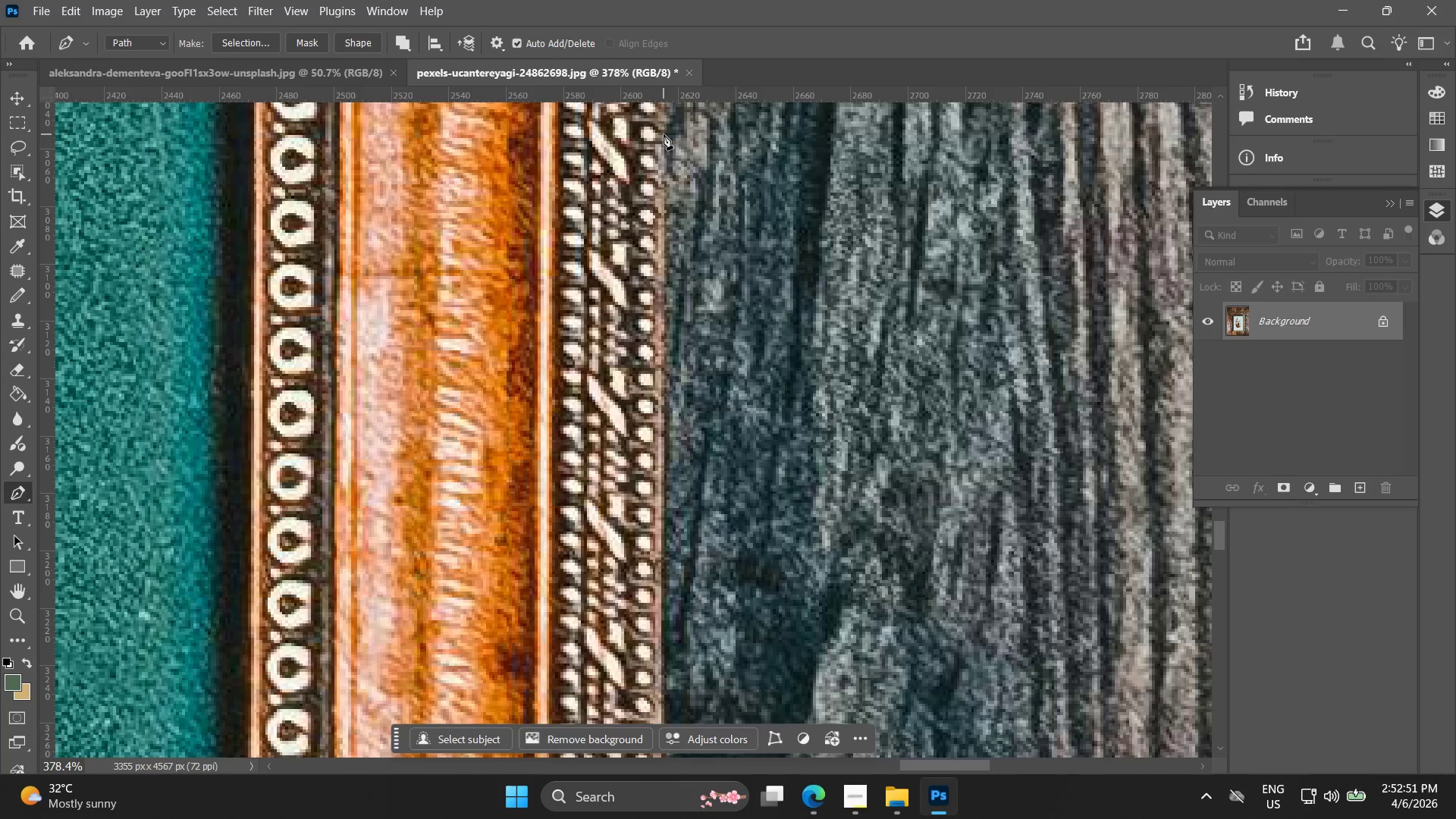 
left_click([662, 134])
 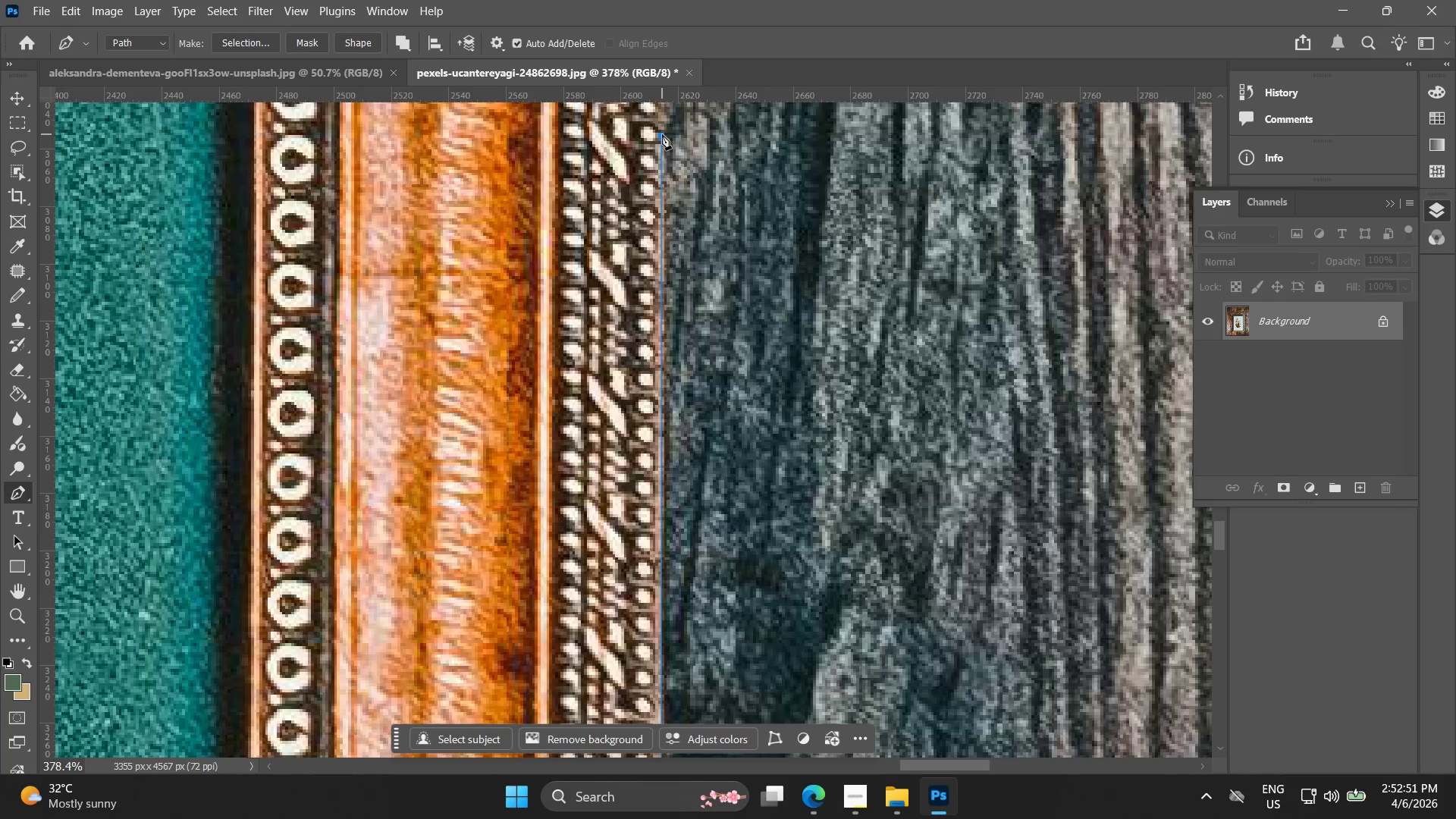 
hold_key(key=Space, duration=0.72)
 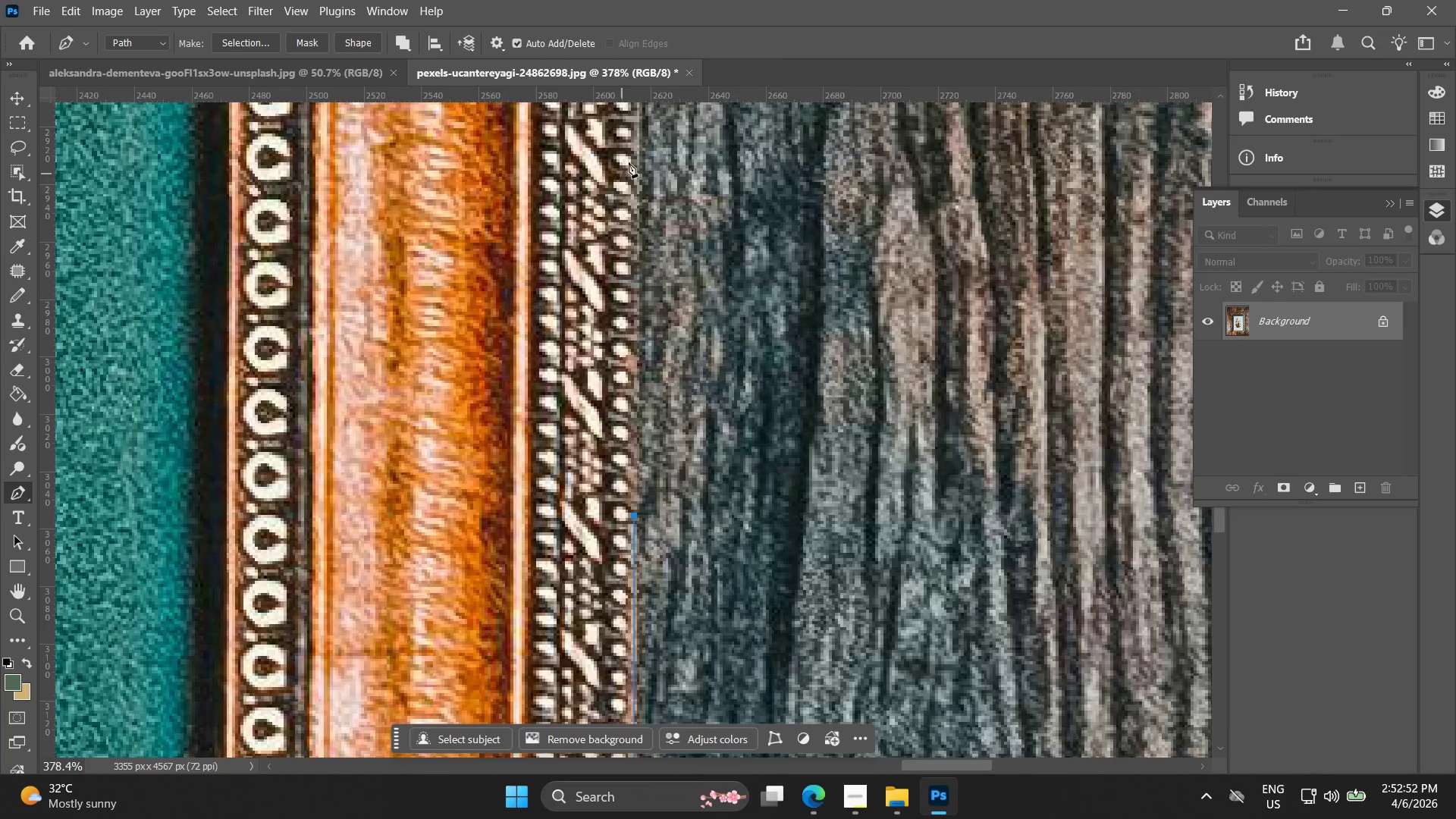 
left_click_drag(start_coordinate=[654, 146], to_coordinate=[627, 526])
 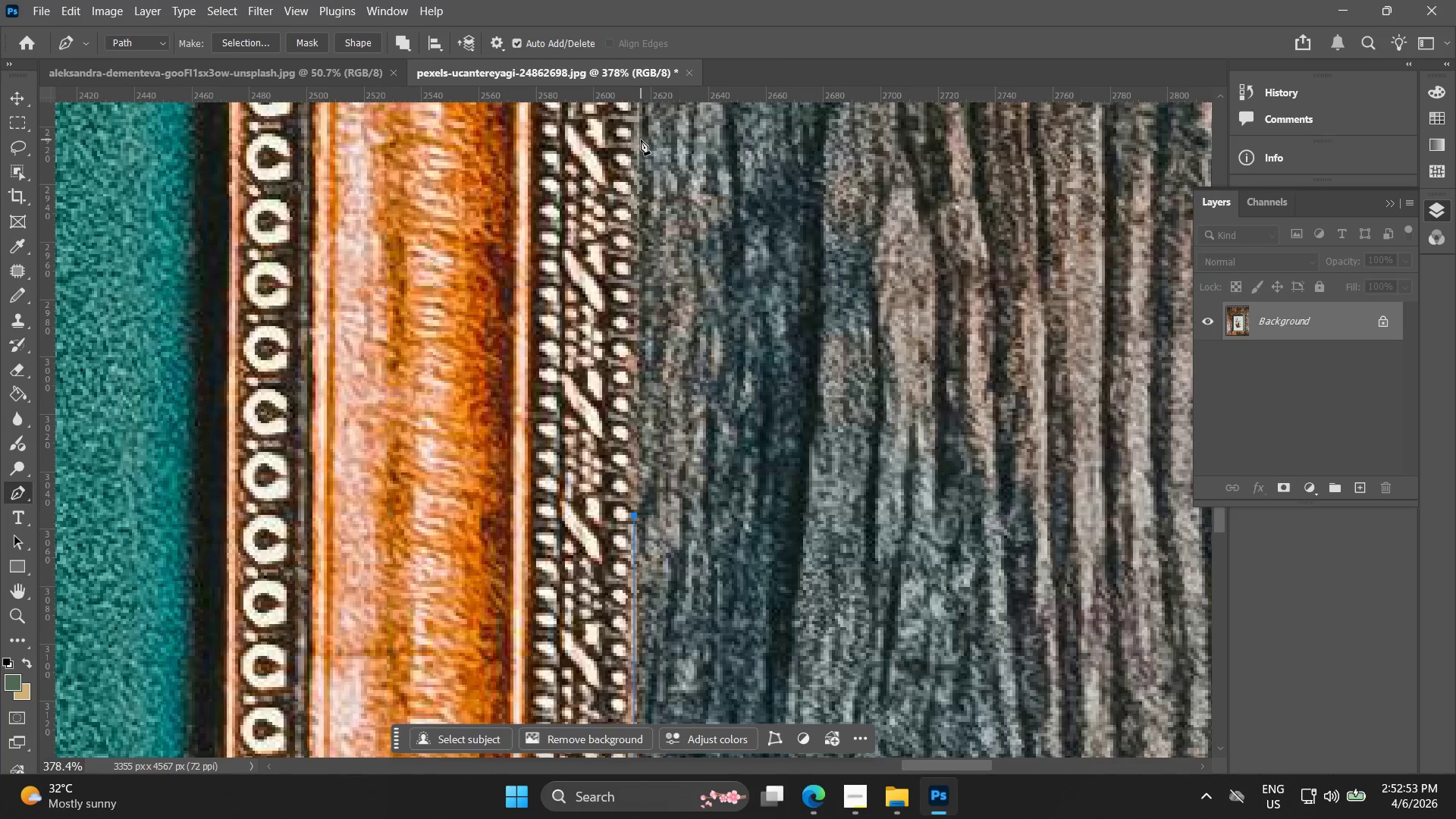 
left_click([639, 137])
 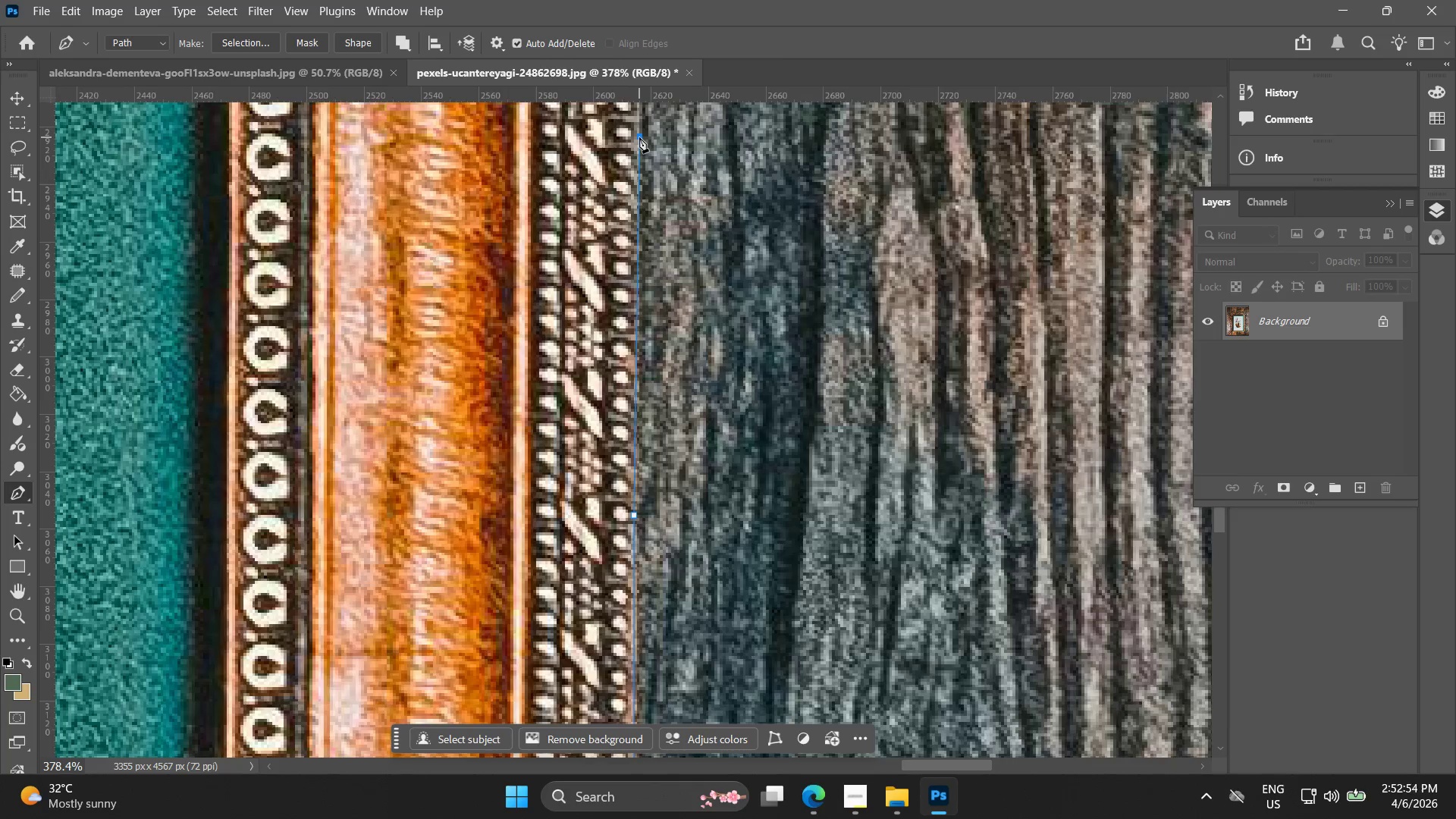 
hold_key(key=Space, duration=0.97)
 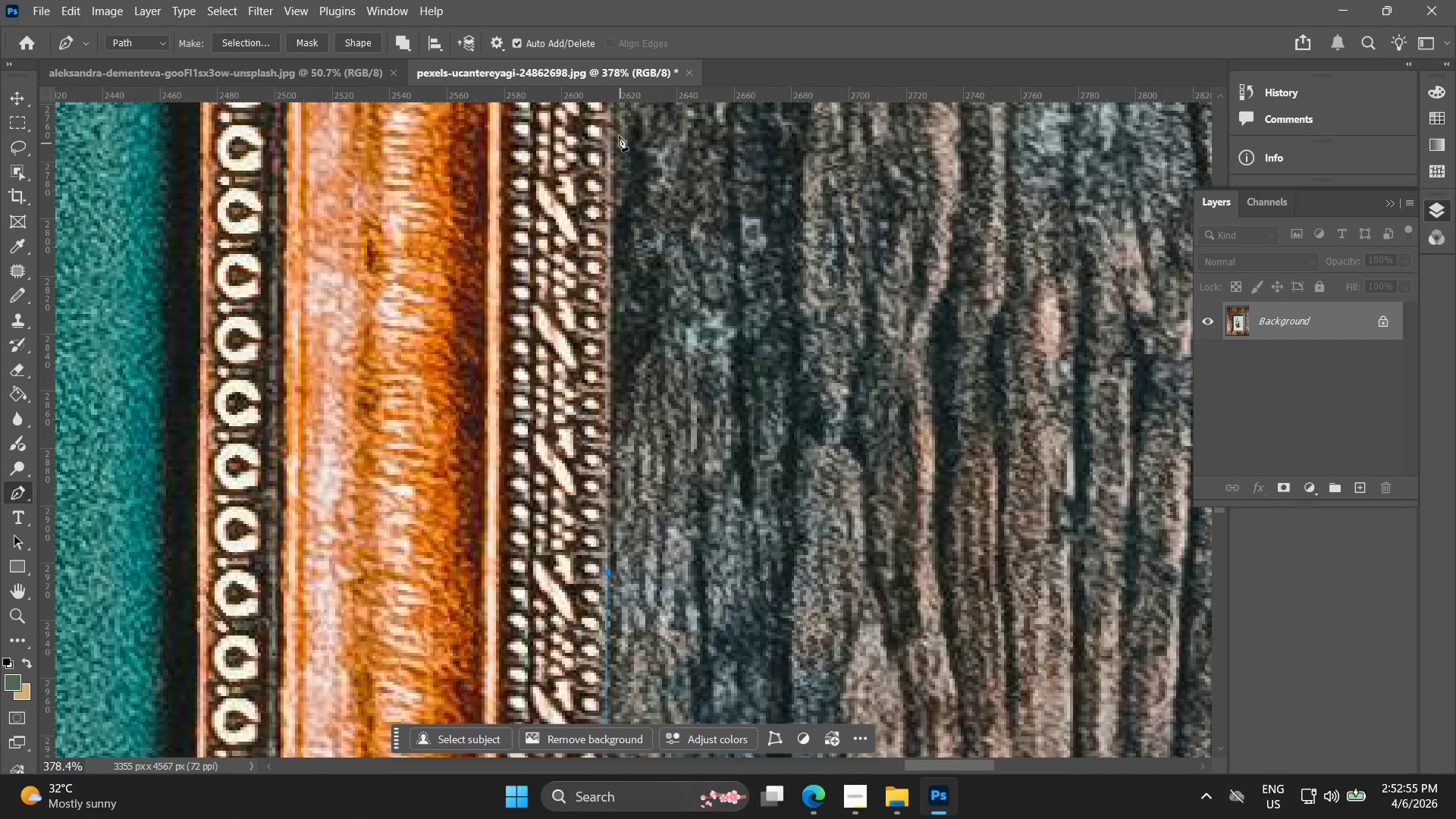 
left_click_drag(start_coordinate=[646, 127], to_coordinate=[614, 563])
 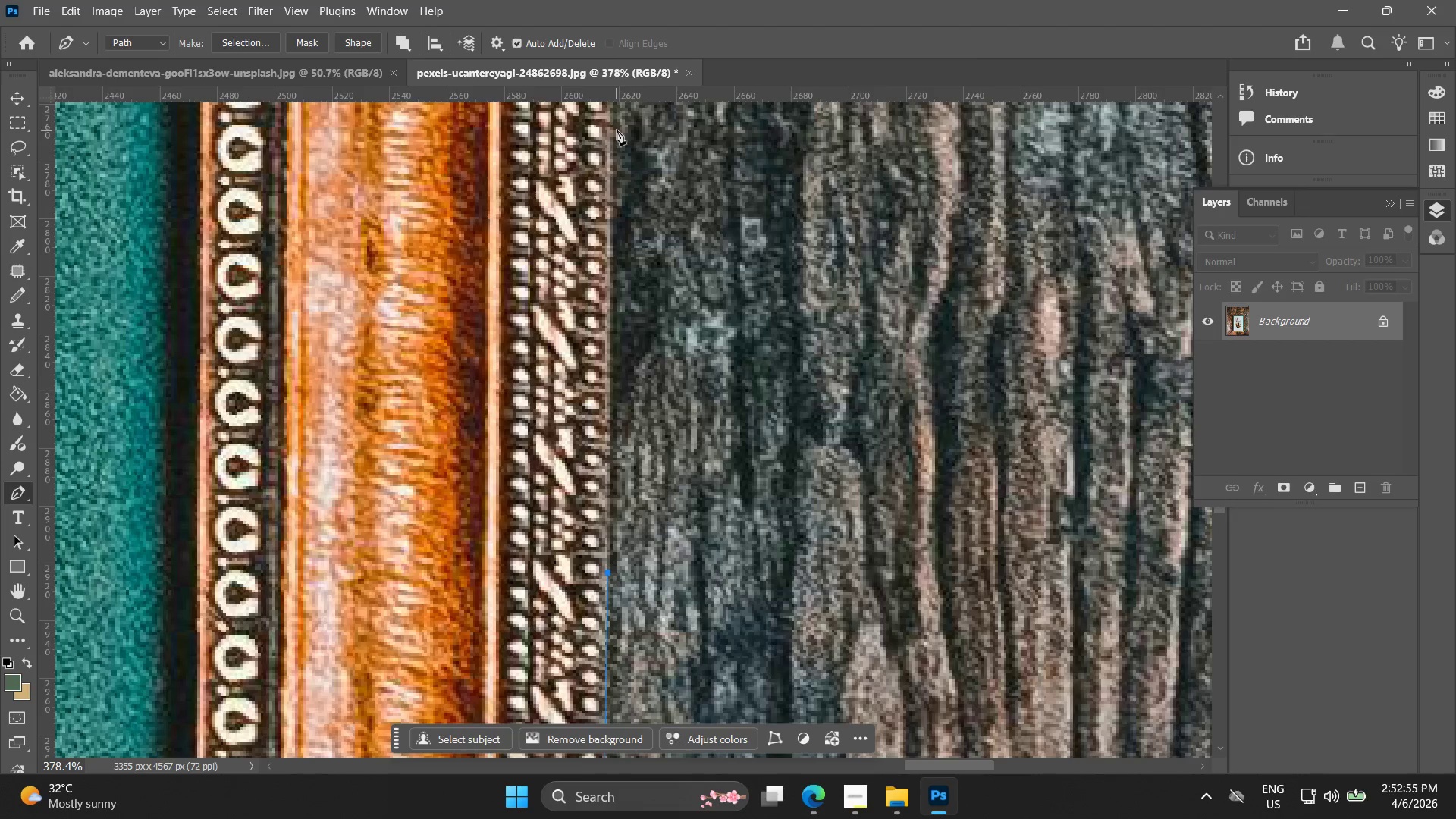 
left_click([613, 128])
 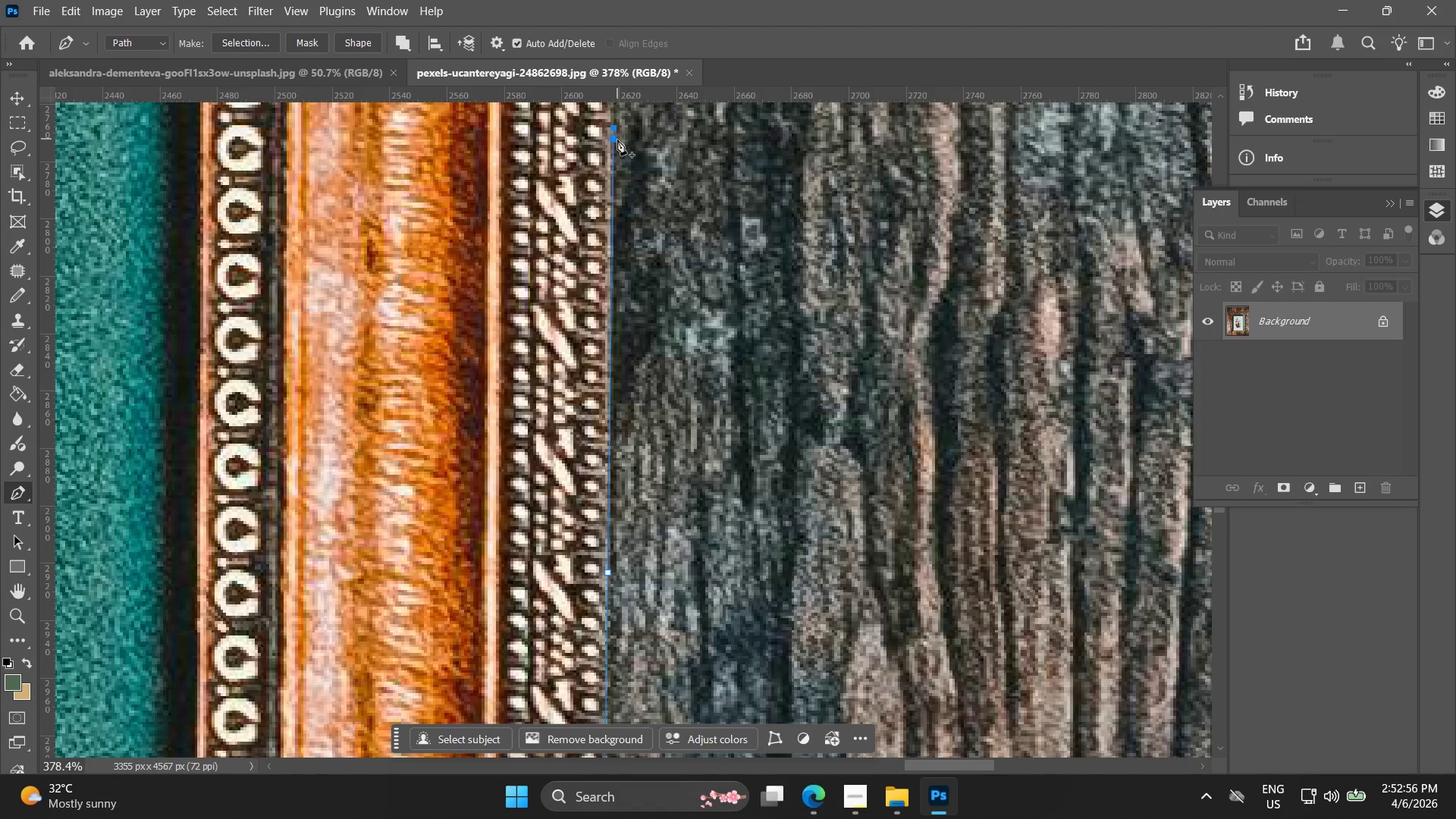 
hold_key(key=Space, duration=0.8)
 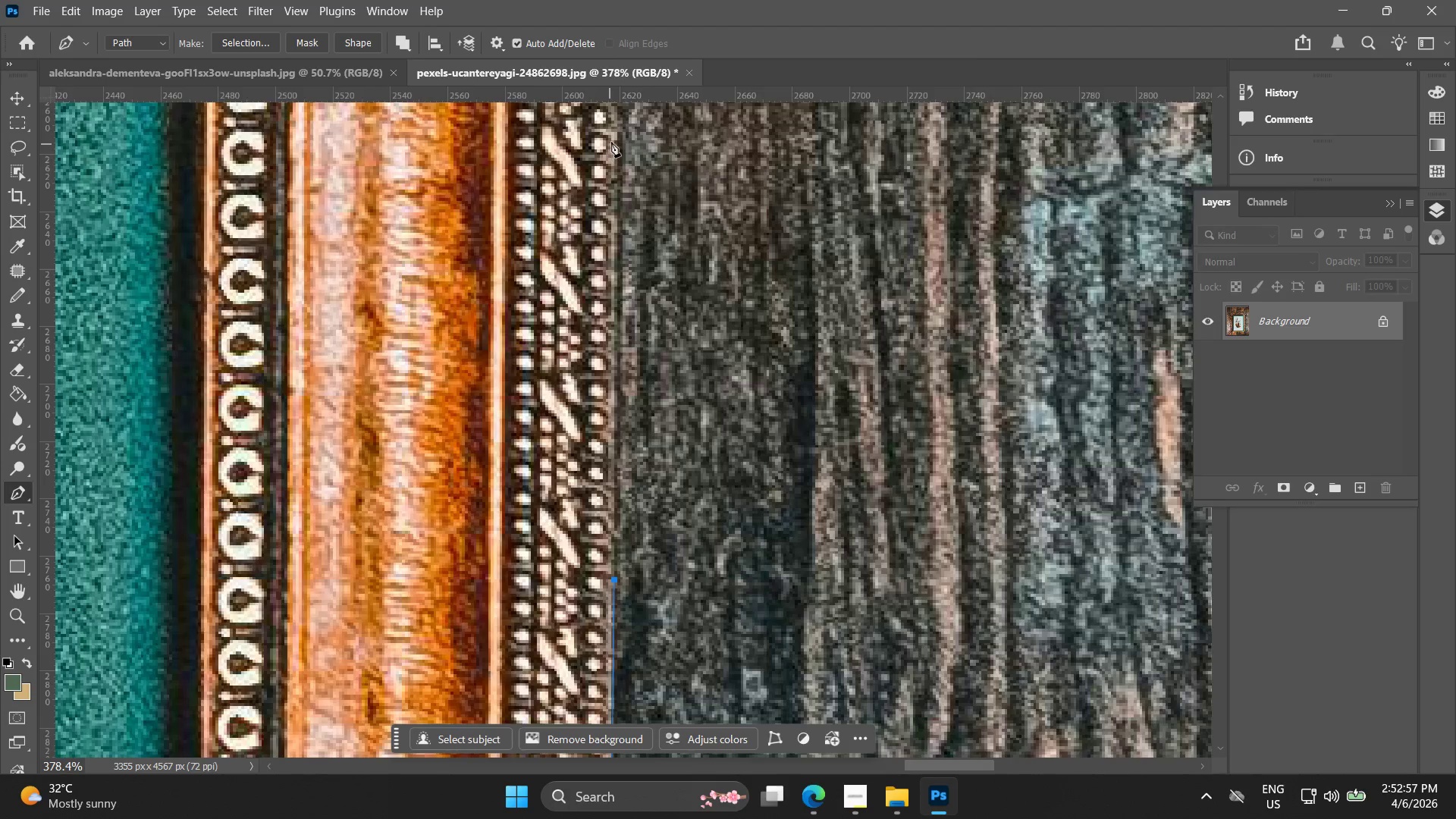 
left_click_drag(start_coordinate=[603, 146], to_coordinate=[604, 598])
 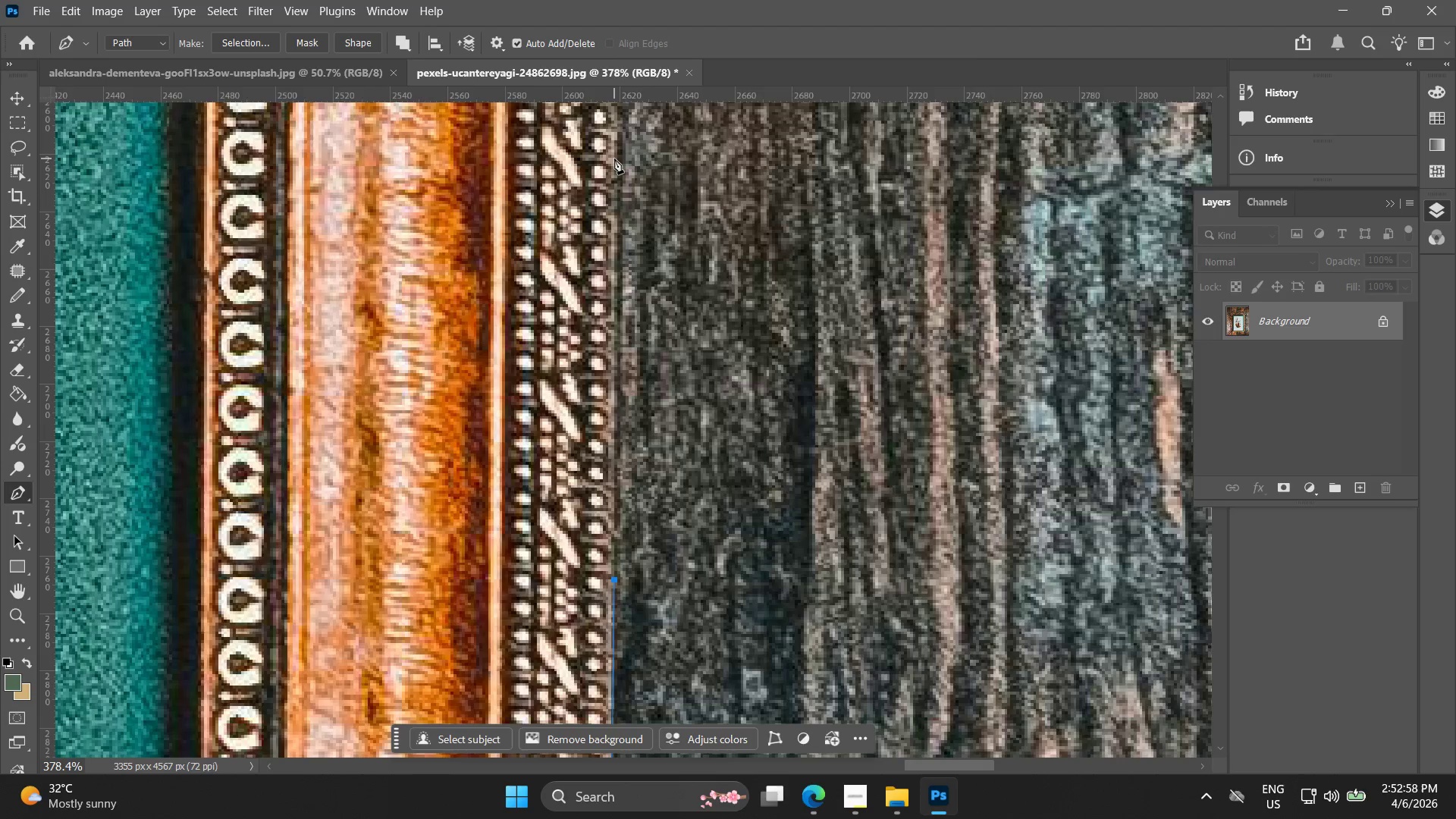 
left_click([618, 155])
 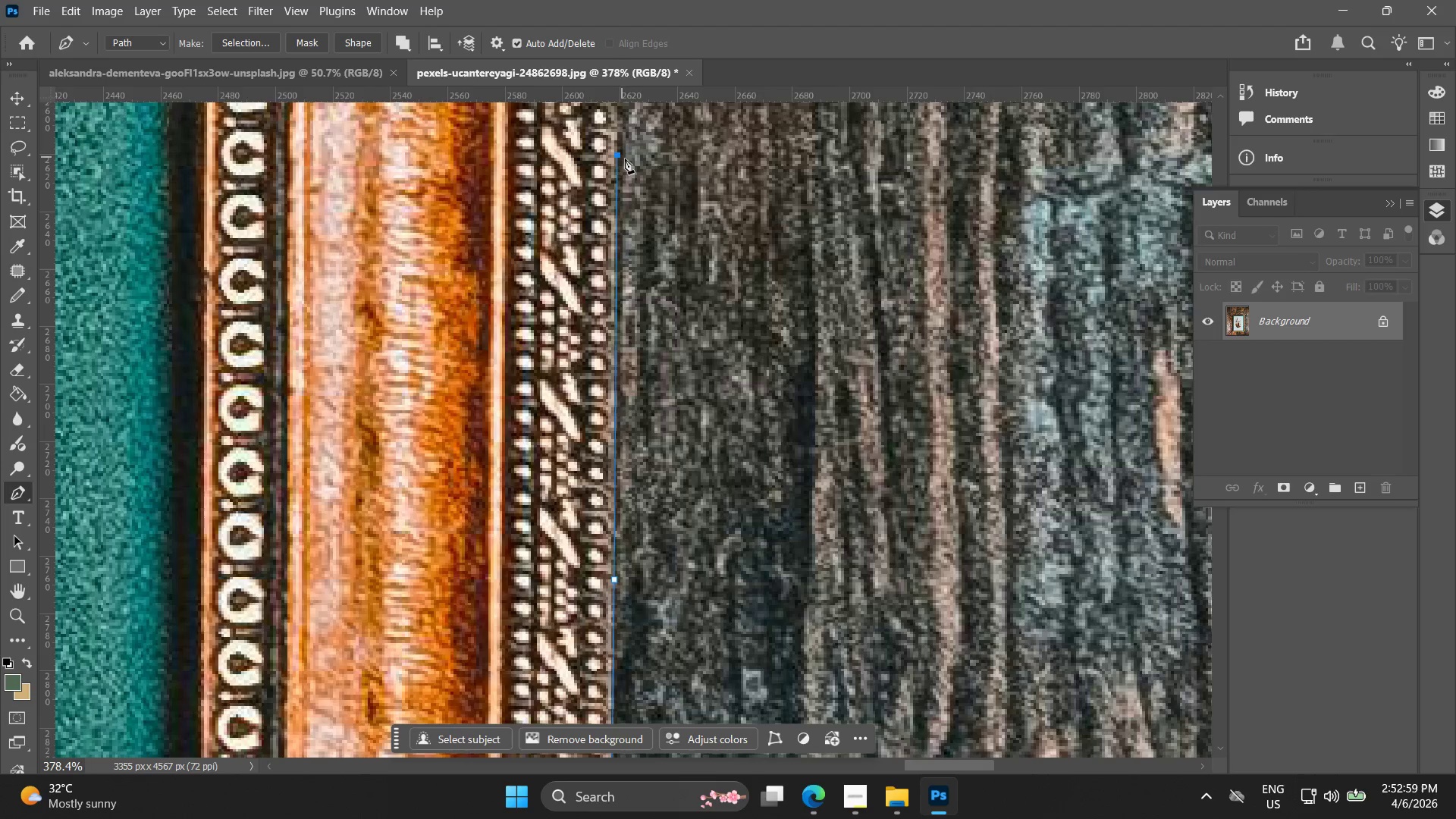 
hold_key(key=Space, duration=0.88)
 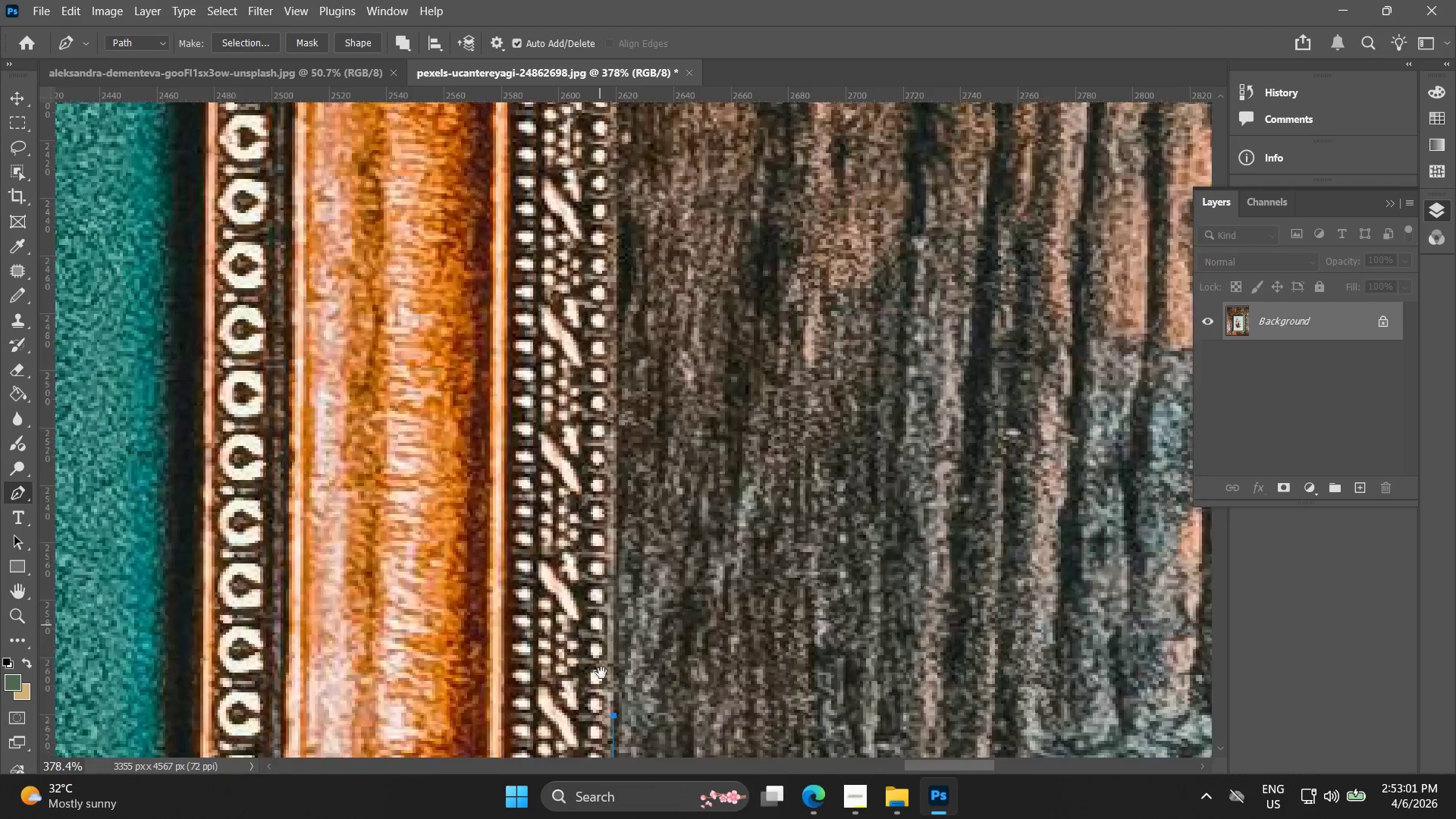 
left_click_drag(start_coordinate=[622, 157], to_coordinate=[619, 492])
 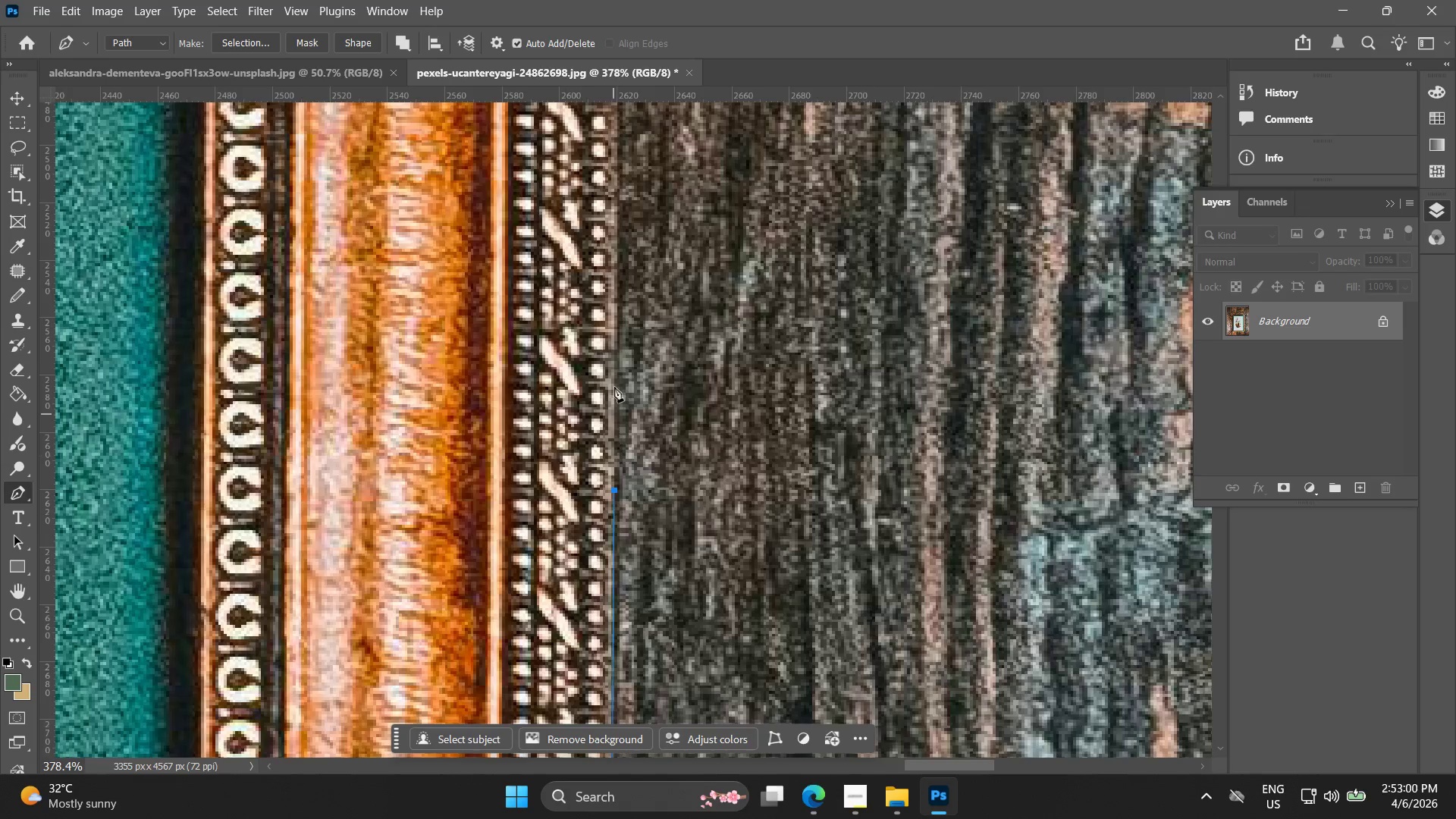 
hold_key(key=Space, duration=0.61)
 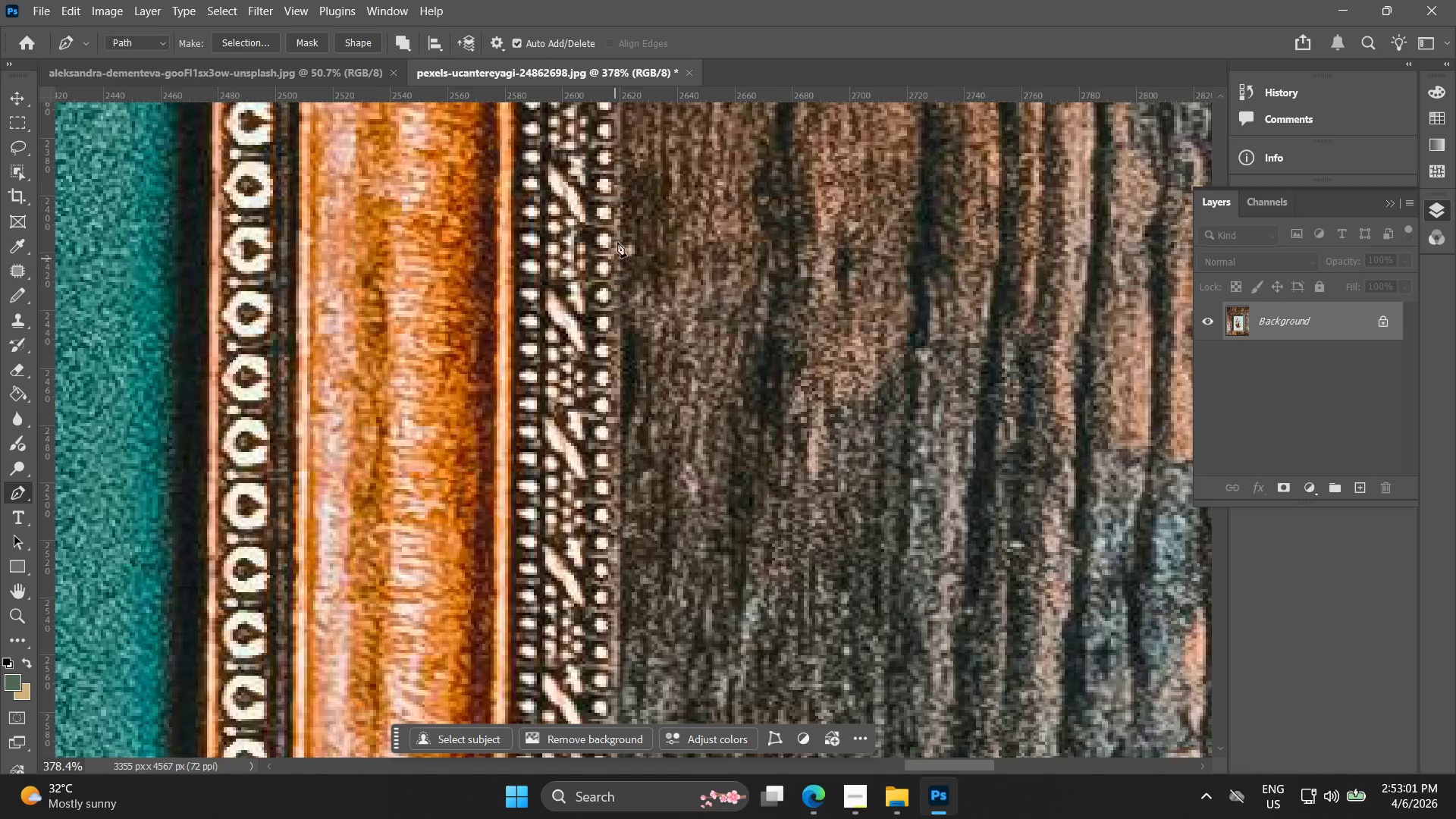 
left_click_drag(start_coordinate=[599, 362], to_coordinate=[602, 700])
 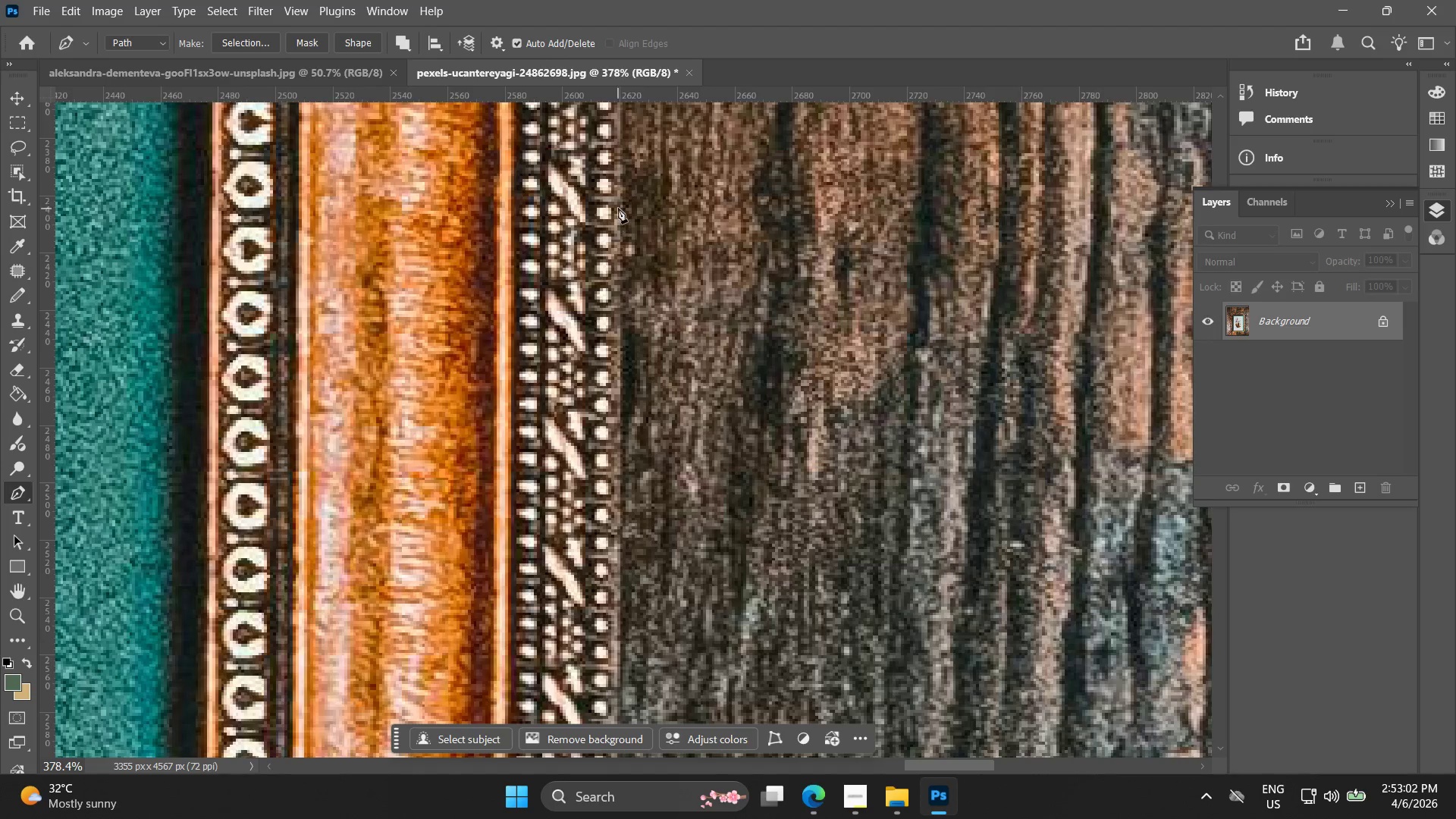 
left_click([618, 204])
 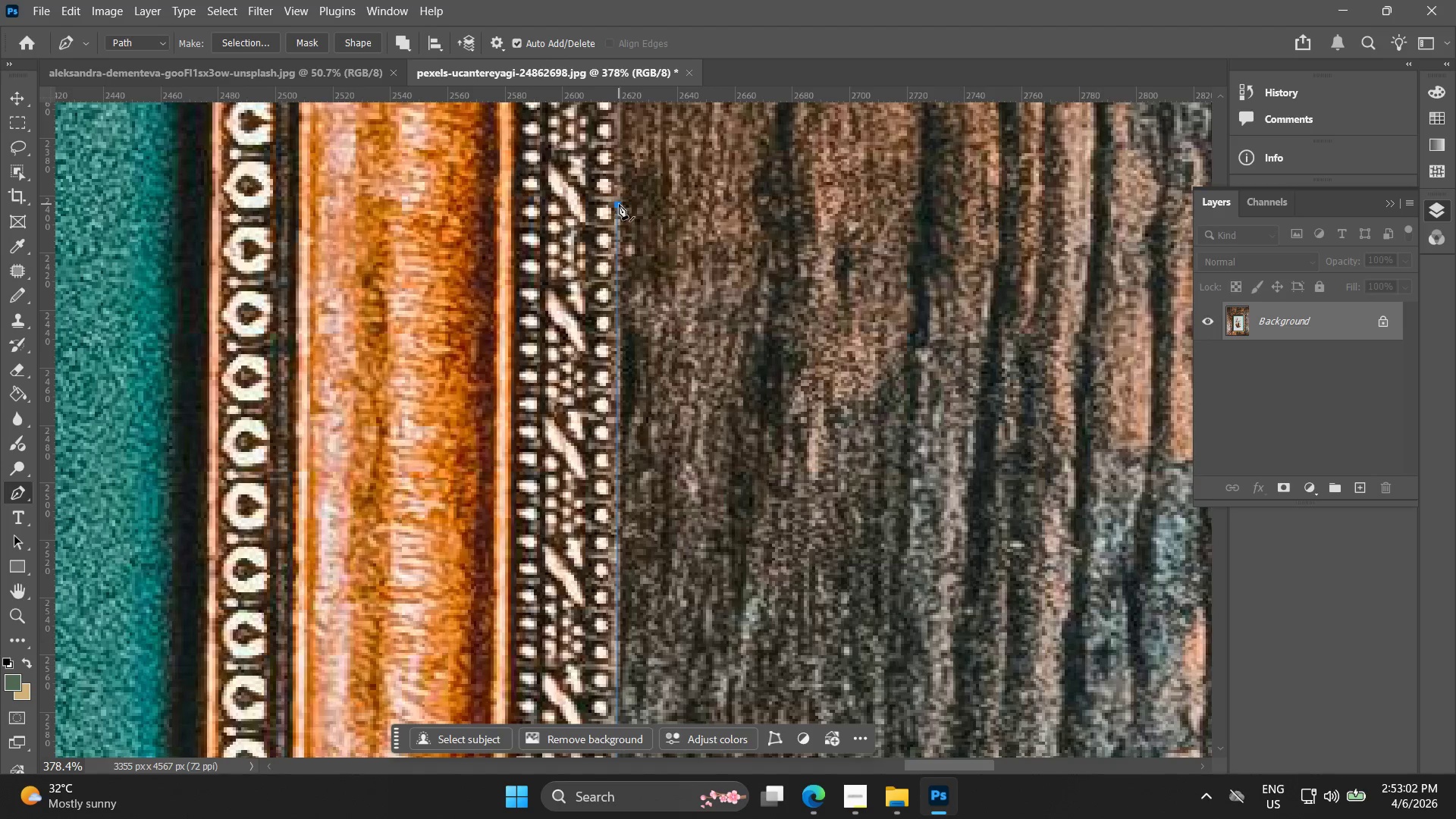 
hold_key(key=Space, duration=1.12)
 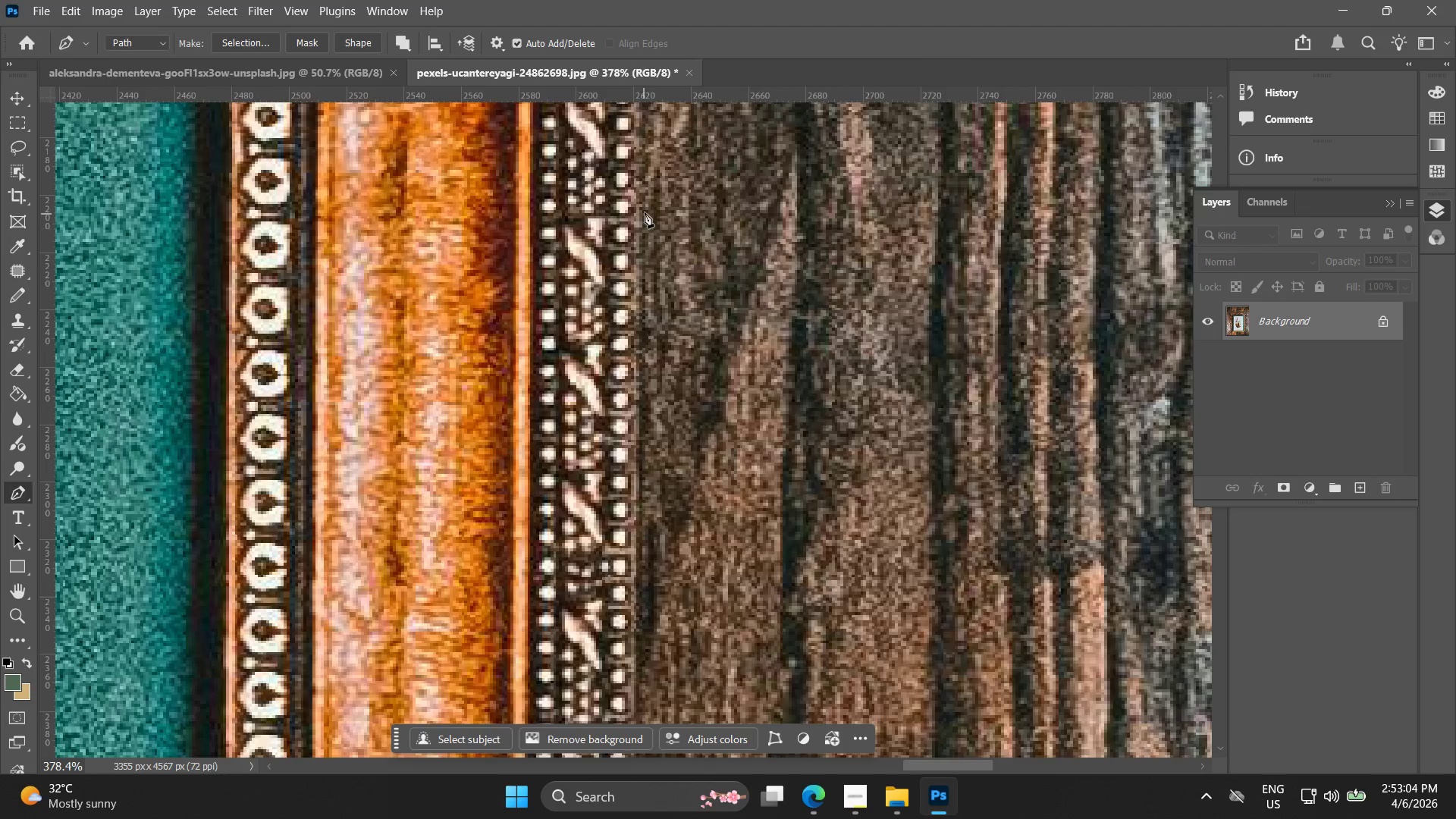 
left_click_drag(start_coordinate=[616, 174], to_coordinate=[629, 748])
 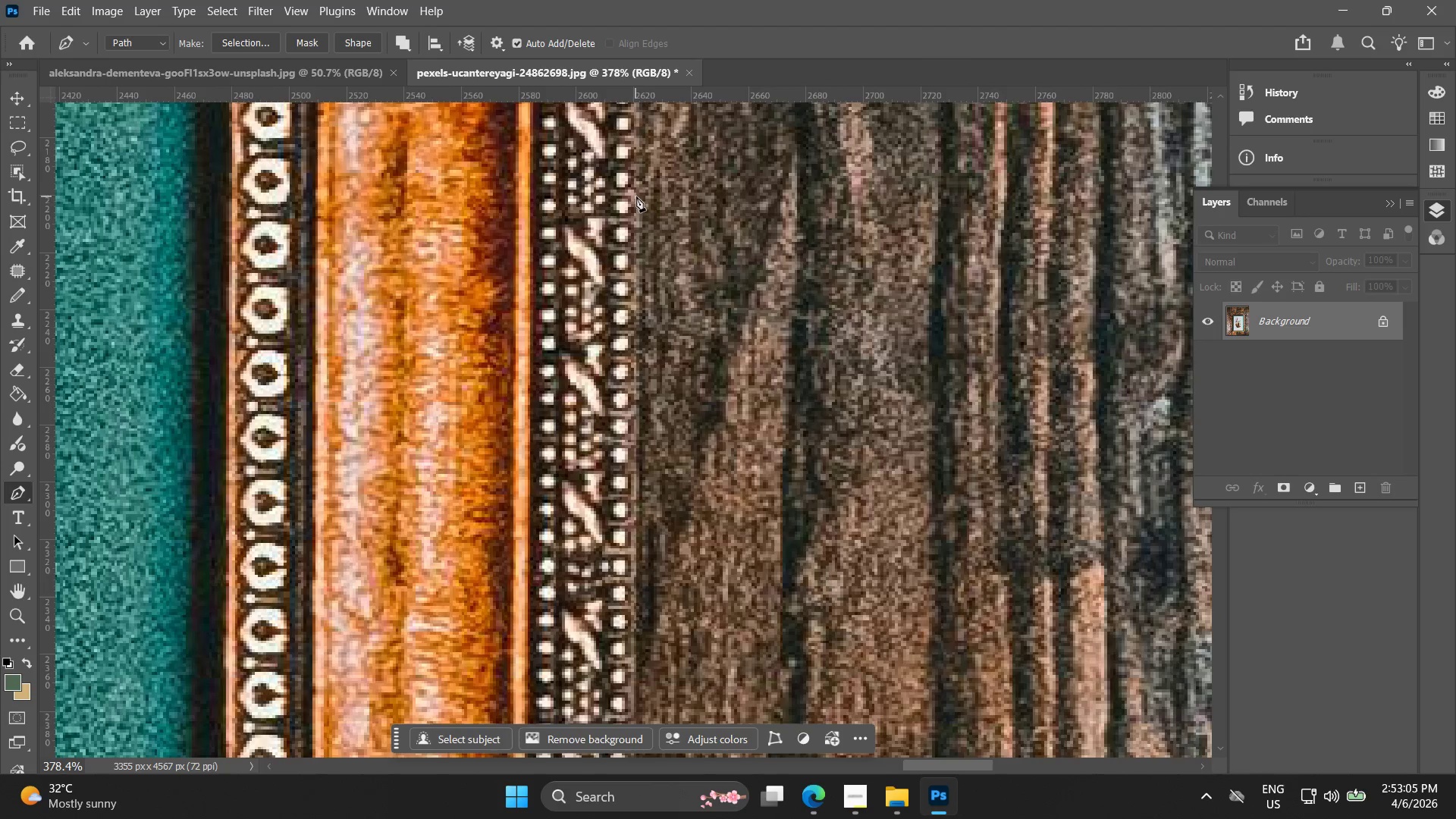 
left_click([637, 190])
 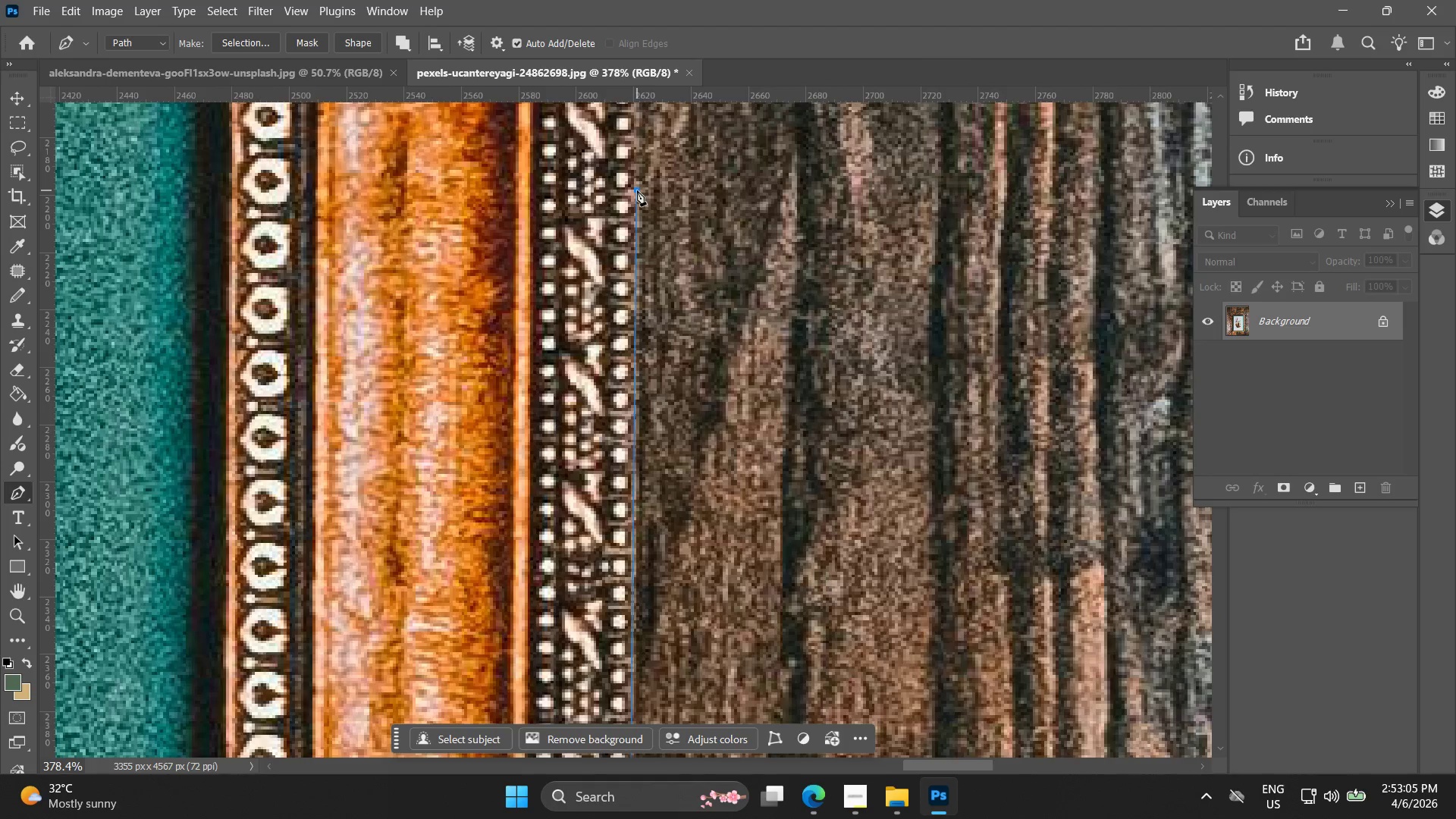 
hold_key(key=Space, duration=1.31)
 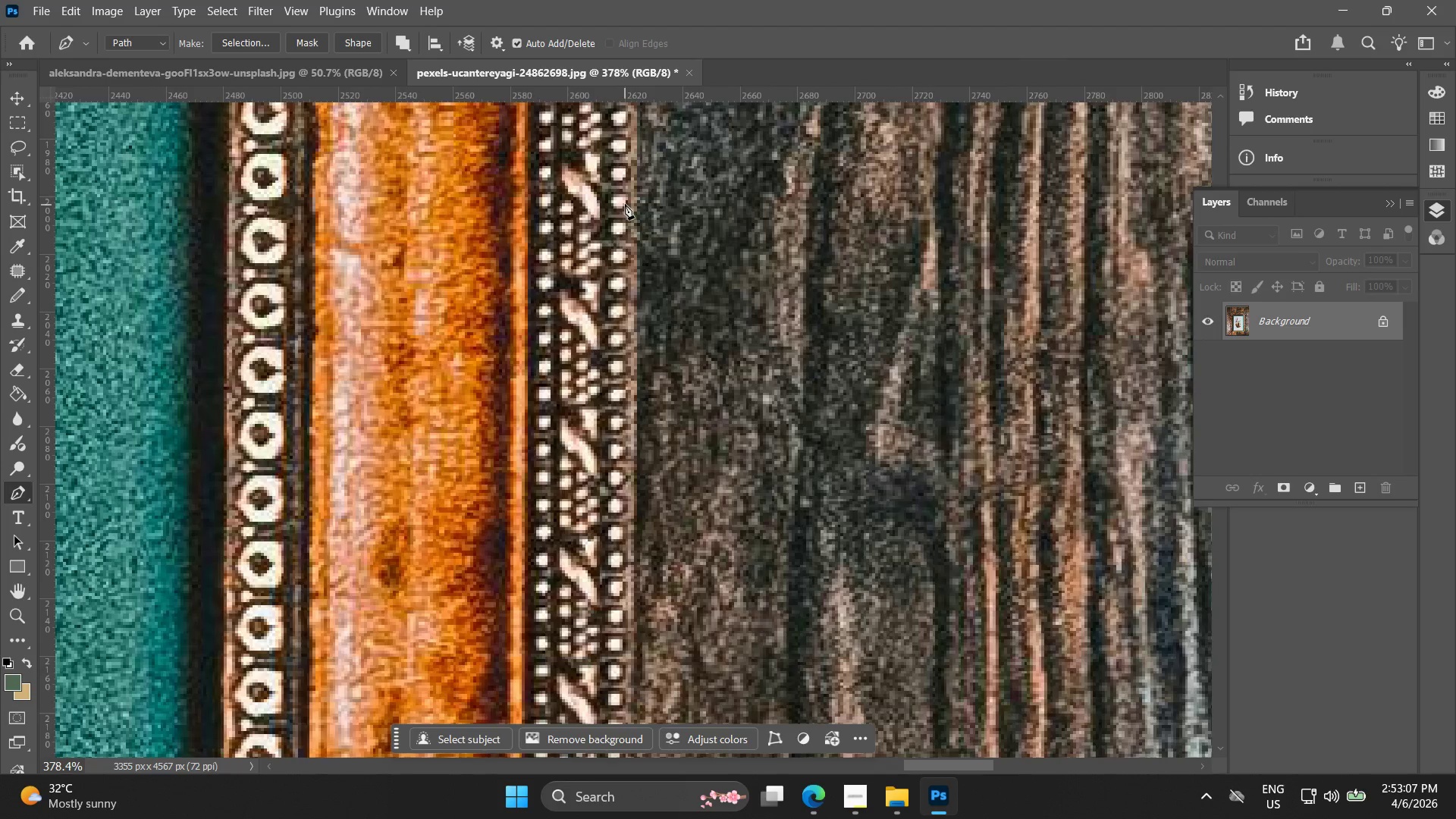 
left_click_drag(start_coordinate=[635, 165], to_coordinate=[627, 741])
 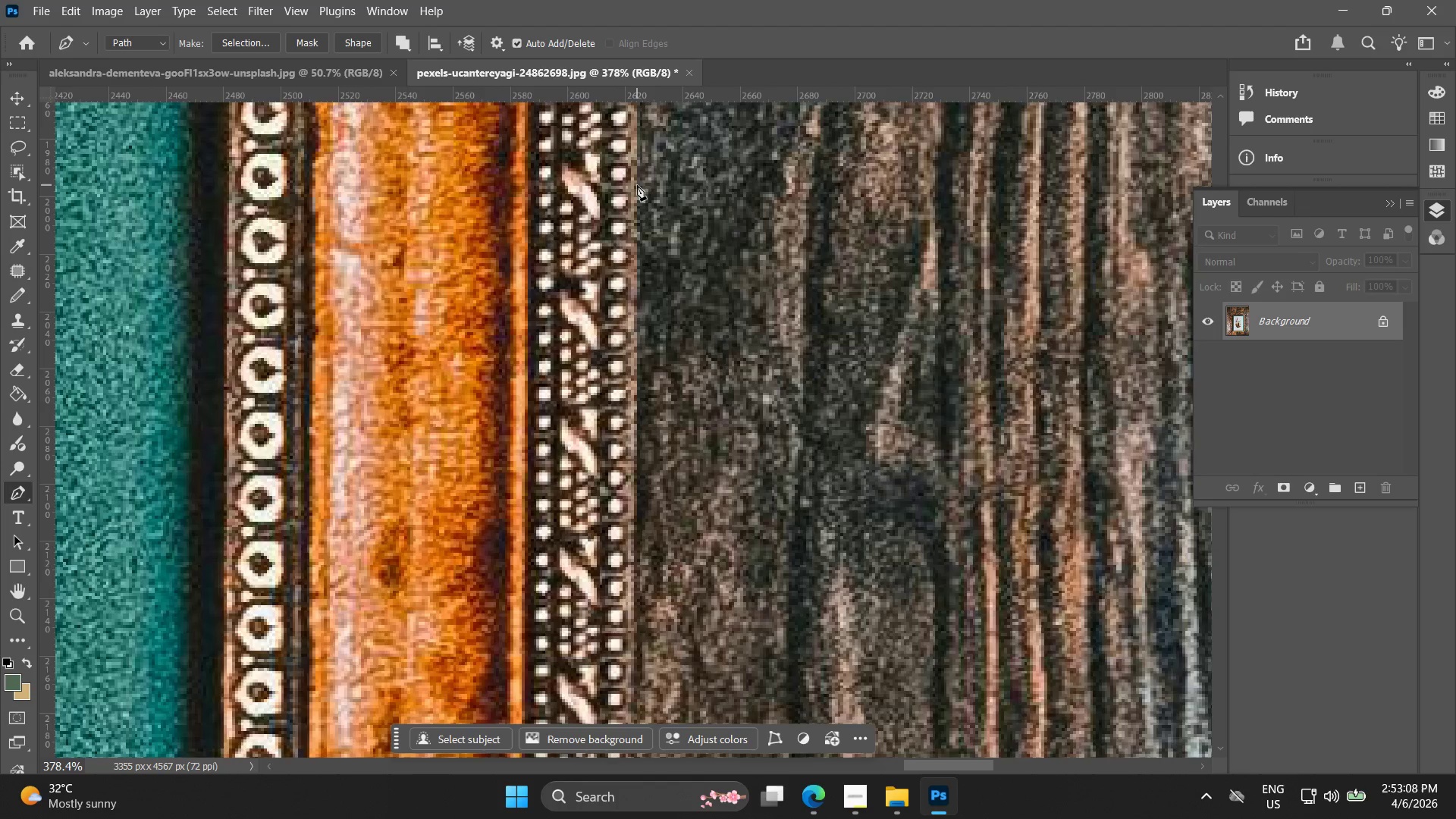 
left_click([635, 183])
 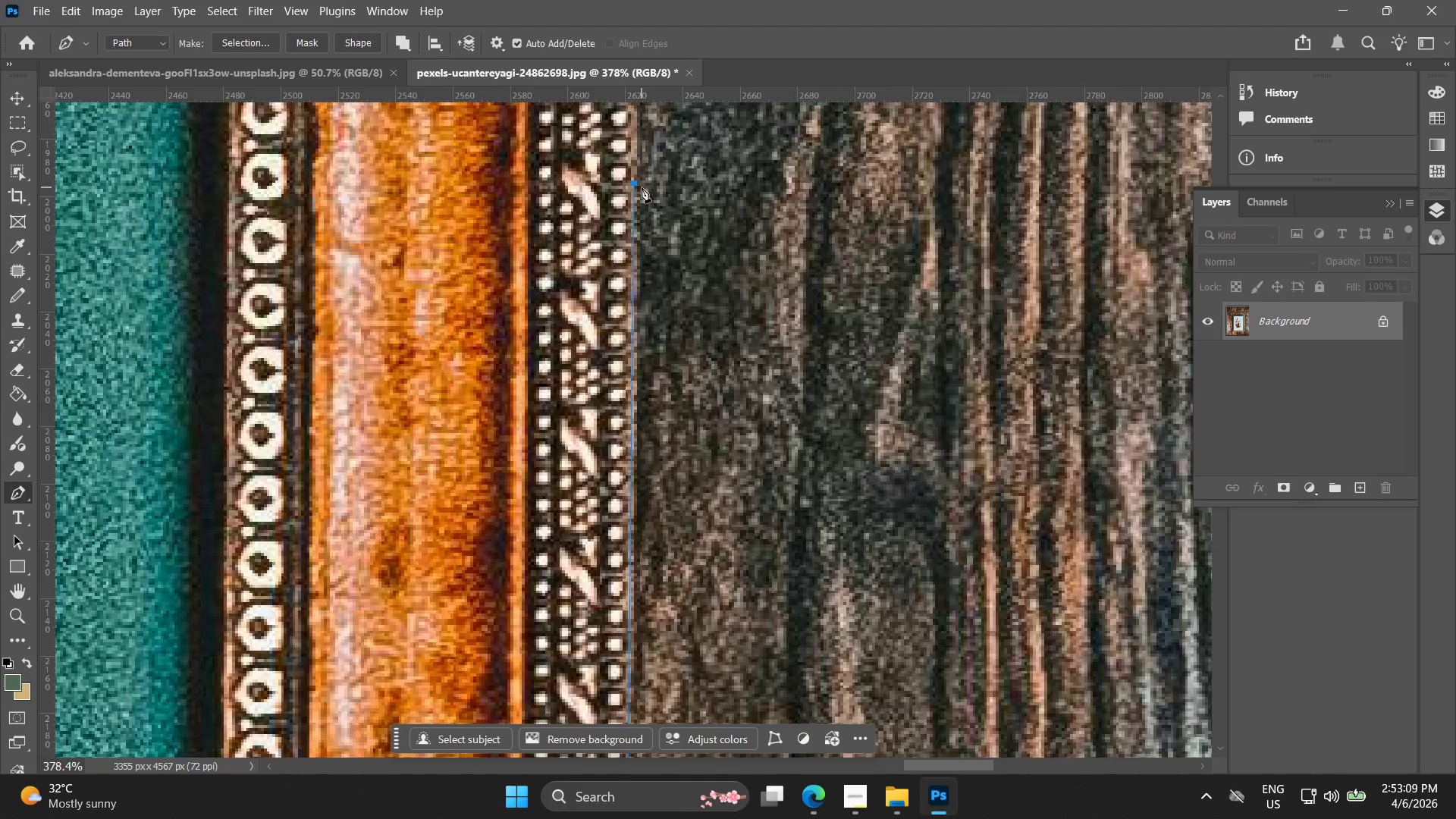 
hold_key(key=Space, duration=1.33)
 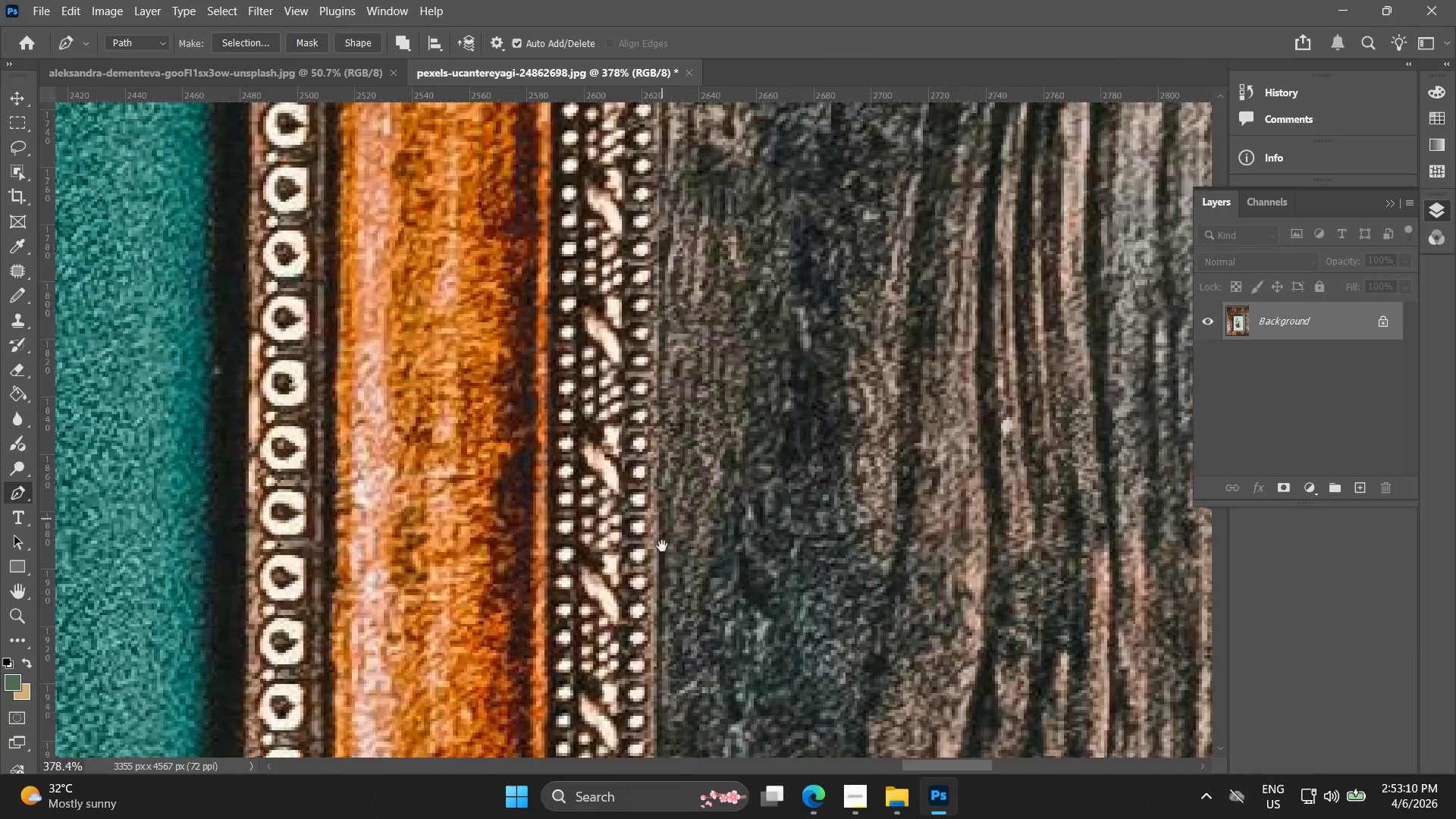 
left_click_drag(start_coordinate=[637, 177], to_coordinate=[633, 583])
 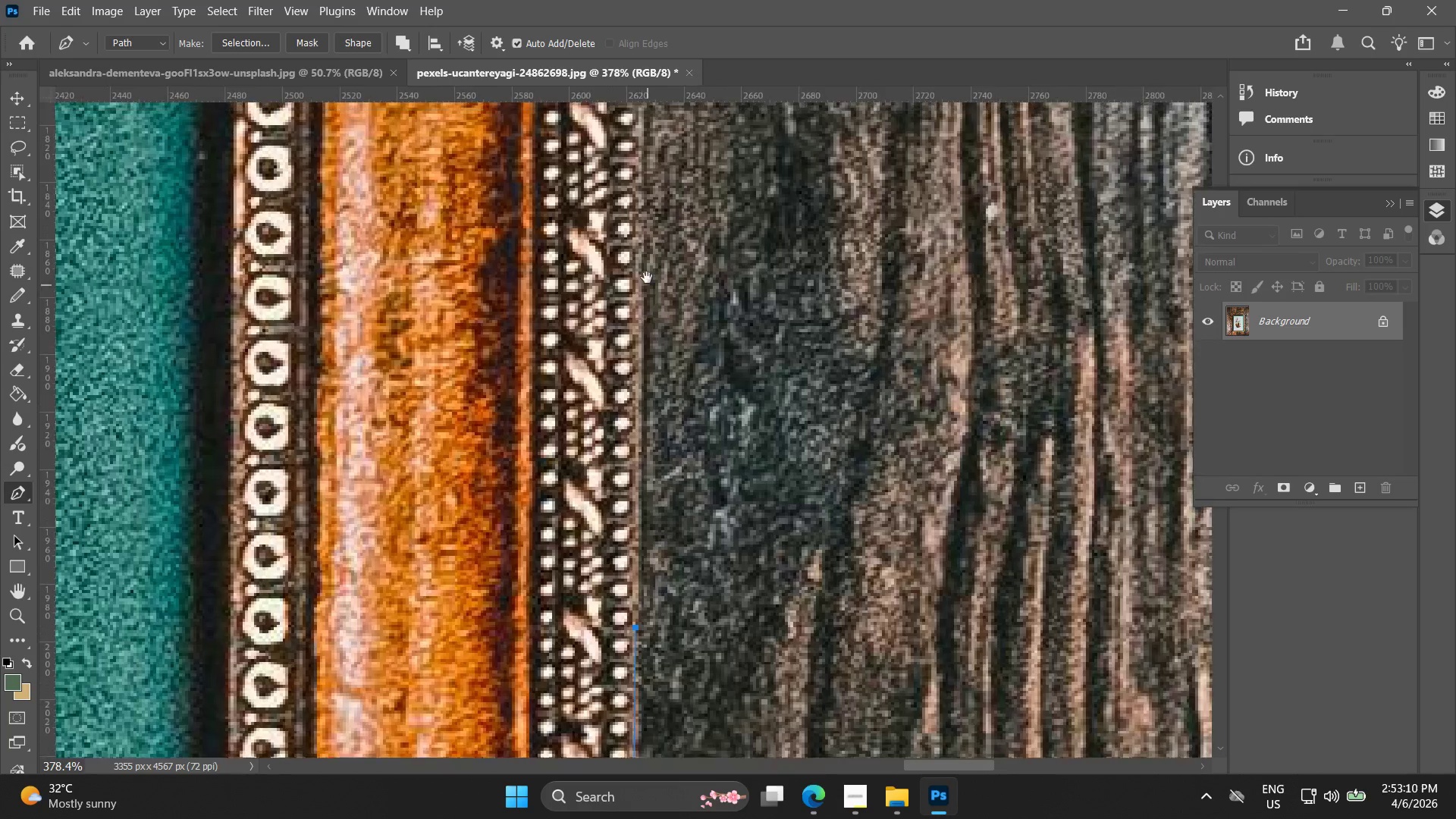 
hold_key(key=Space, duration=0.67)
 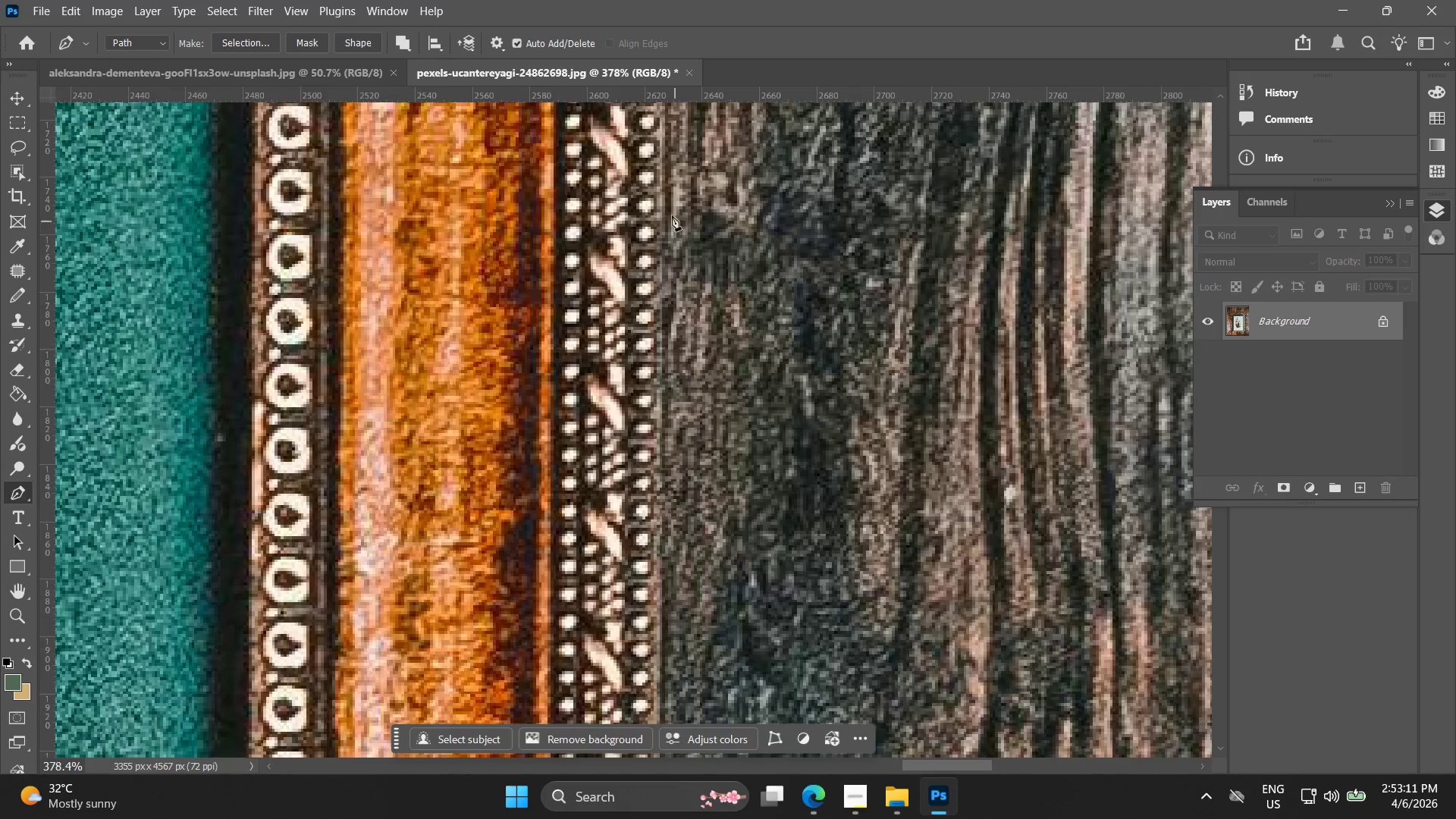 
left_click_drag(start_coordinate=[647, 295], to_coordinate=[664, 567])
 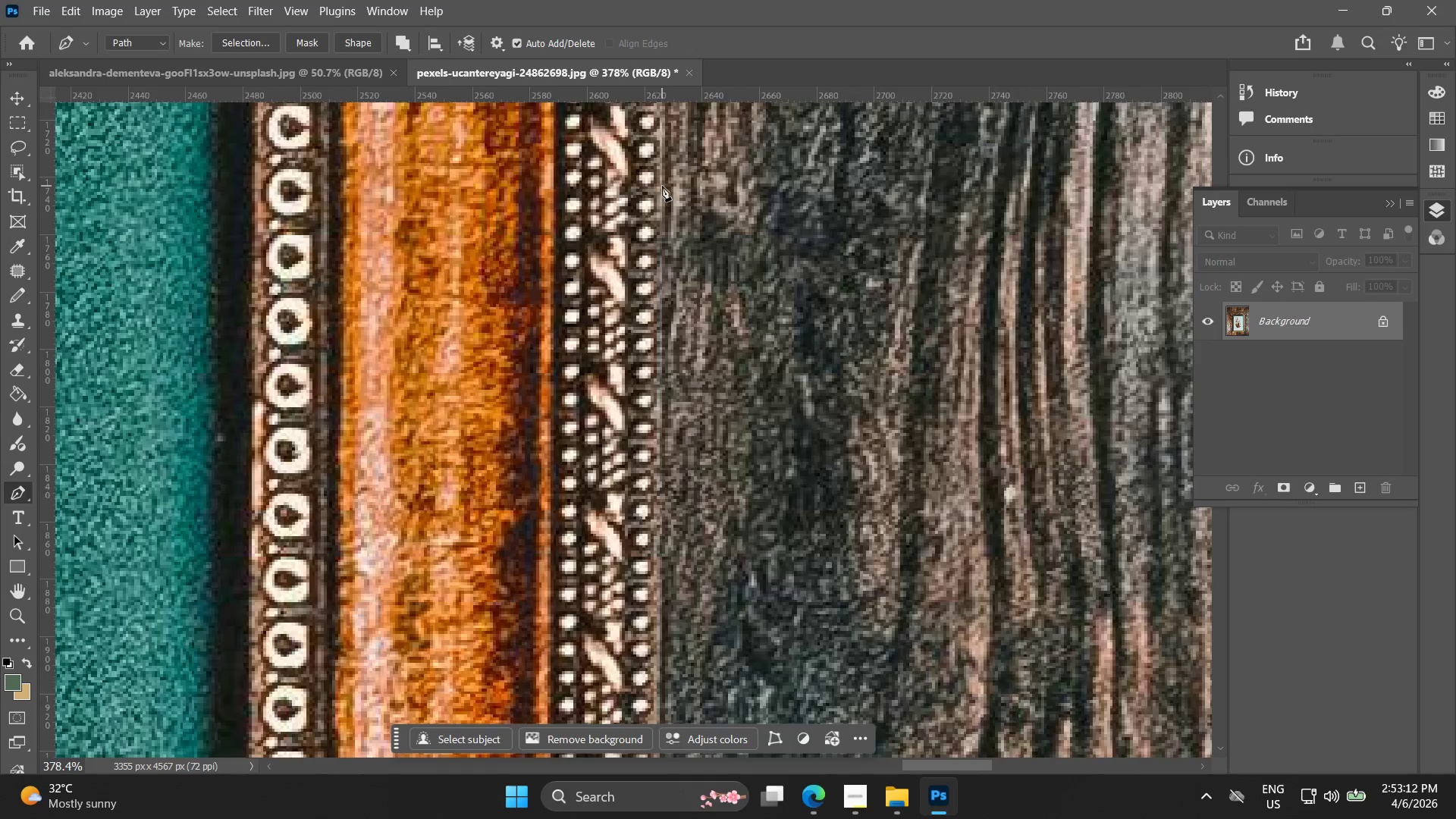 
left_click([663, 183])
 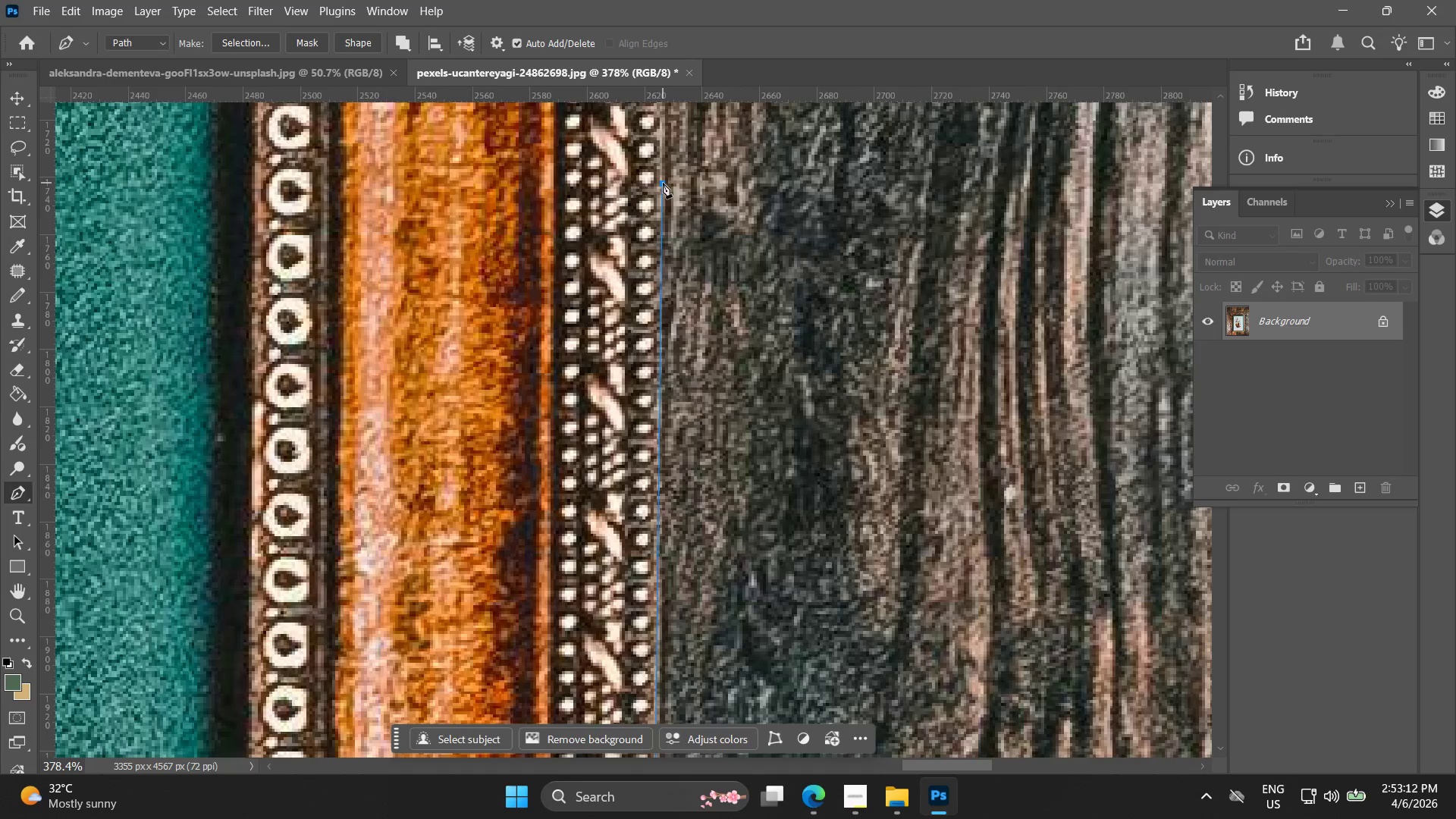 
hold_key(key=Space, duration=0.89)
 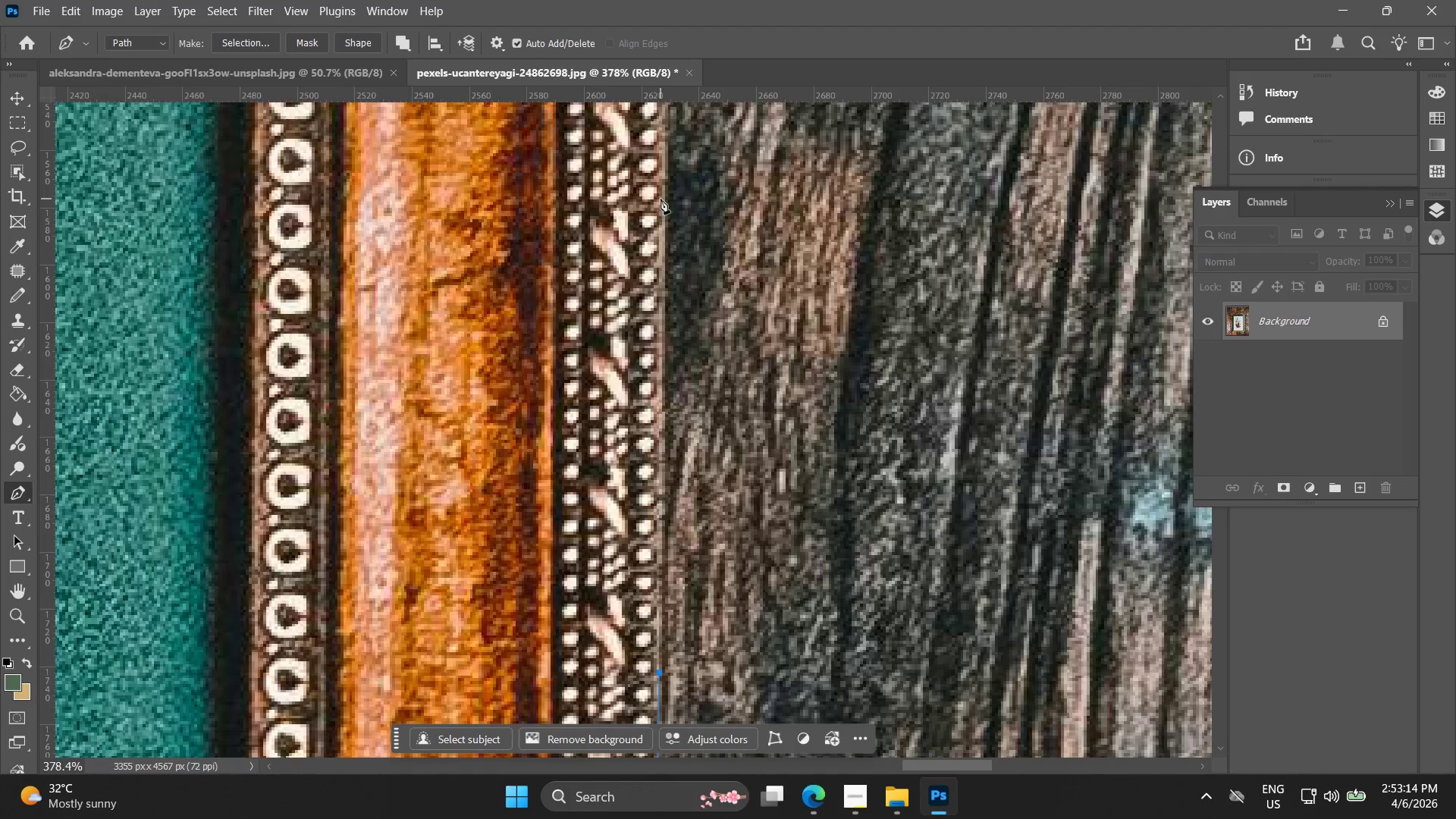 
left_click_drag(start_coordinate=[654, 151], to_coordinate=[648, 629])
 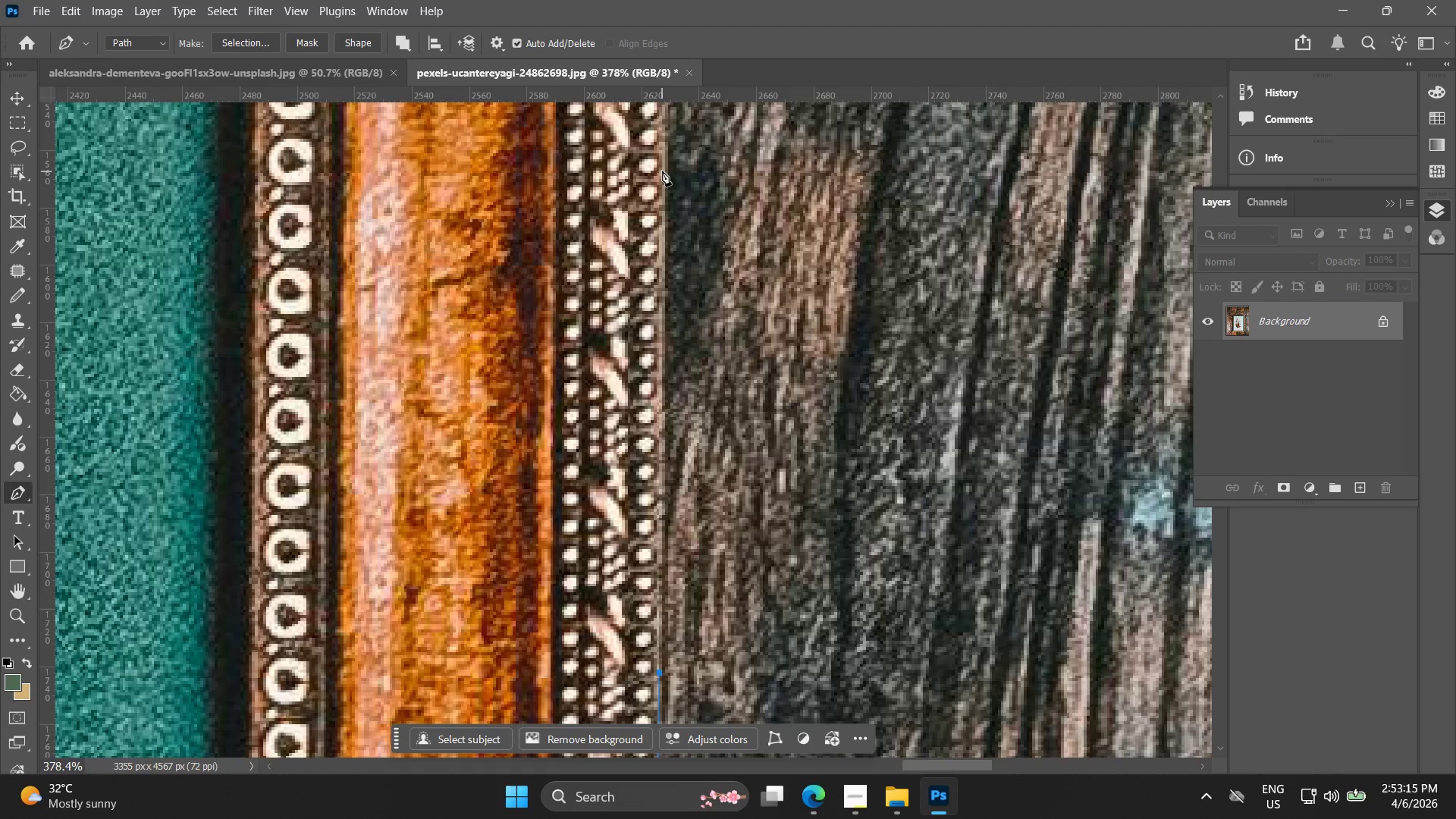 
left_click([666, 168])
 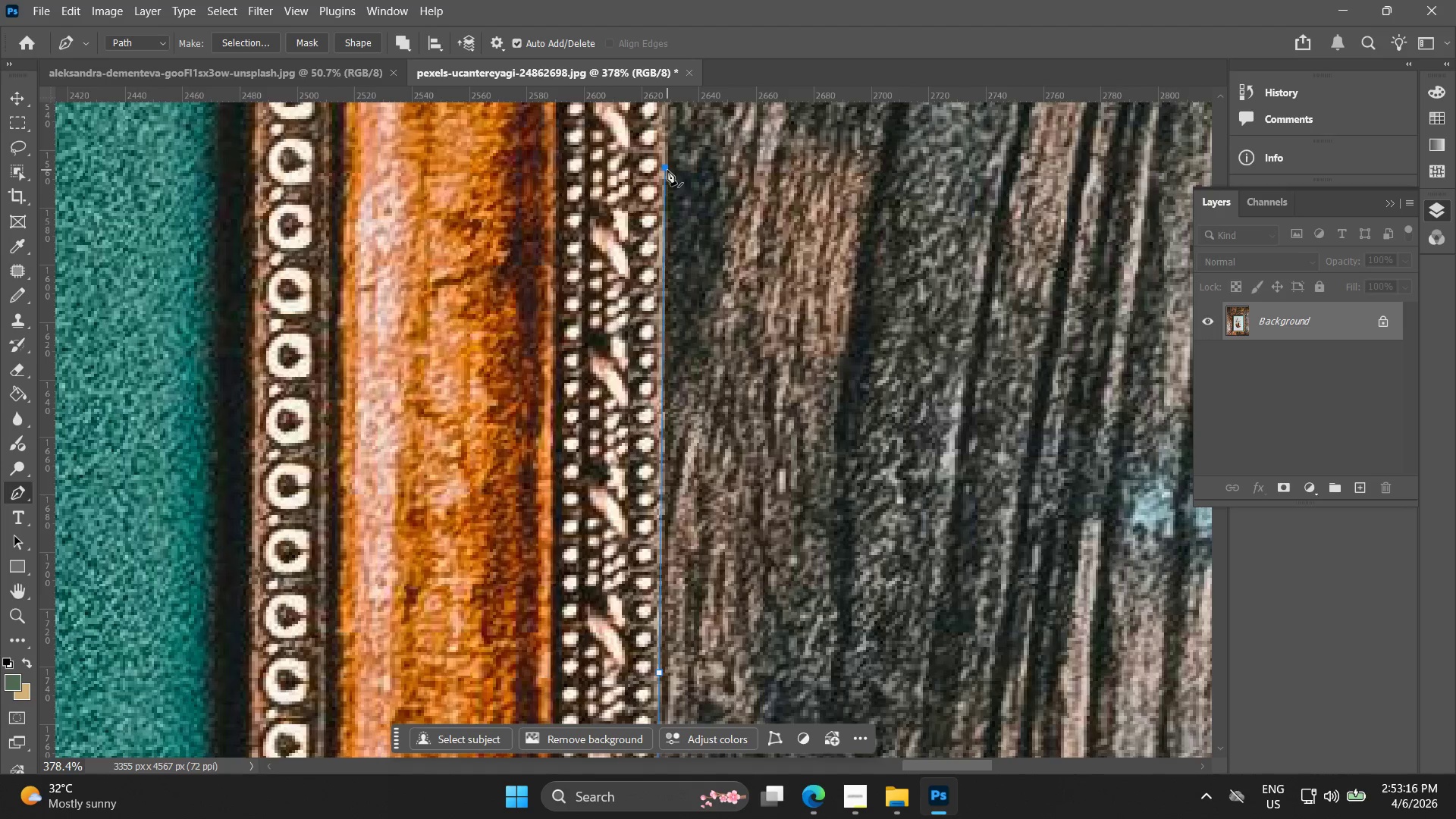 
hold_key(key=Space, duration=0.86)
 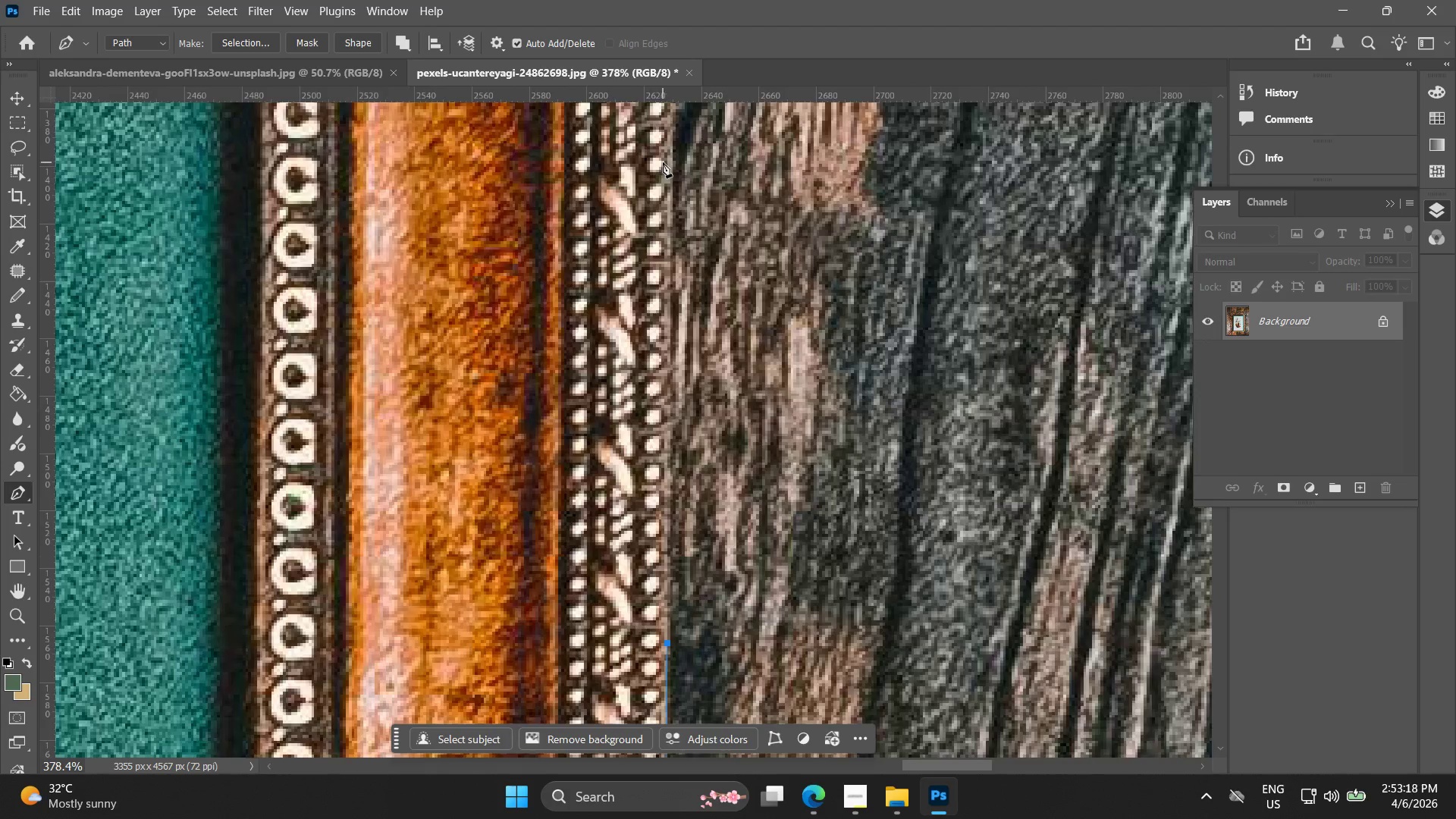 
left_click_drag(start_coordinate=[660, 158], to_coordinate=[656, 603])
 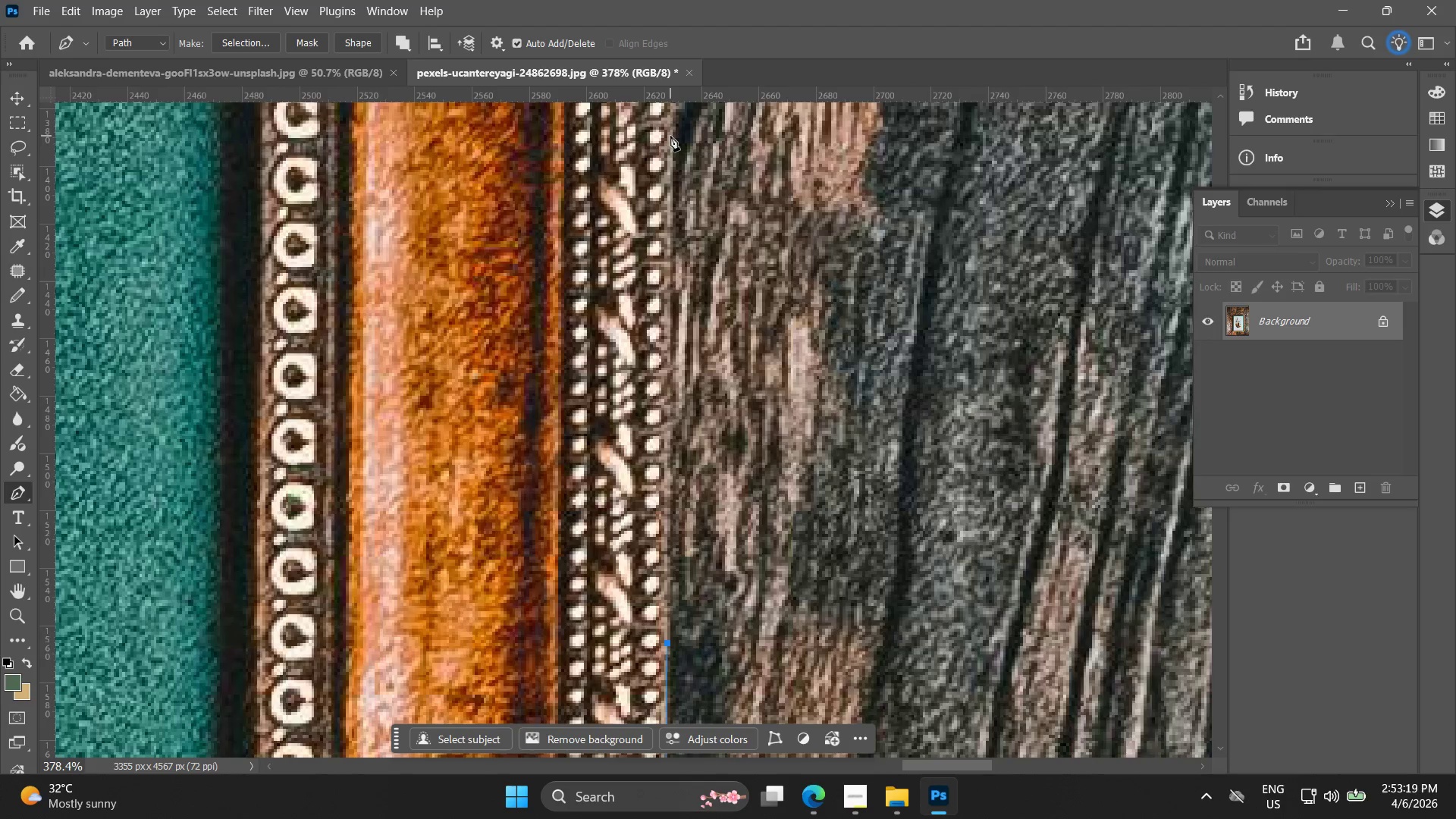 
left_click([670, 134])
 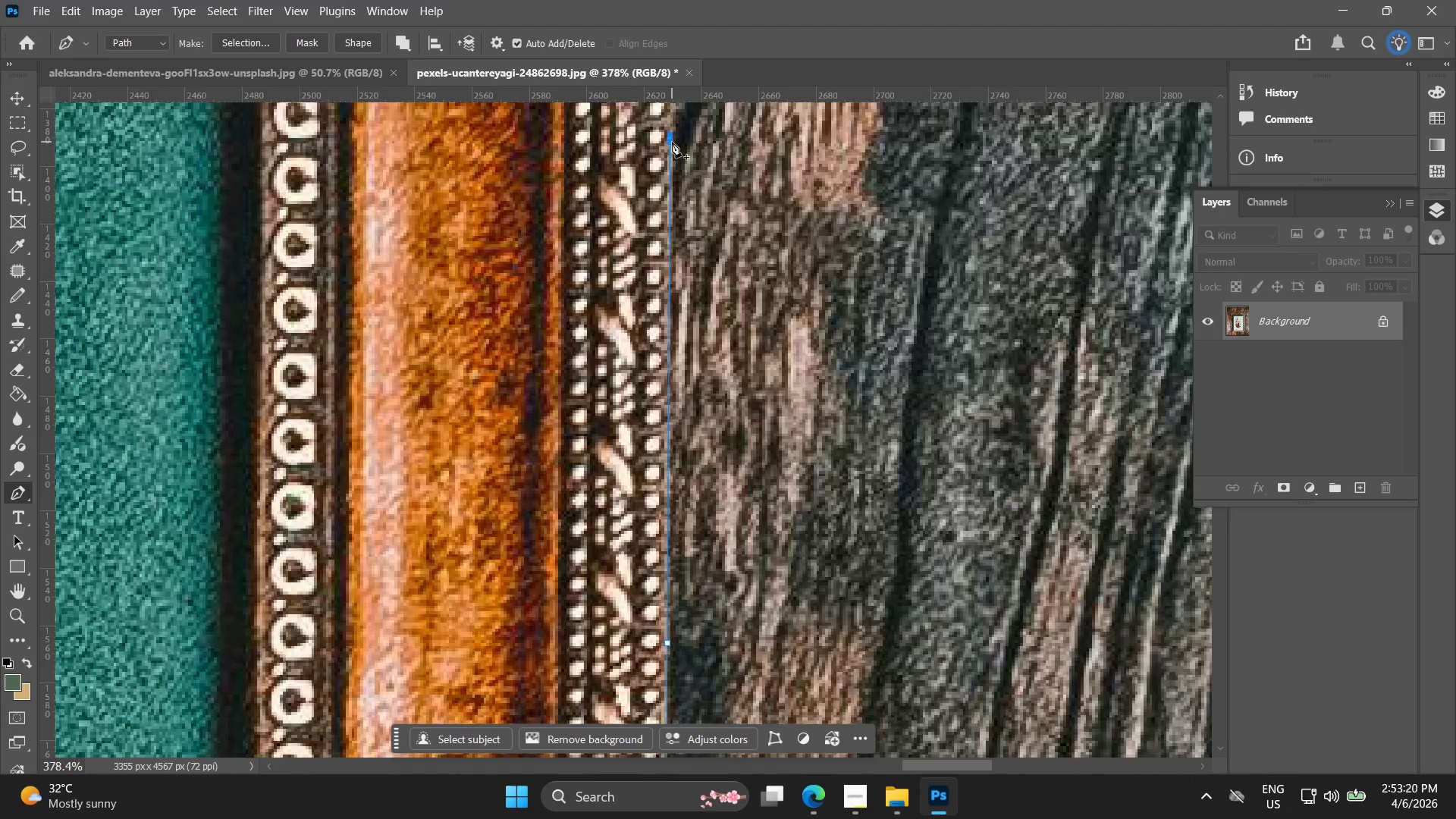 
hold_key(key=Space, duration=0.95)
 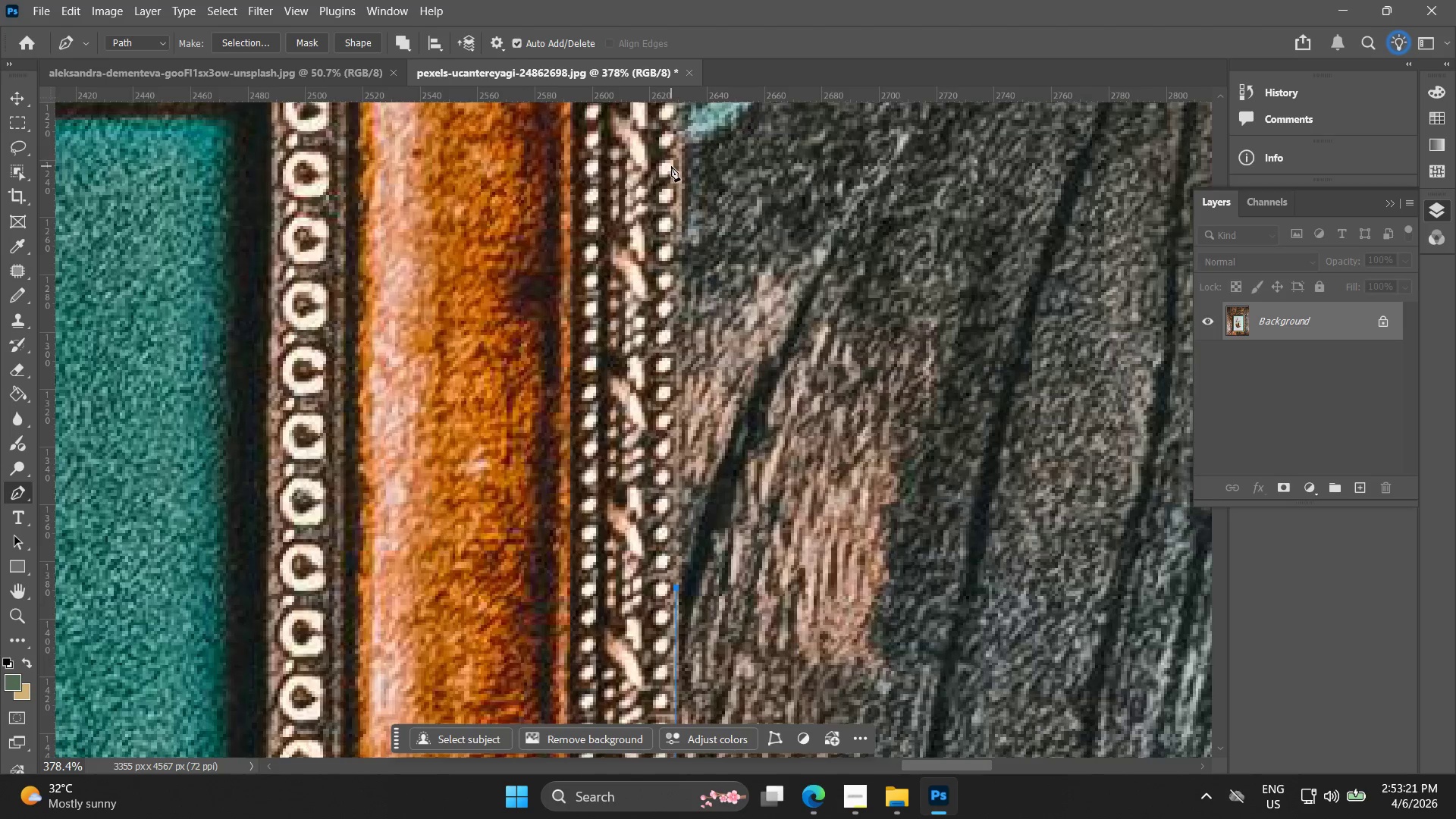 
left_click_drag(start_coordinate=[665, 143], to_coordinate=[667, 576])
 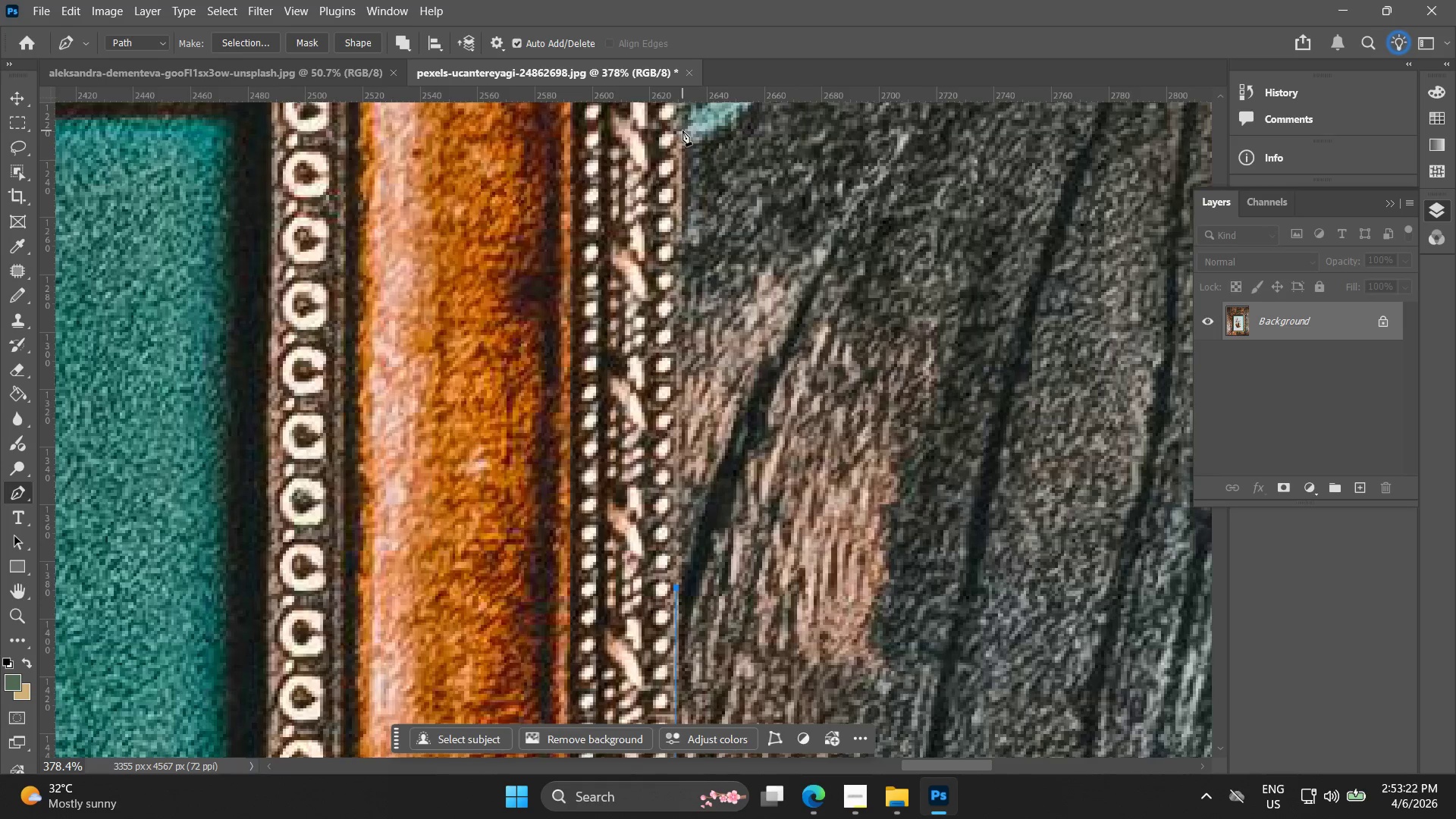 
left_click([682, 130])
 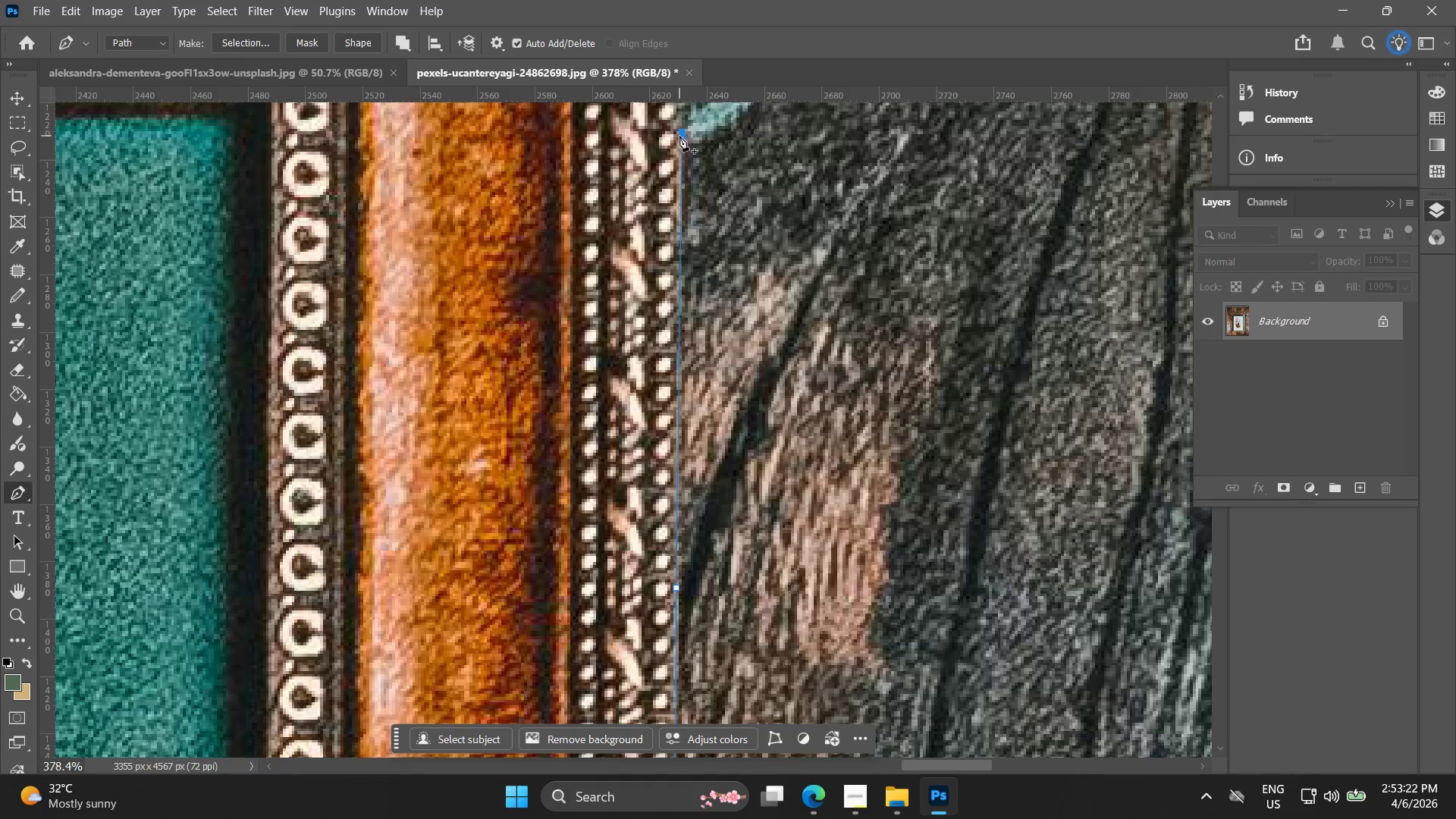 
hold_key(key=Space, duration=0.78)
 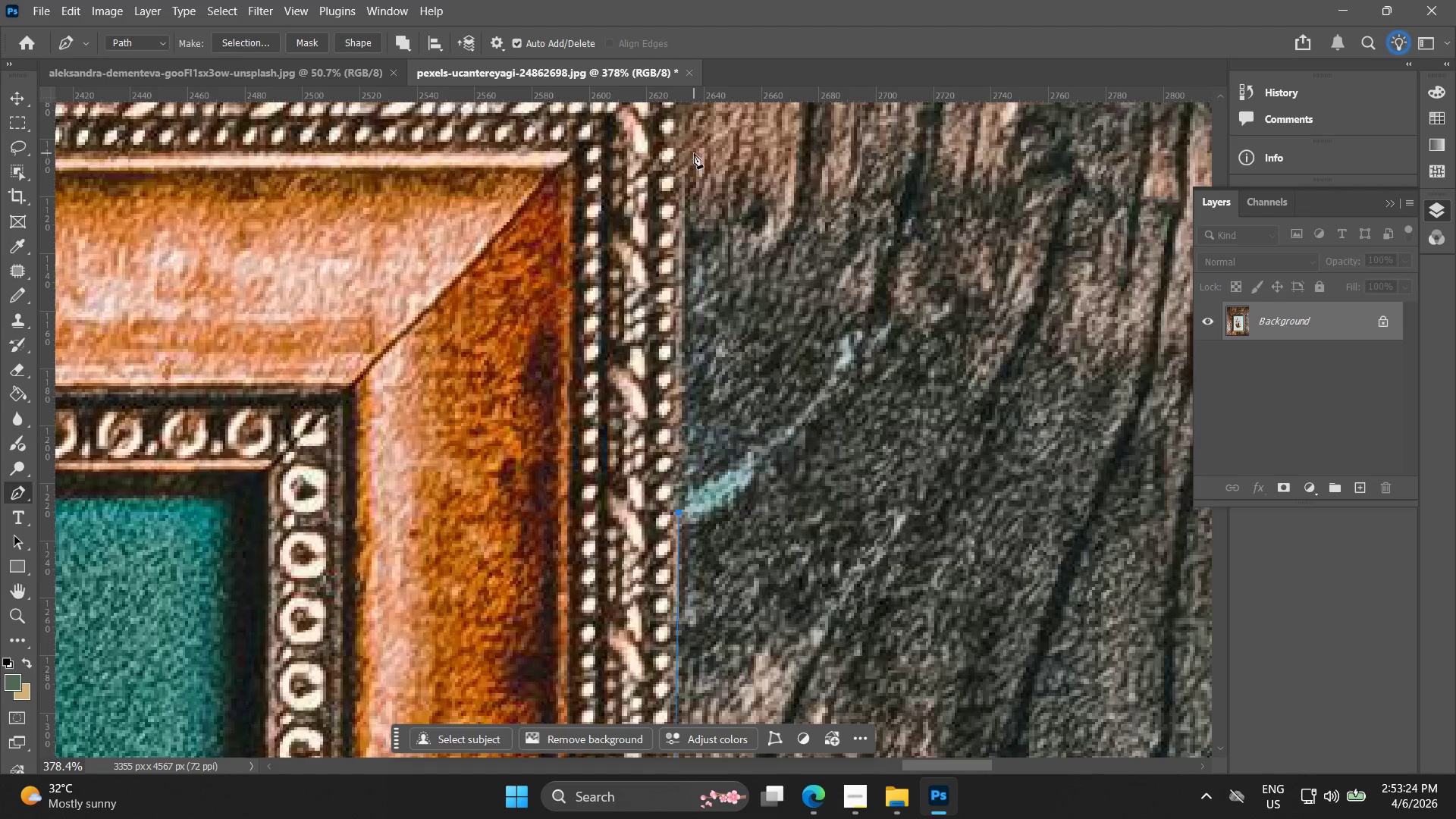 
left_click_drag(start_coordinate=[677, 146], to_coordinate=[674, 527])
 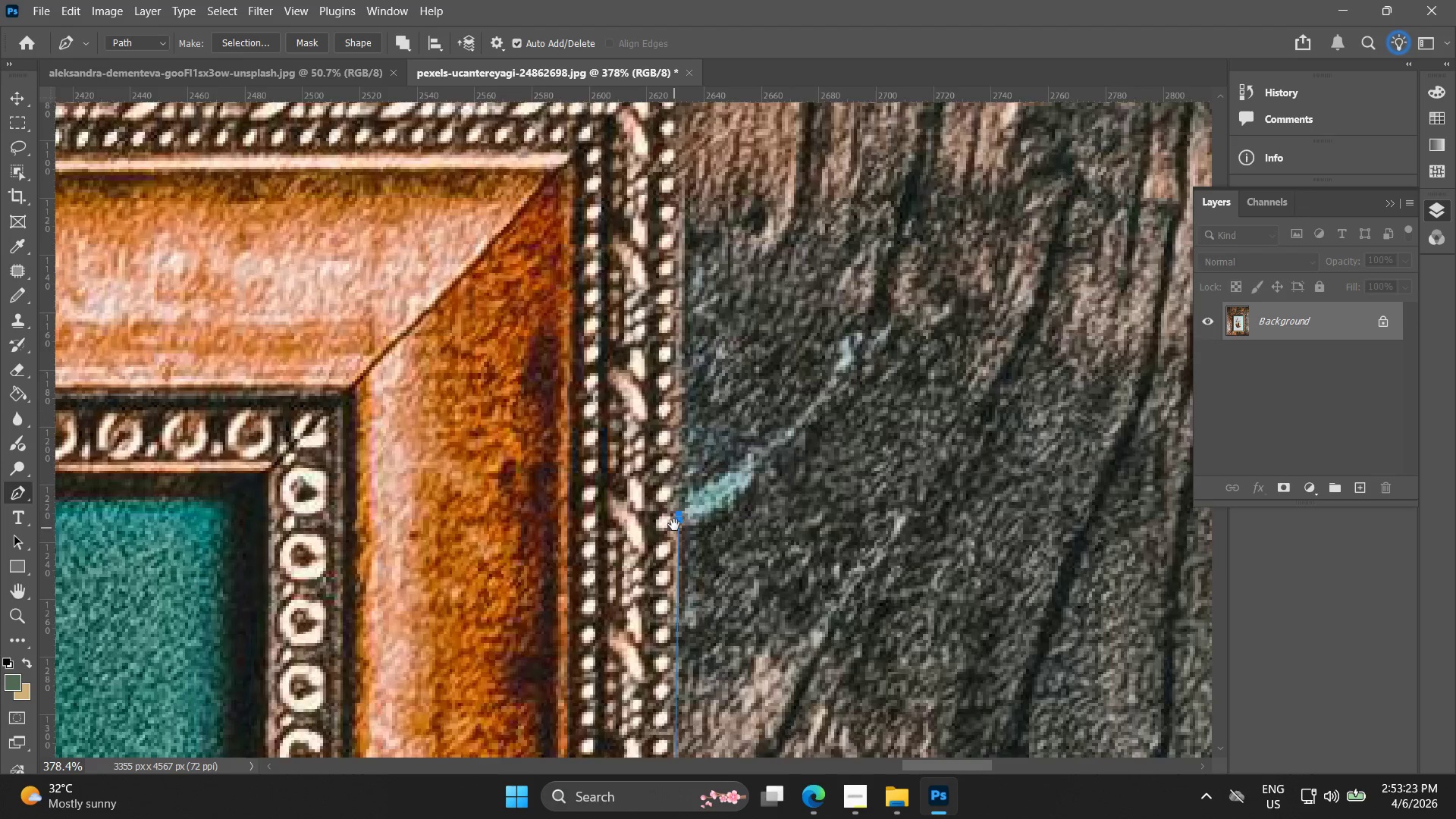 
hold_key(key=Space, duration=1.81)
 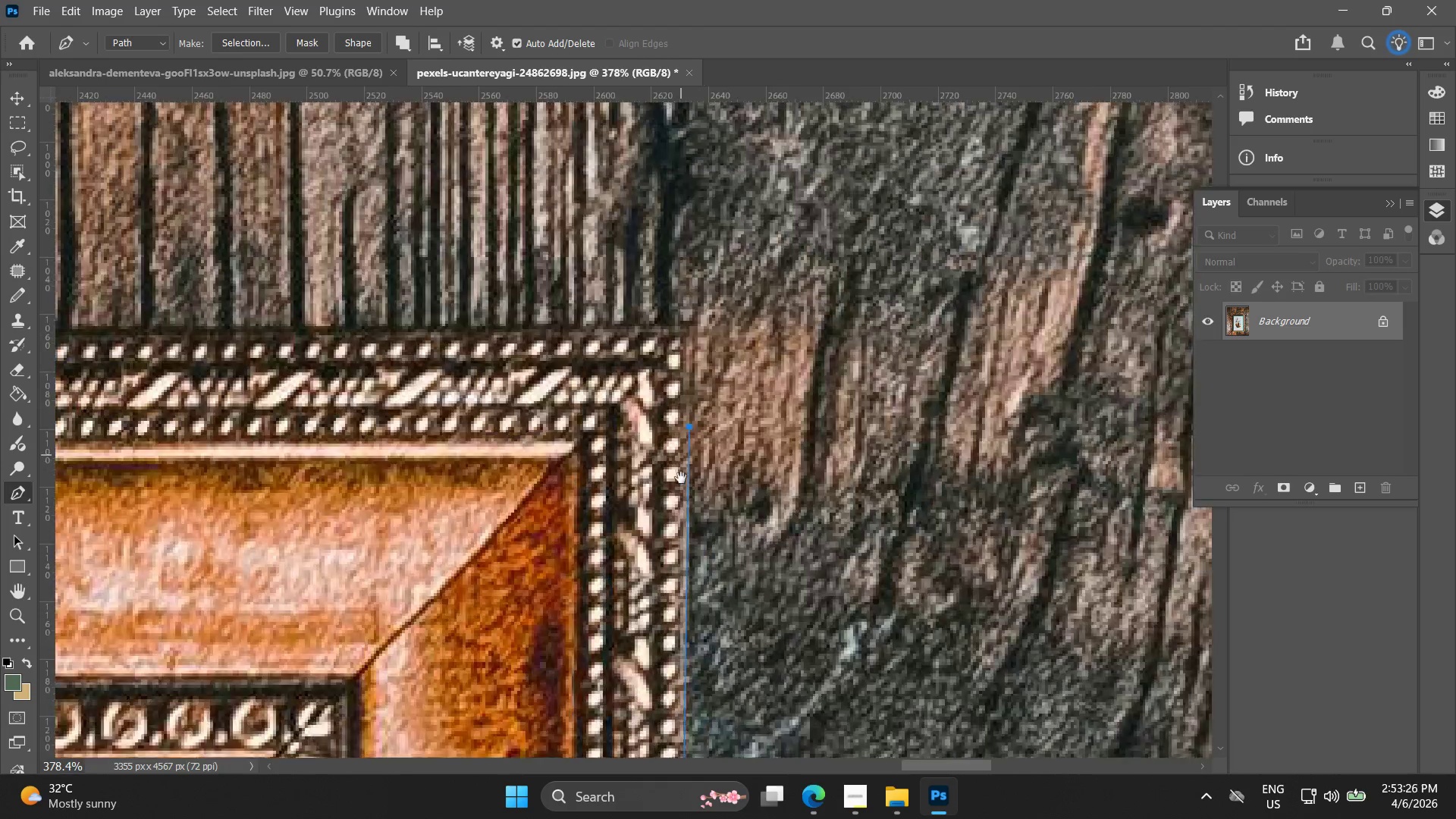 
left_click([685, 137])
 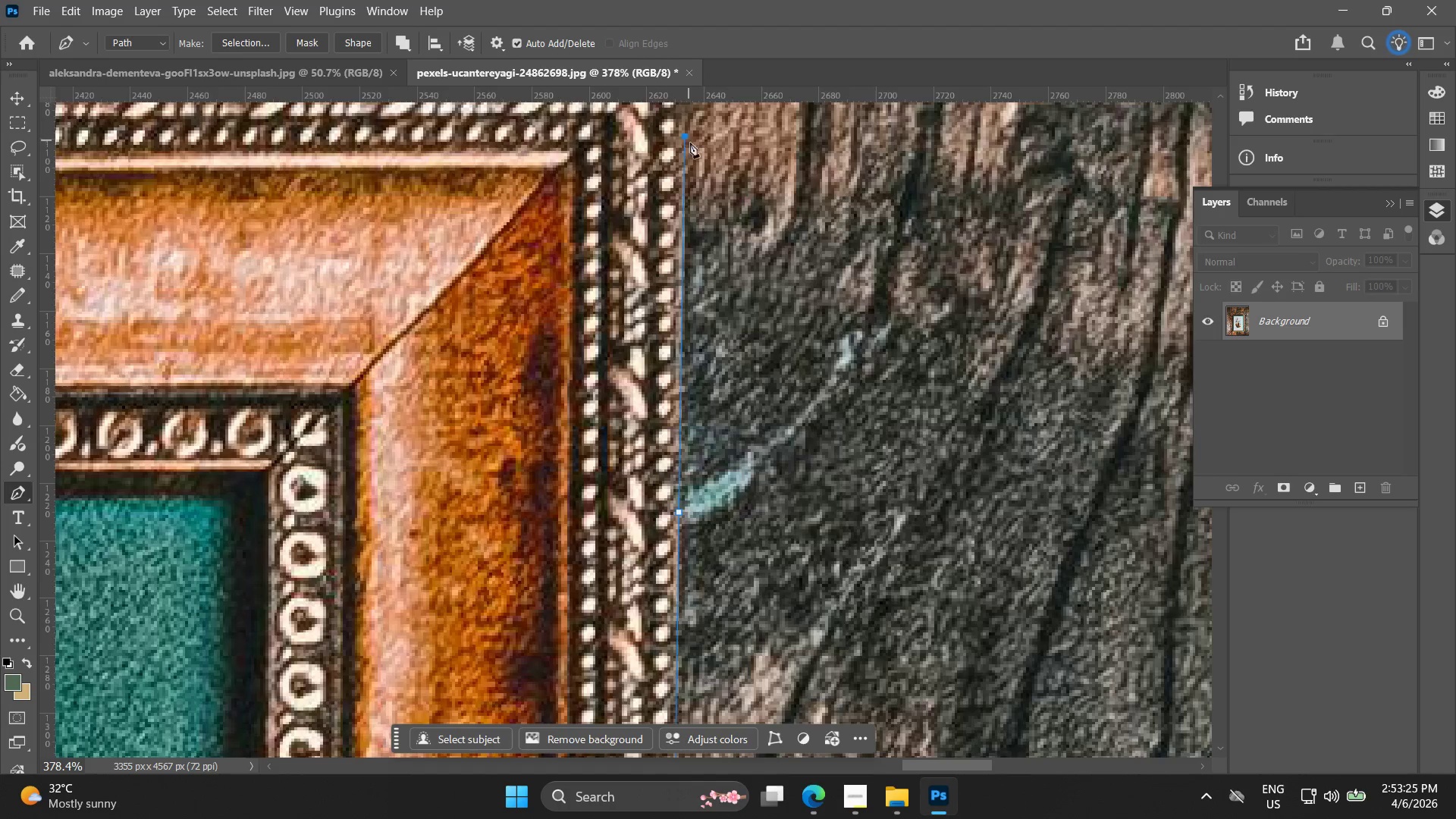 
hold_key(key=Space, duration=0.88)
 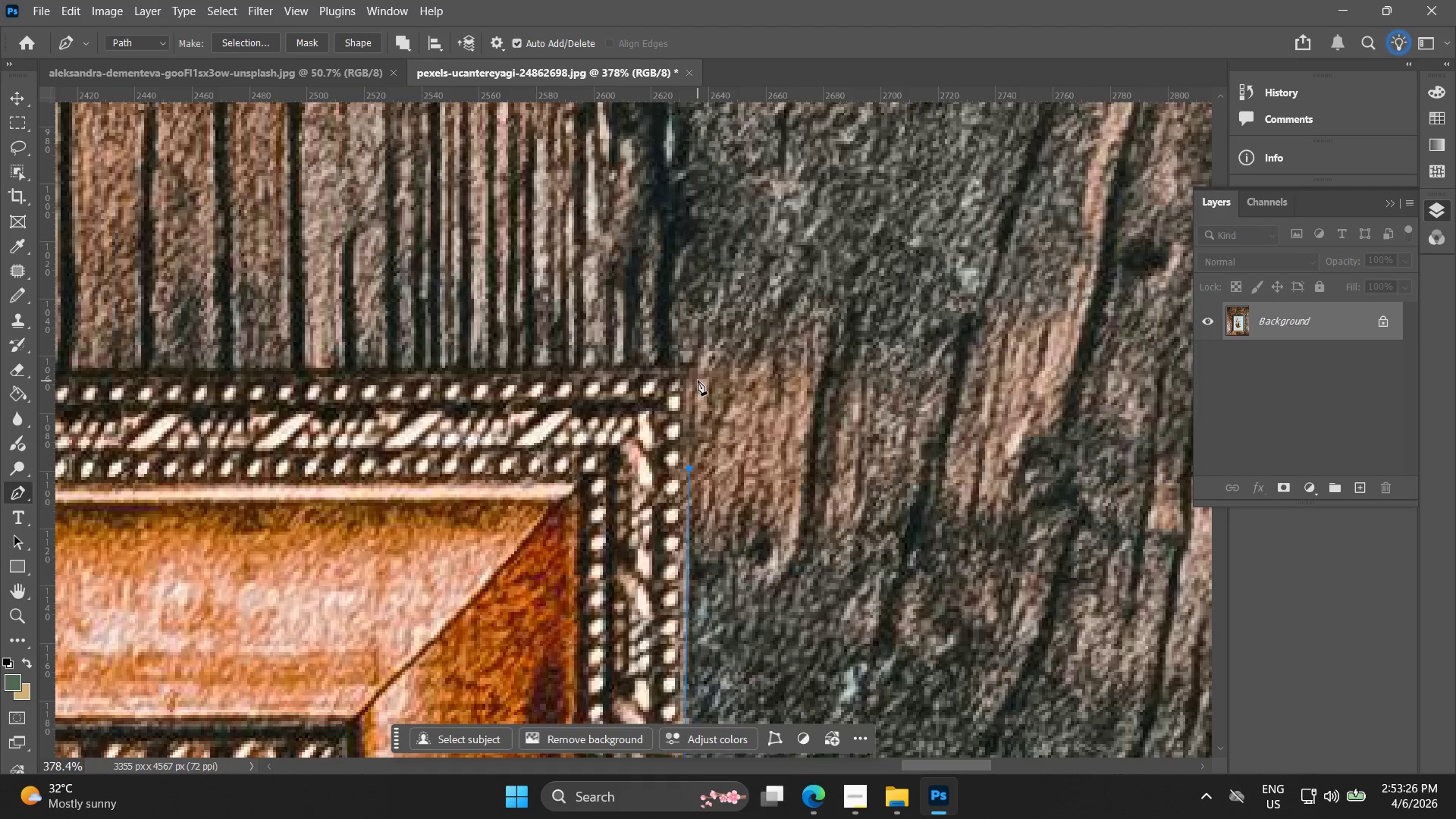 
left_click_drag(start_coordinate=[676, 155], to_coordinate=[681, 487])
 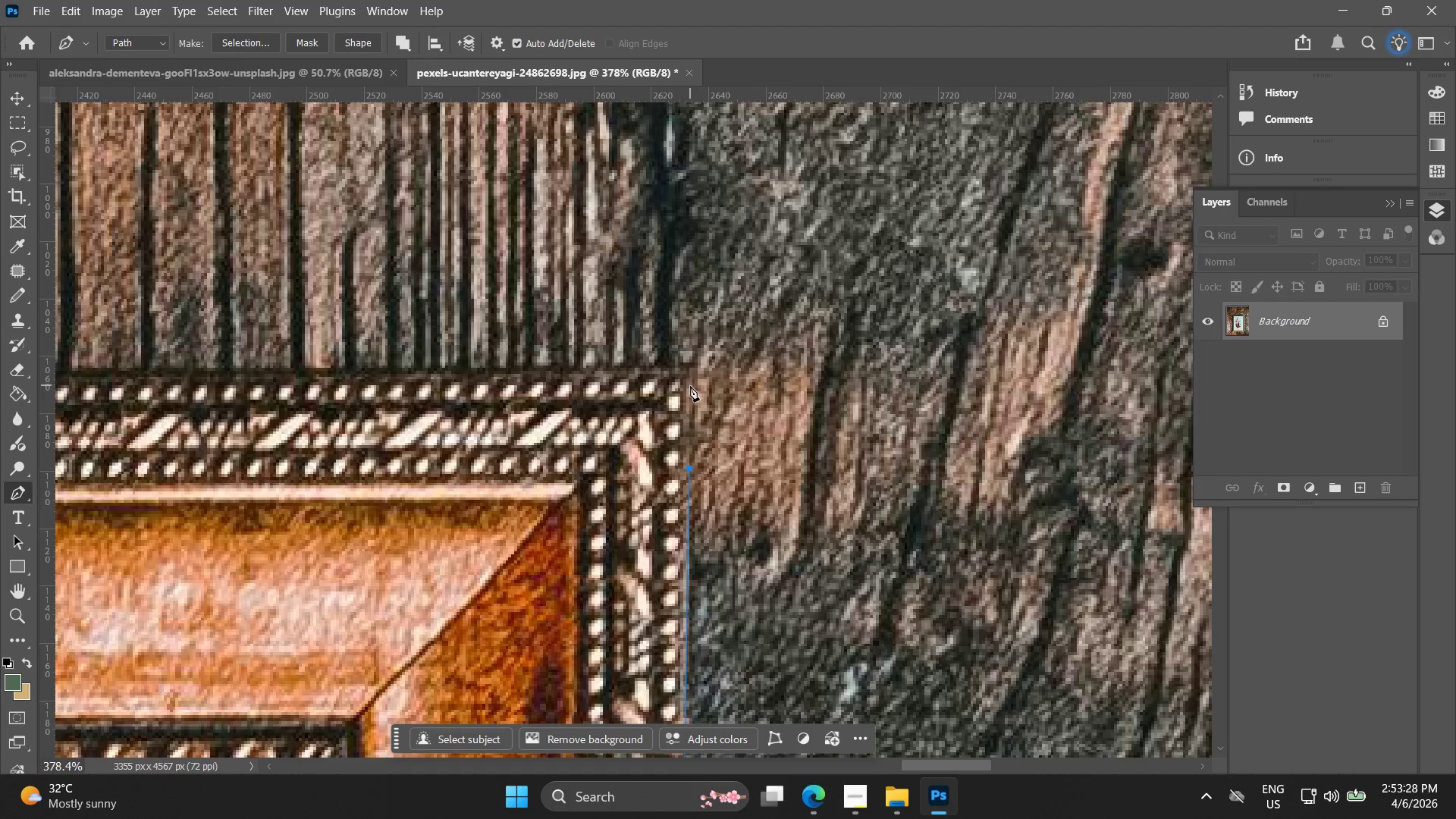 
left_click([691, 391])
 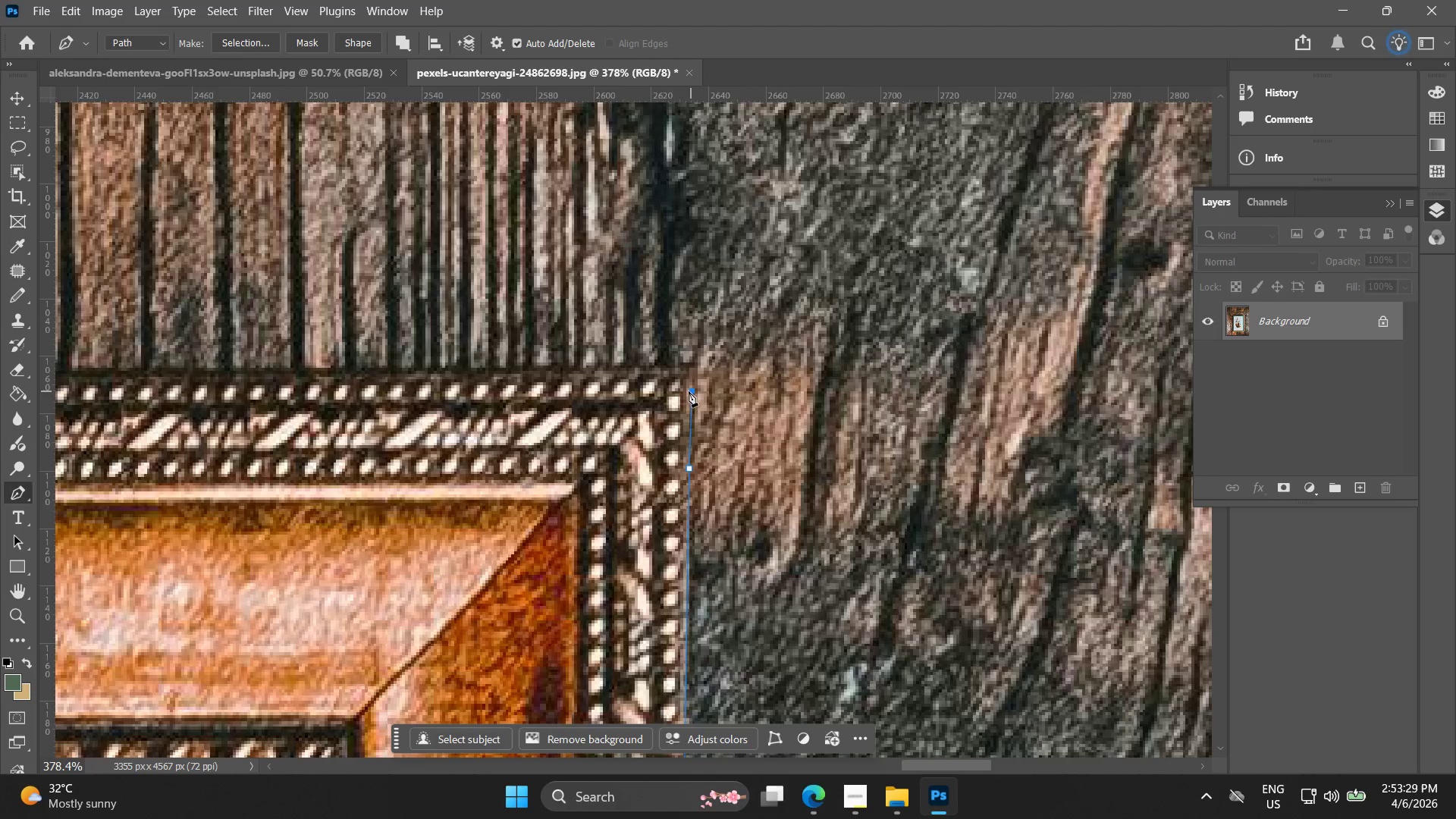 
key(Alt+AltLeft)
 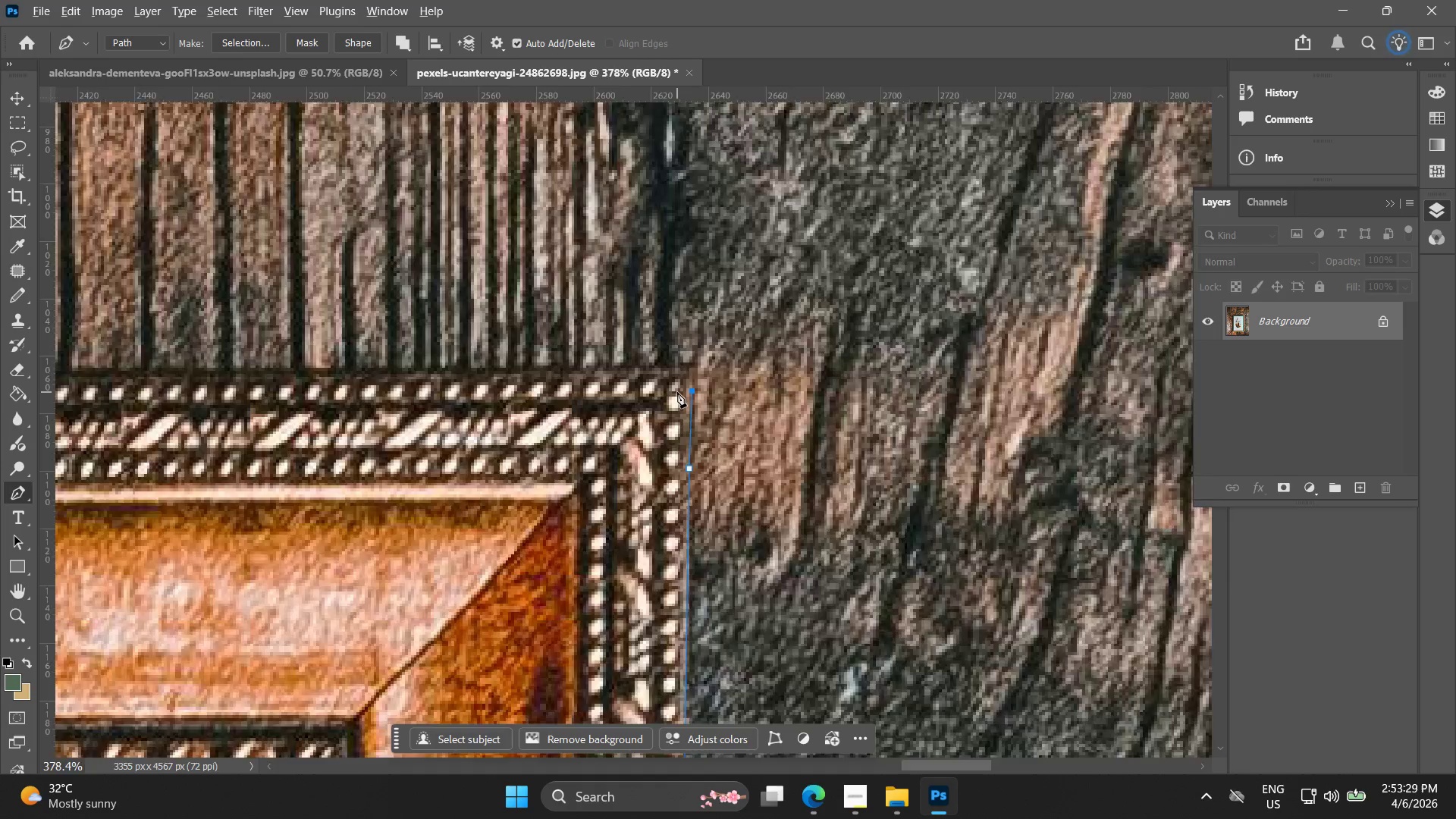 
scroll: coordinate [677, 392], scroll_direction: up, amount: 4.0
 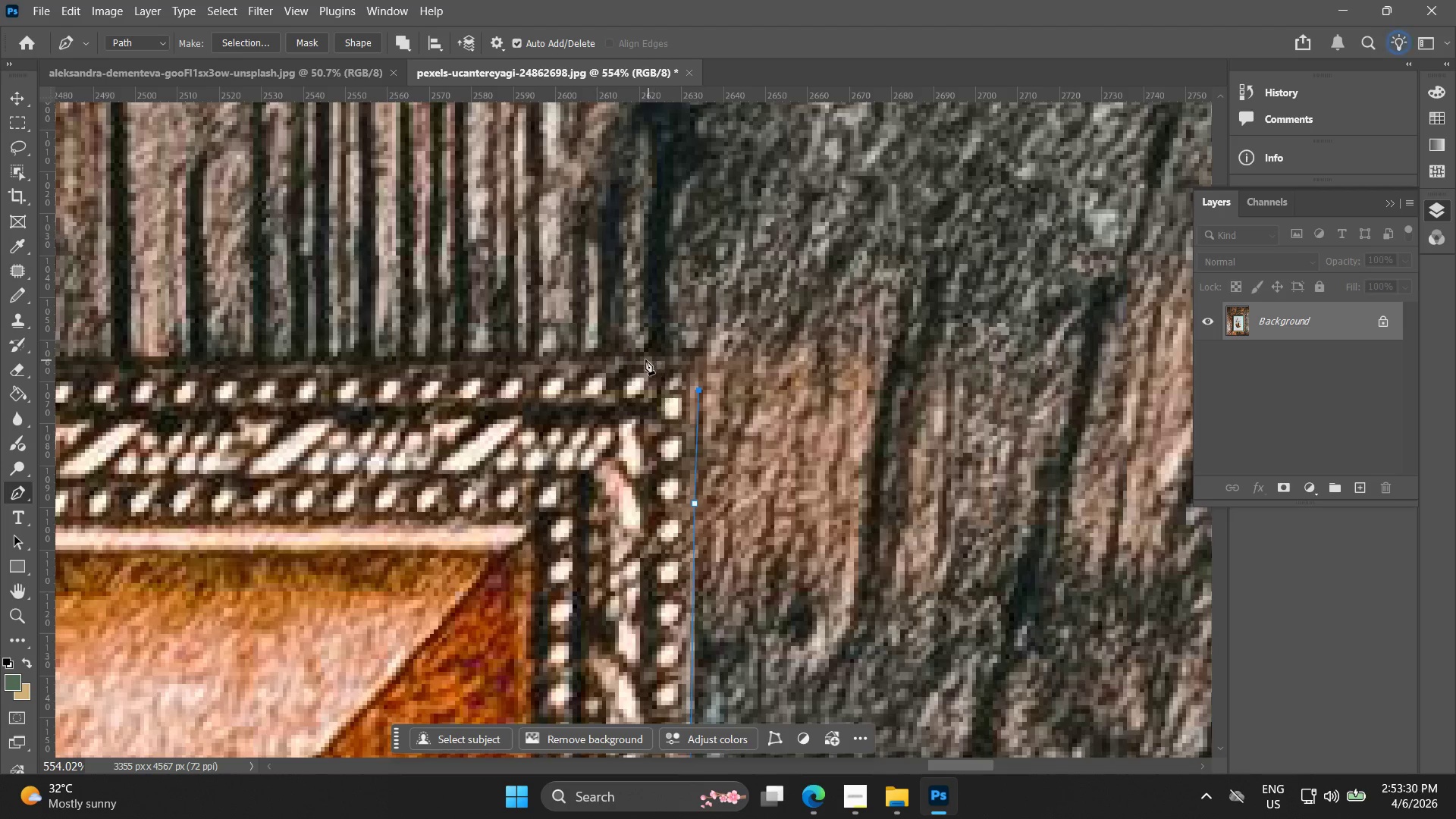 
left_click_drag(start_coordinate=[642, 358], to_coordinate=[548, 358])
 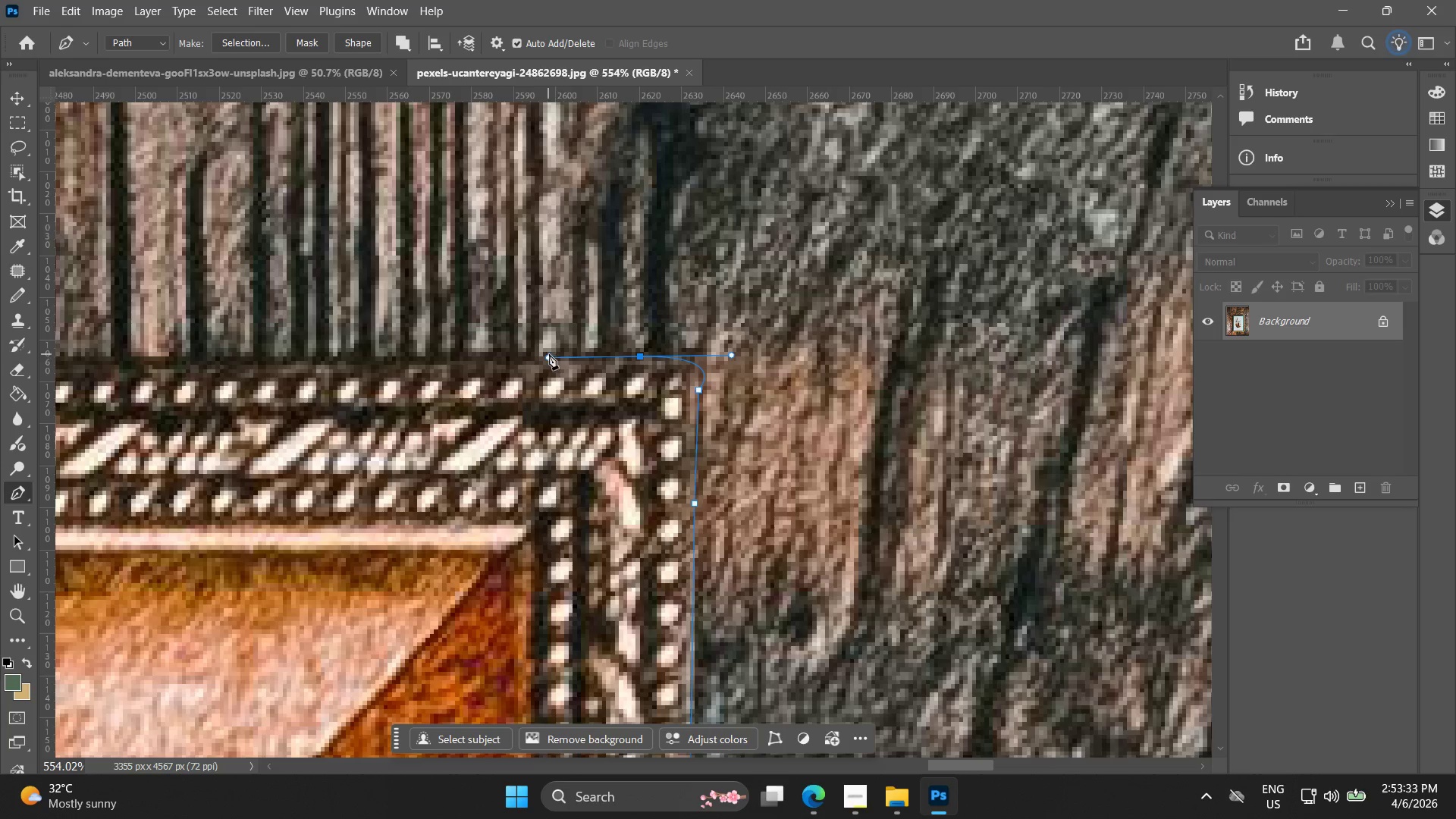 
key(Control+ControlLeft)
 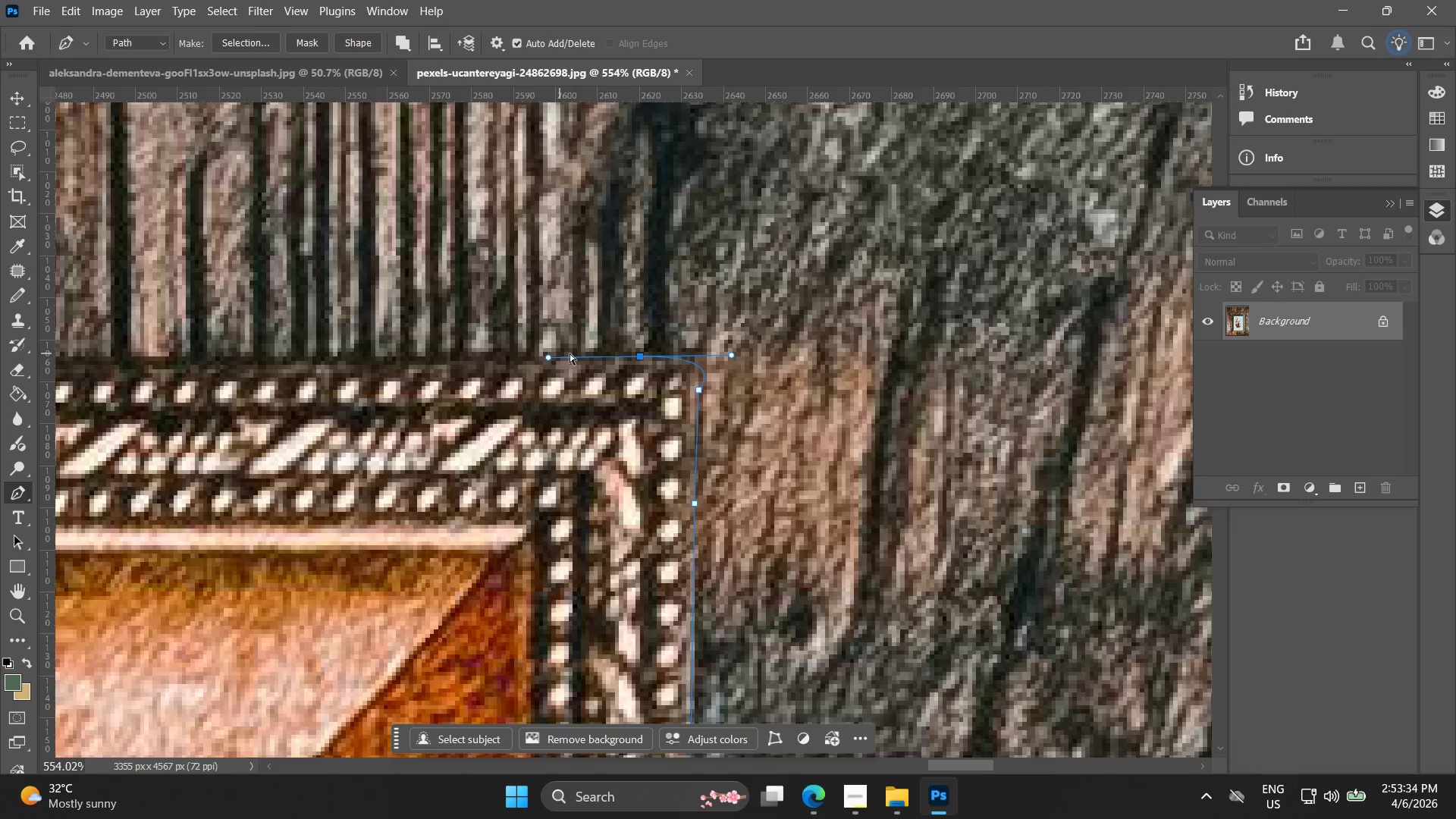 
key(Control+Z)
 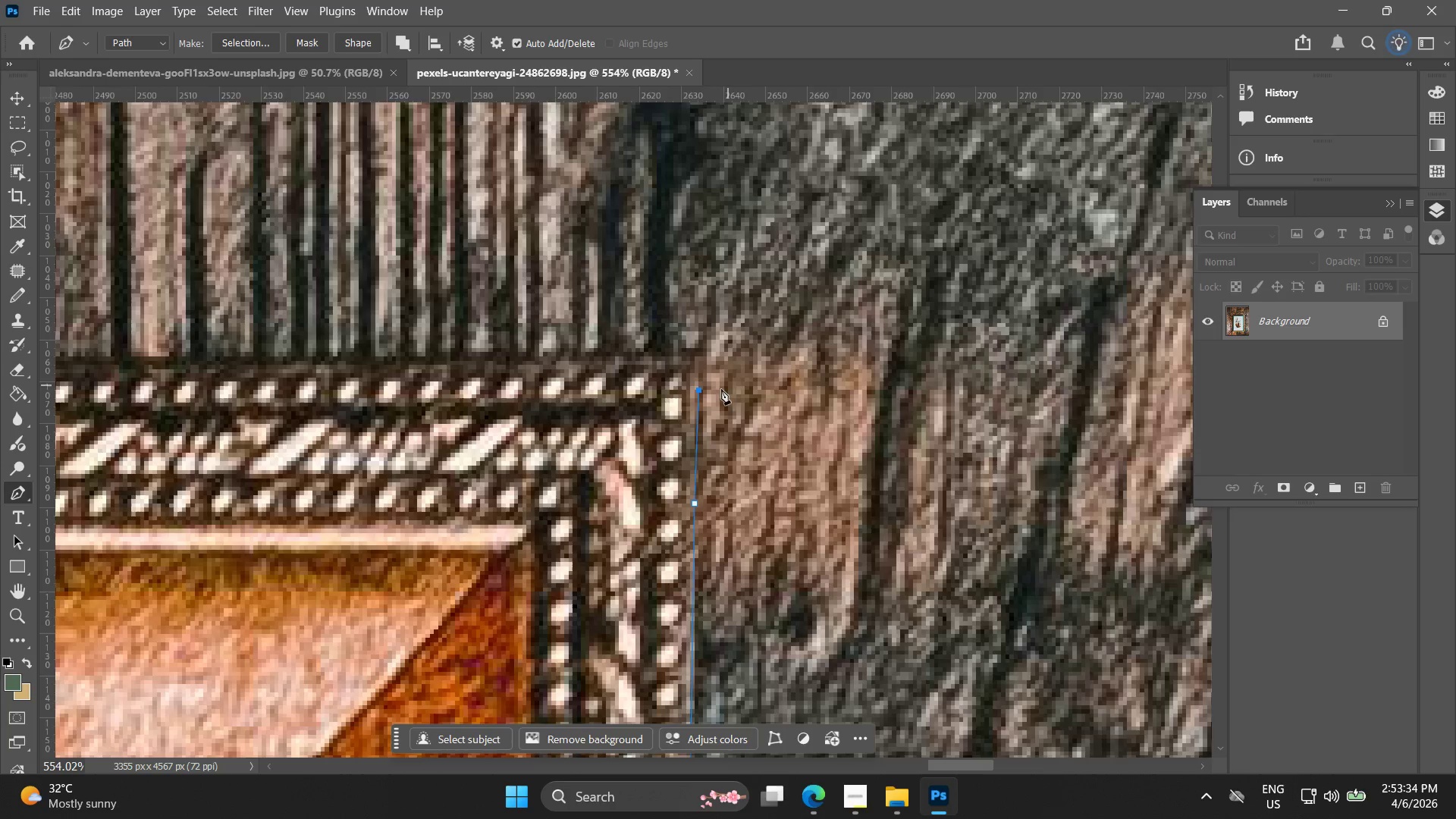 
key(Alt+AltLeft)
 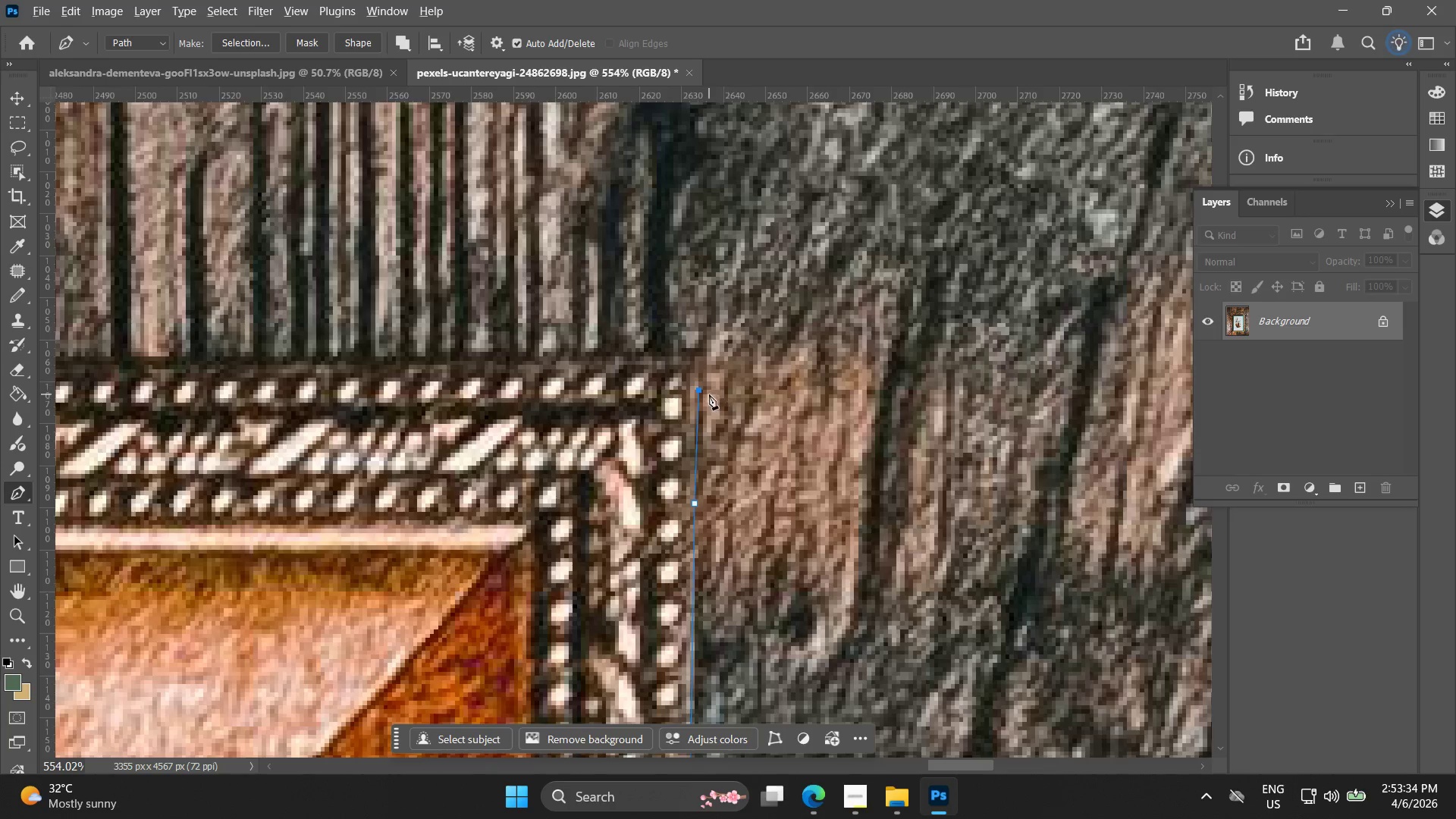 
scroll: coordinate [708, 394], scroll_direction: up, amount: 3.0
 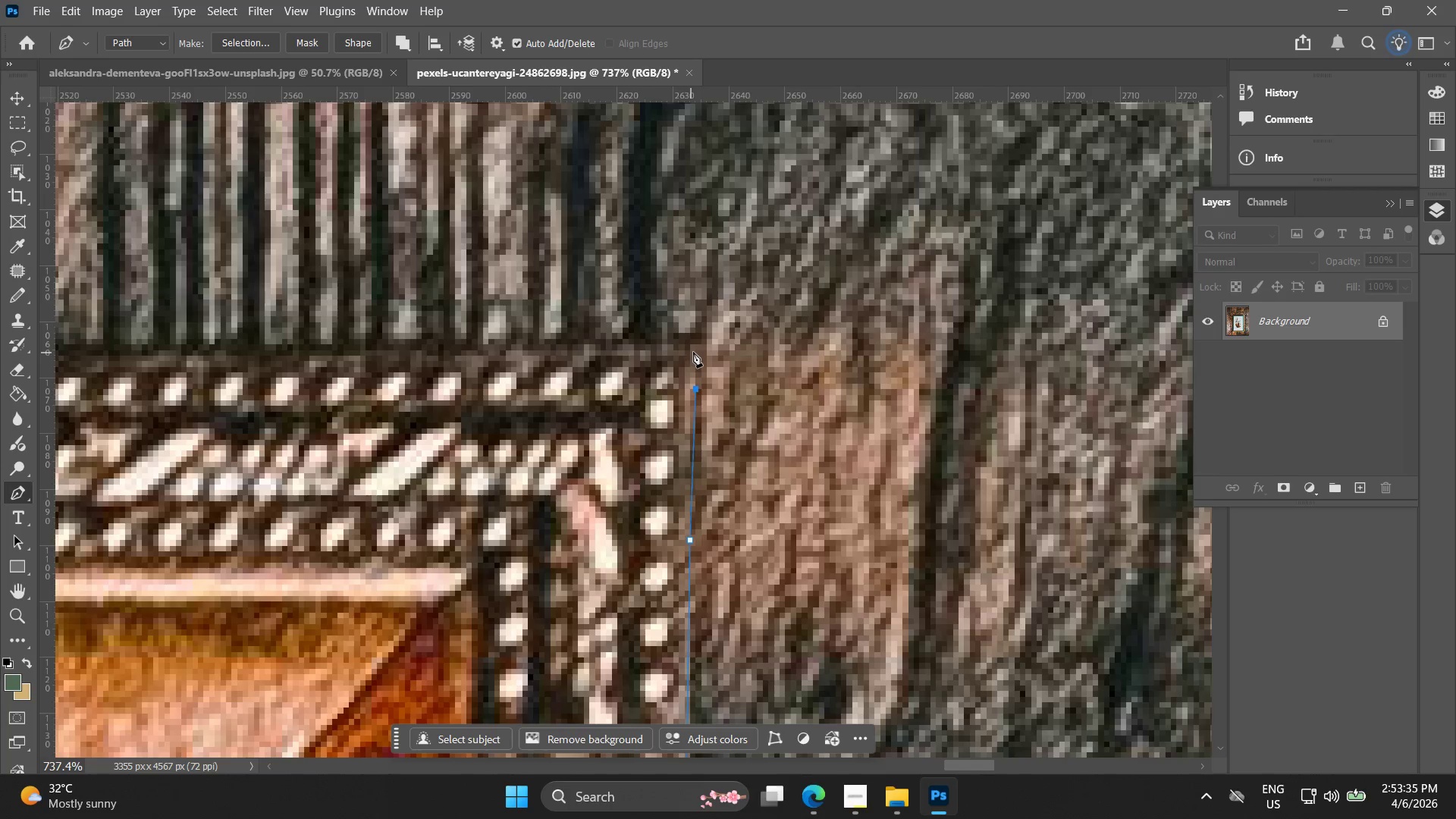 
left_click([693, 352])
 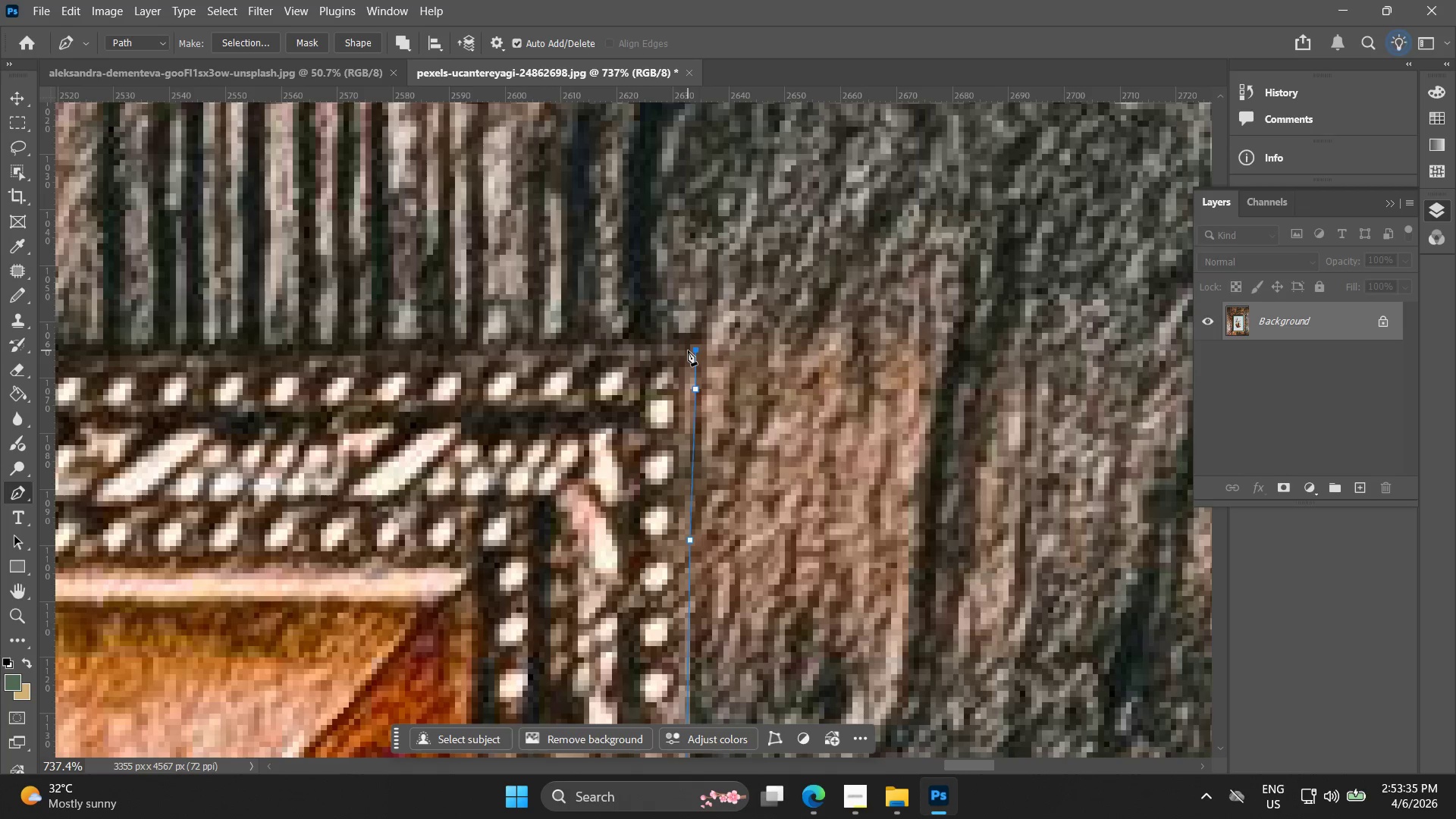 
key(Control+ControlLeft)
 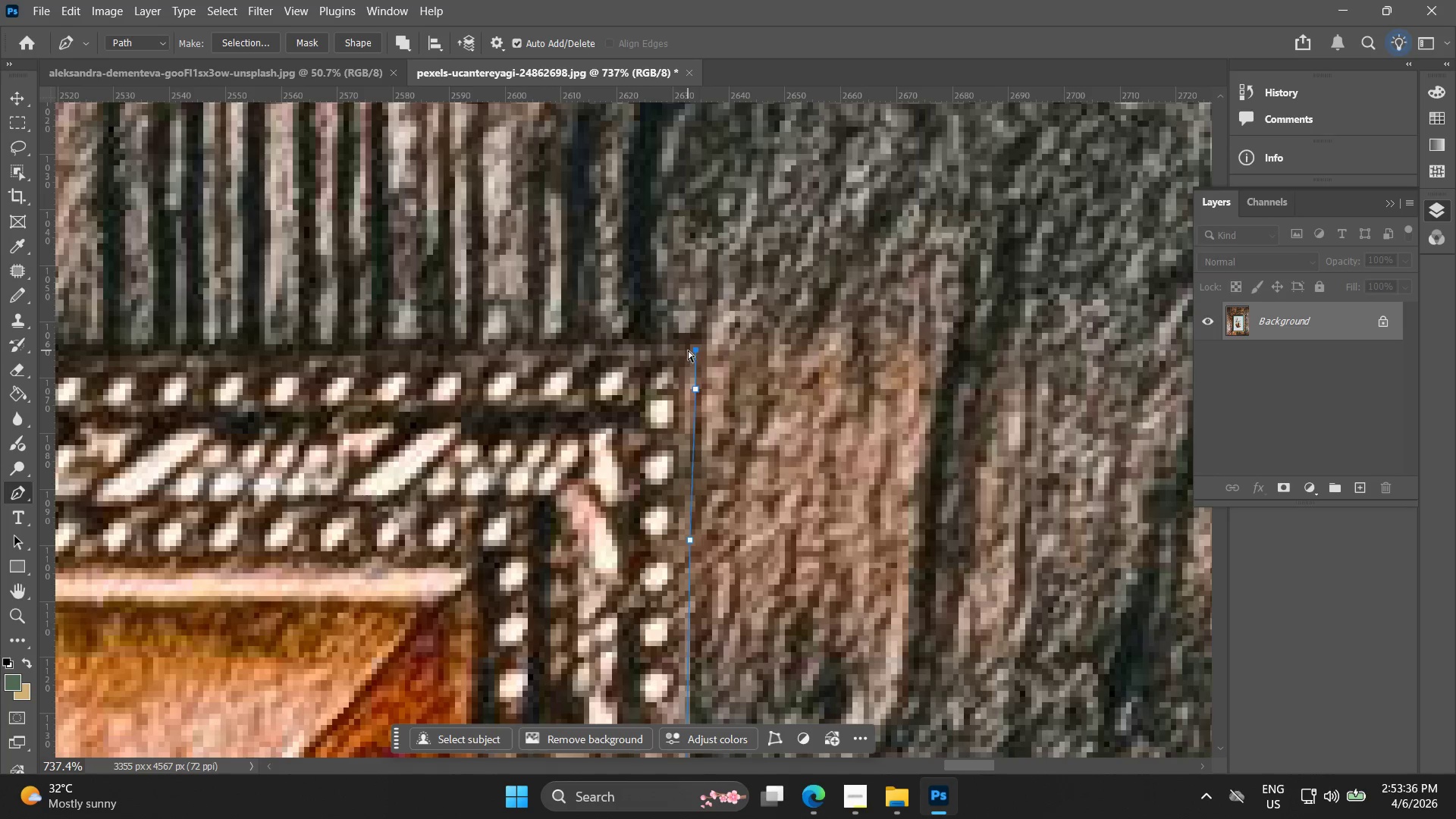 
key(Control+Z)
 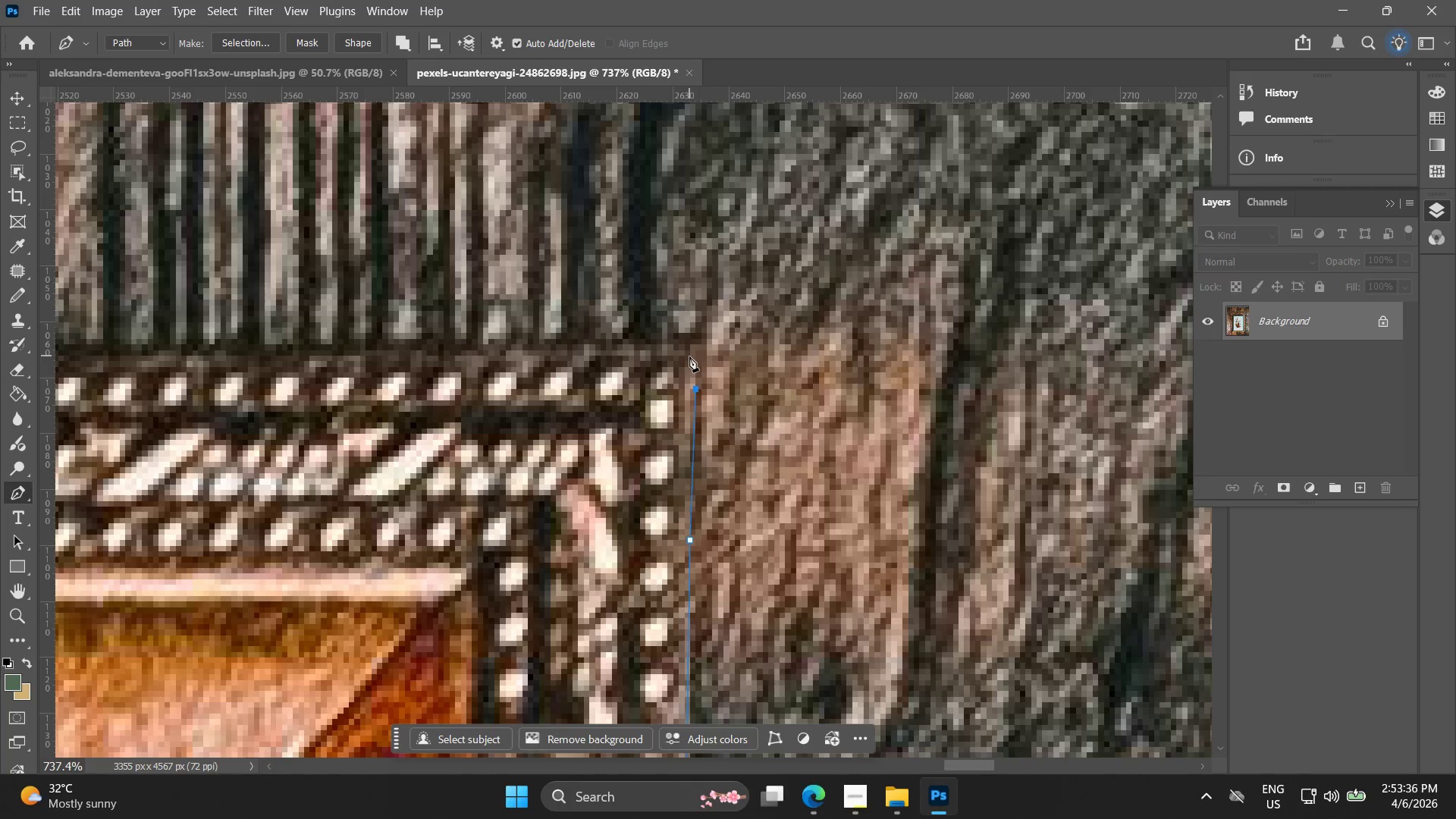 
left_click([690, 358])
 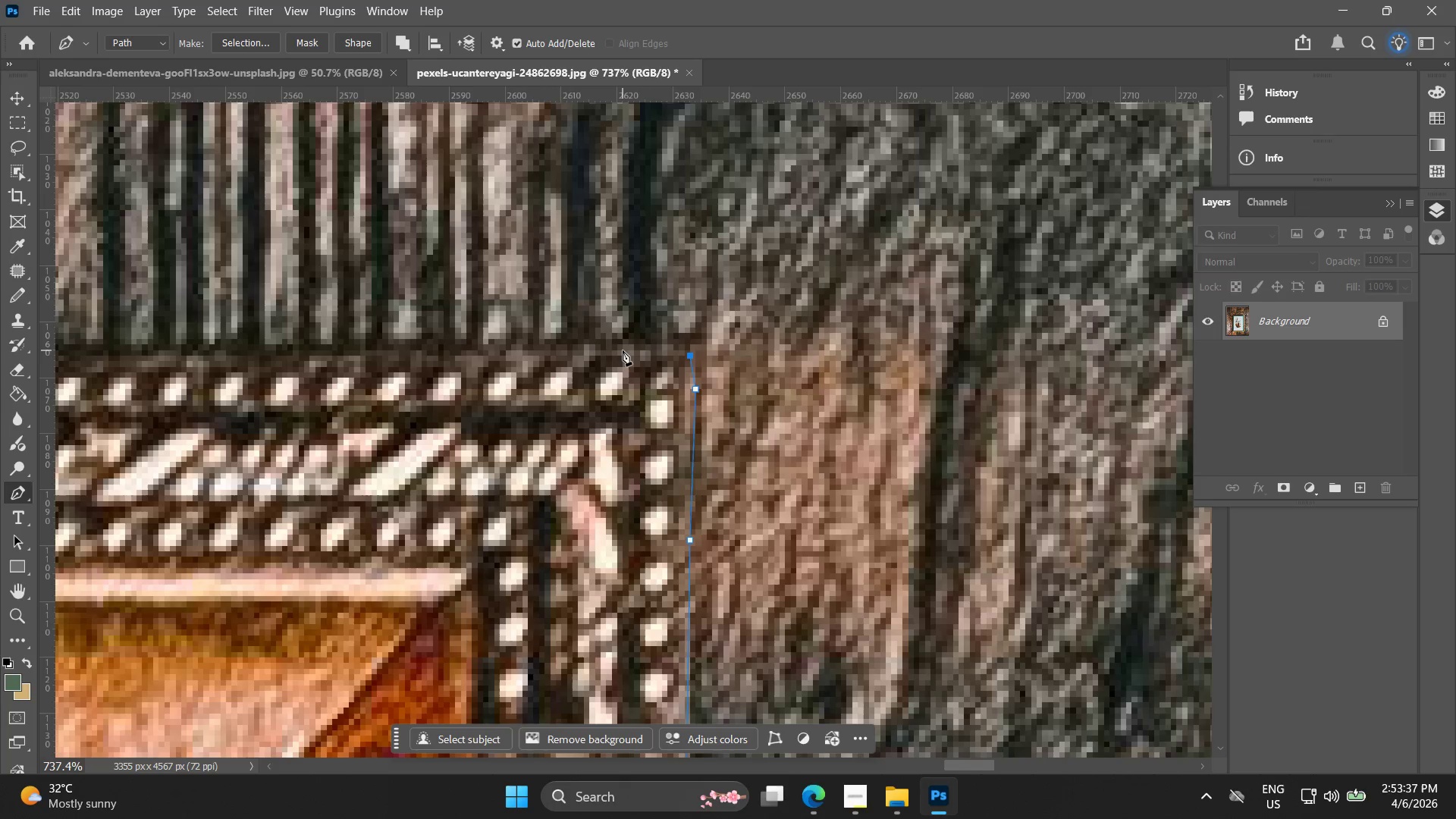 
left_click_drag(start_coordinate=[623, 350], to_coordinate=[611, 352])
 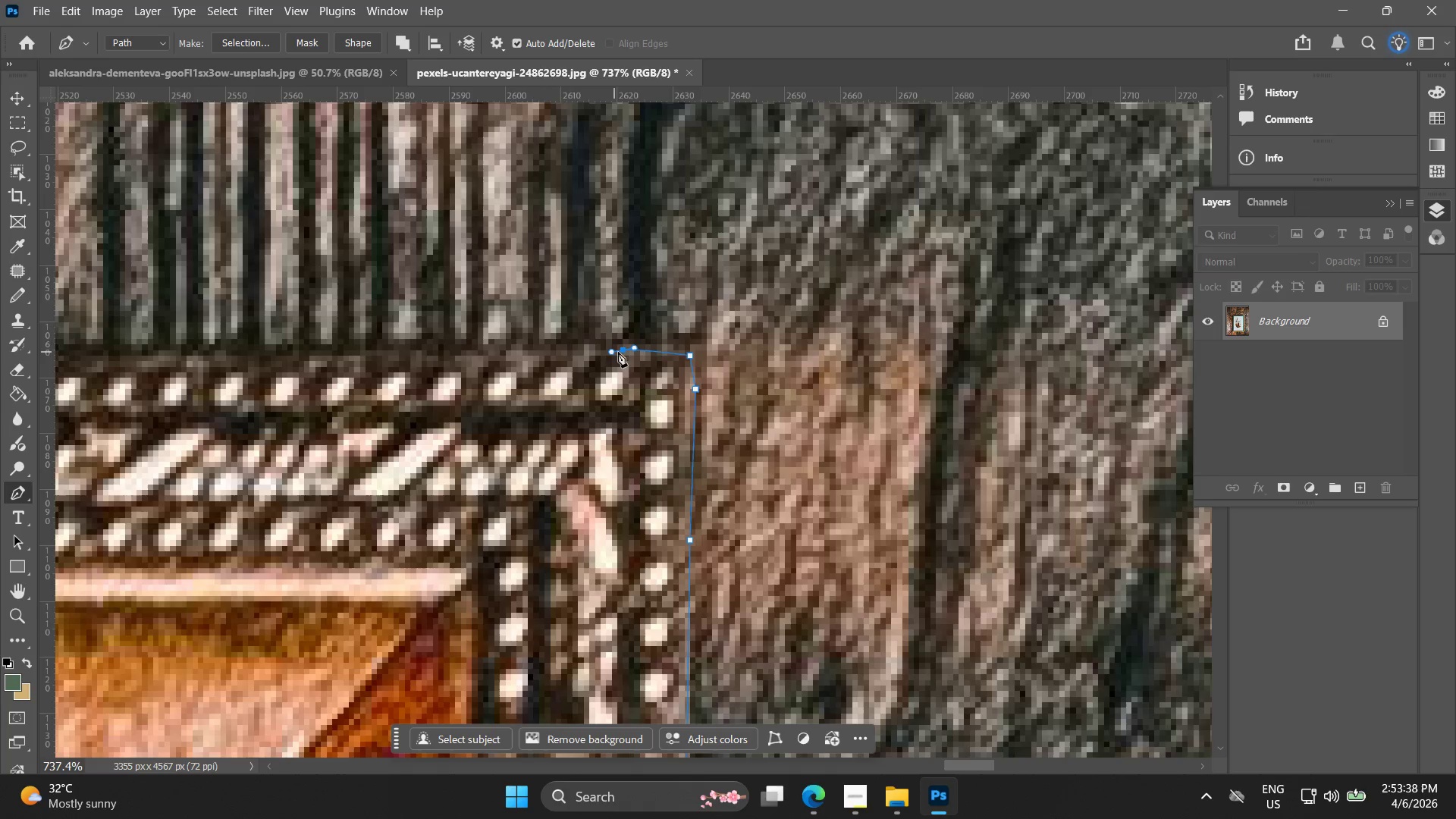 
key(Control+ControlLeft)
 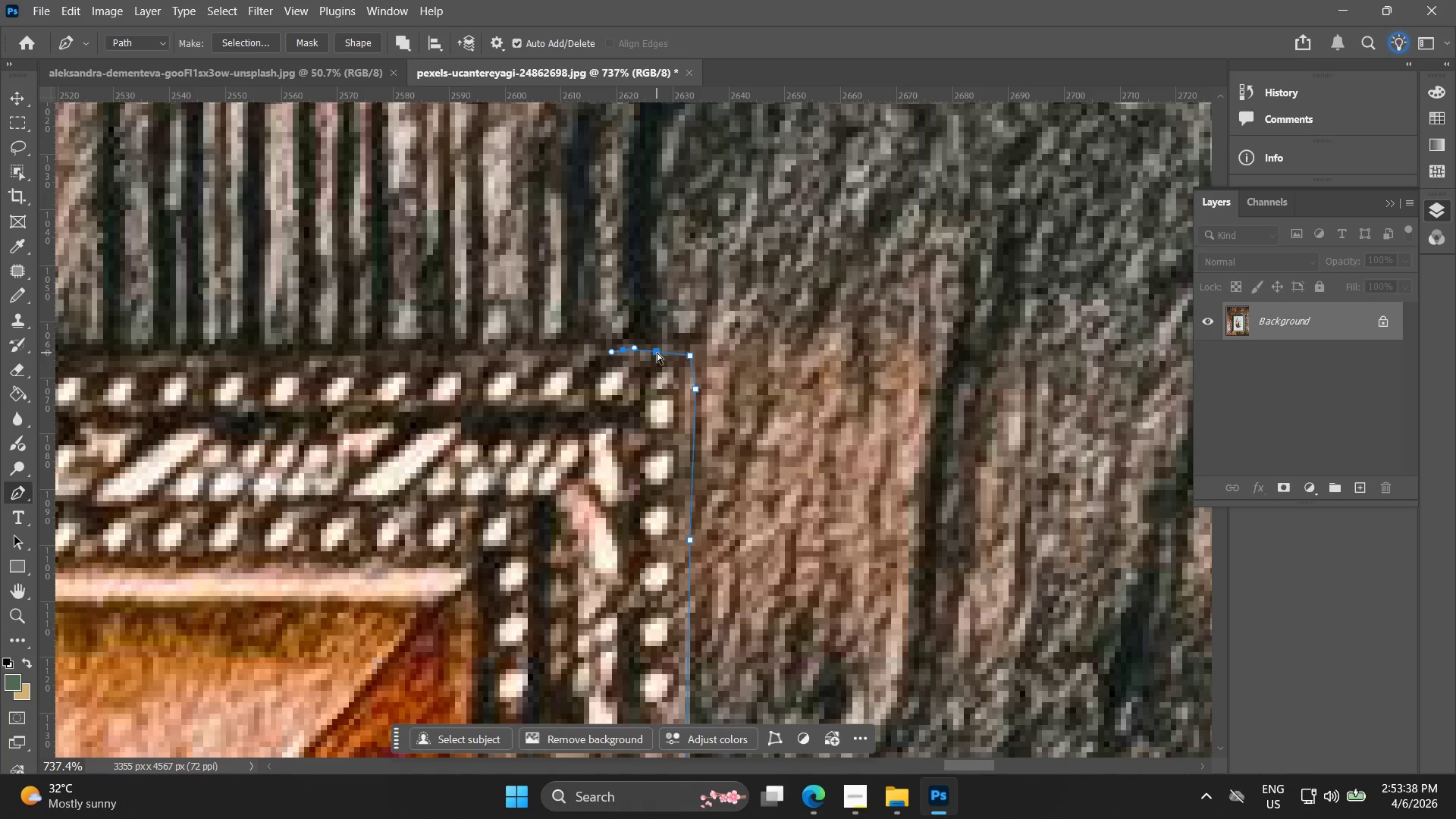 
key(Control+Z)
 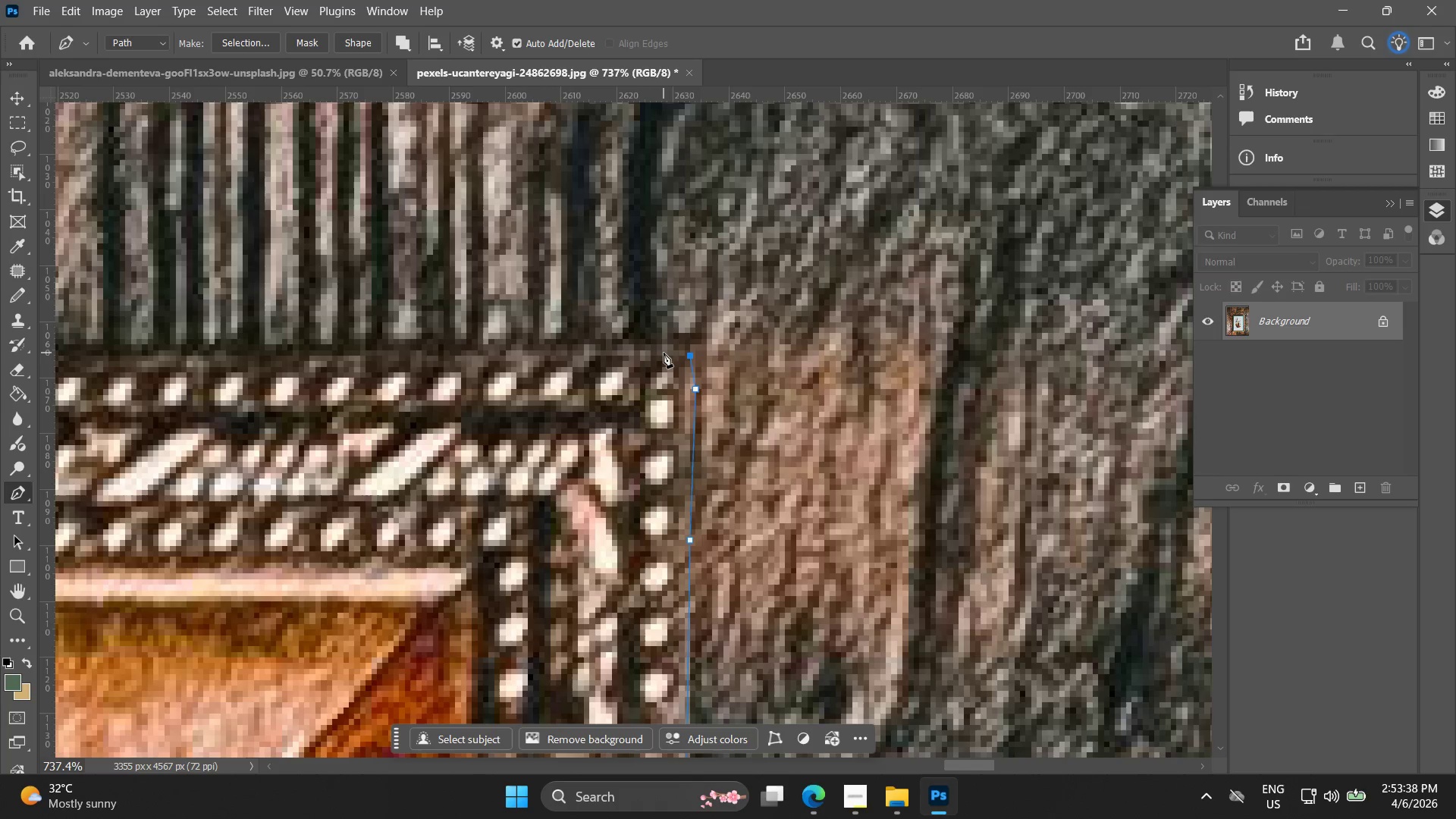 
left_click_drag(start_coordinate=[664, 353], to_coordinate=[641, 350])
 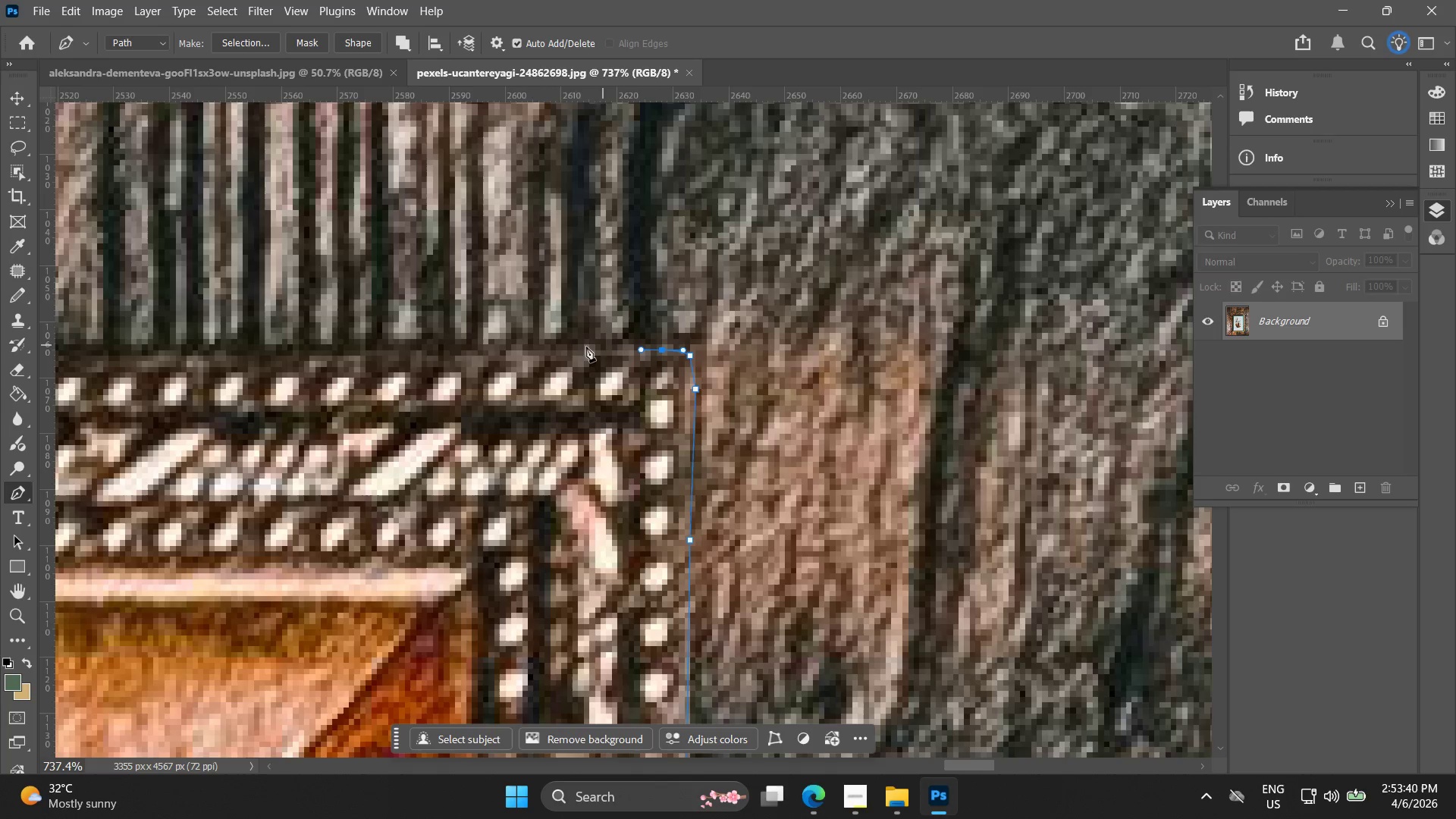 
hold_key(key=Space, duration=0.56)
 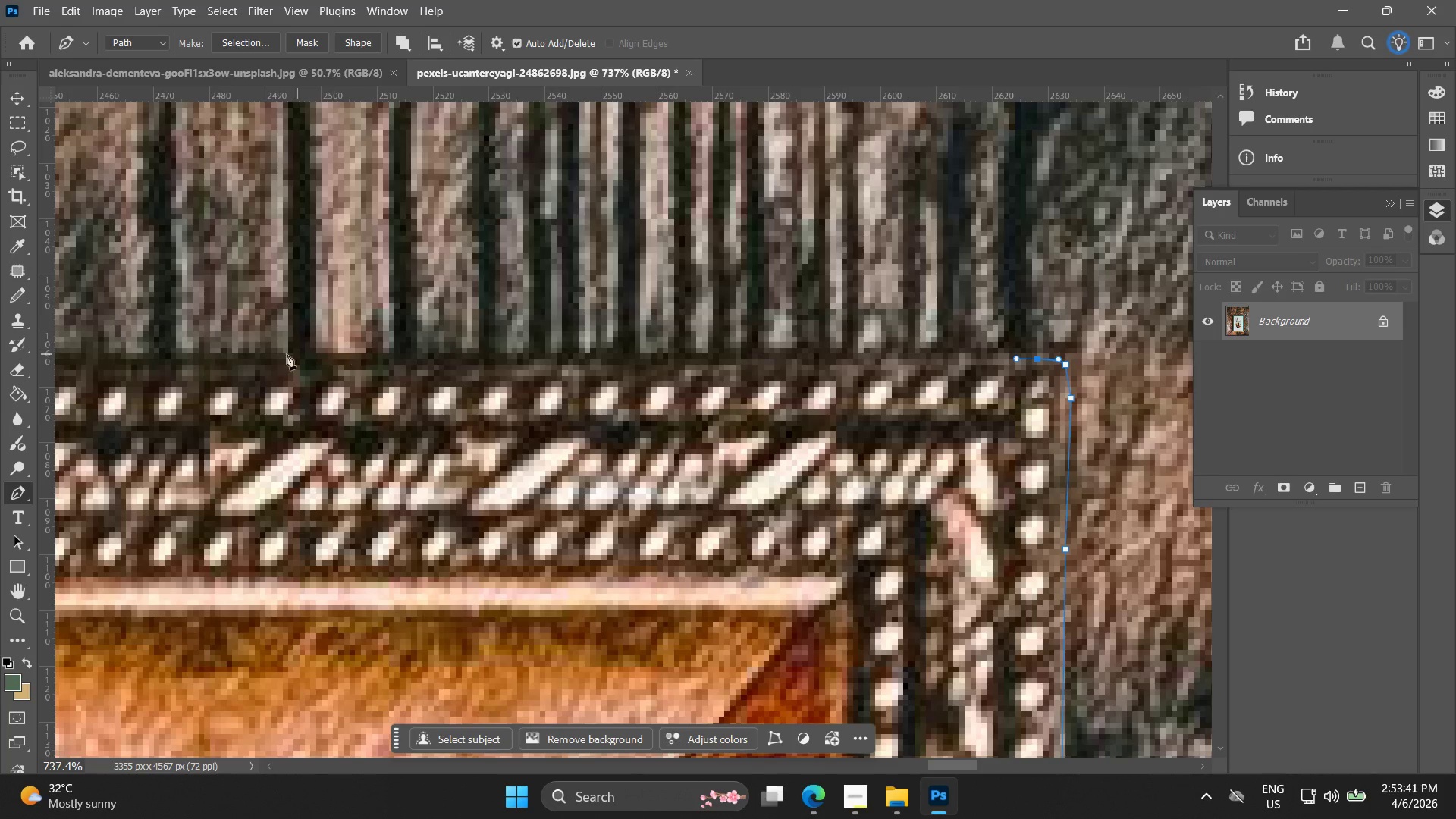 
left_click_drag(start_coordinate=[531, 341], to_coordinate=[906, 350])
 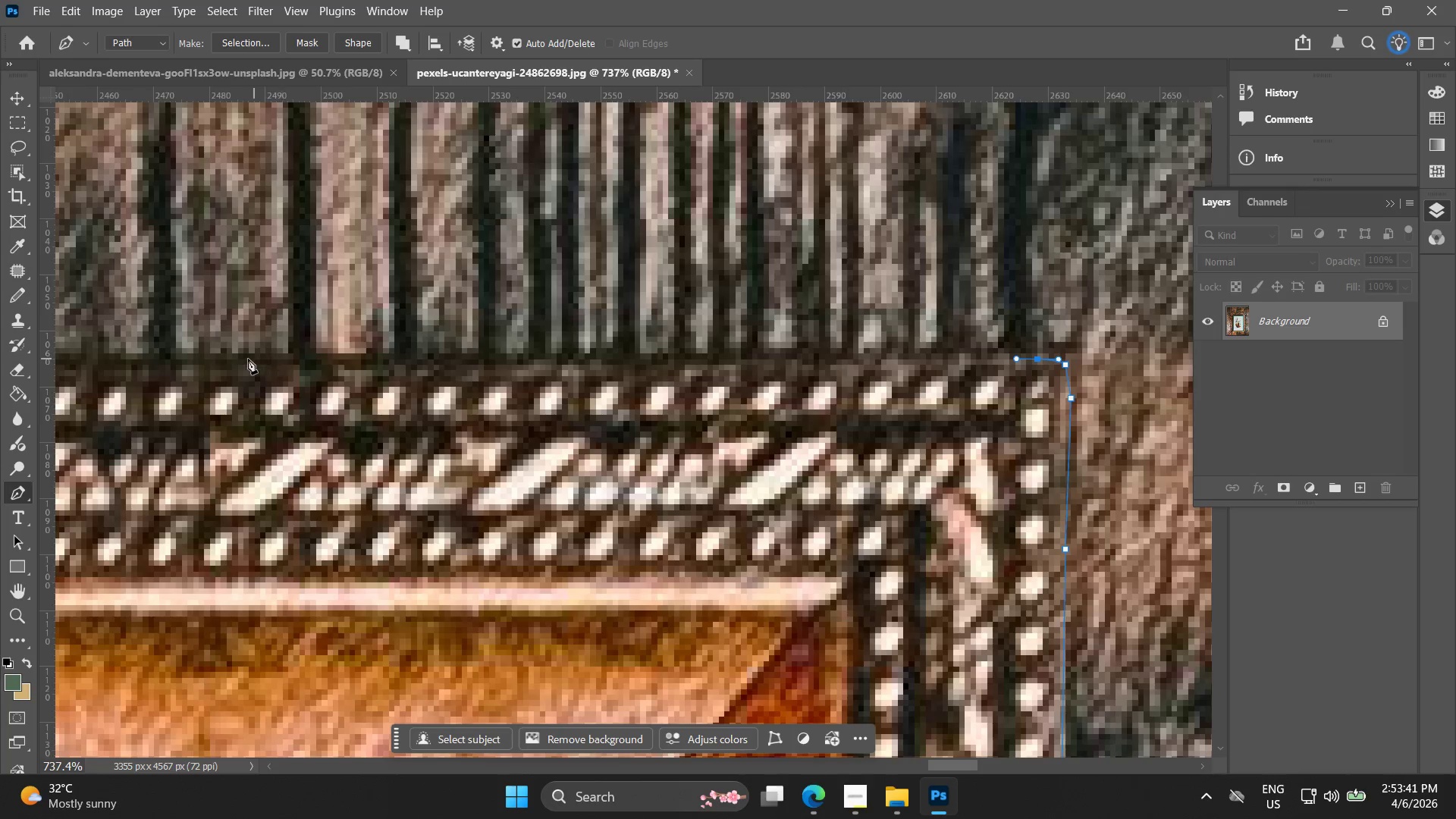 
left_click([247, 359])
 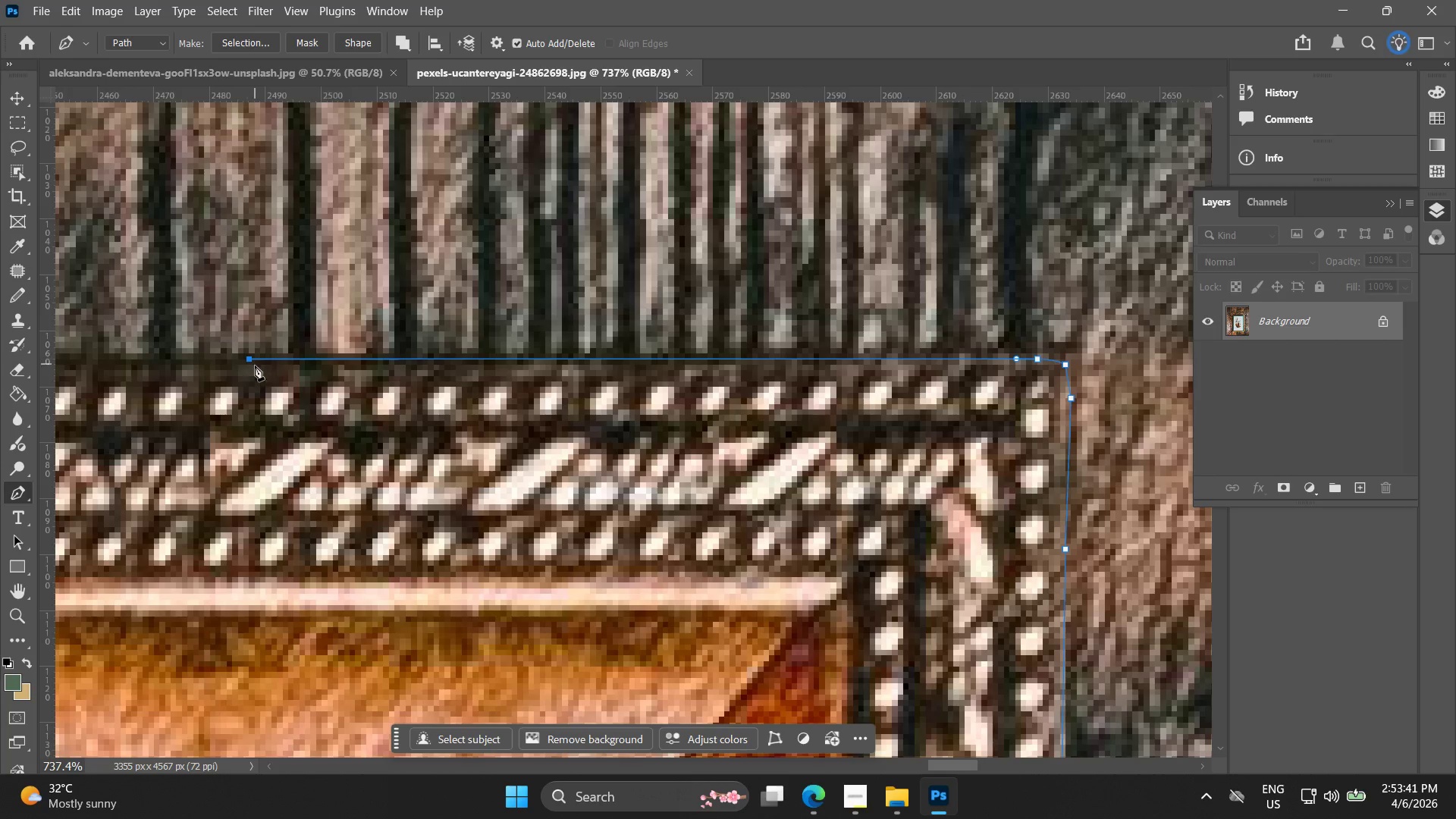 
hold_key(key=Space, duration=0.56)
 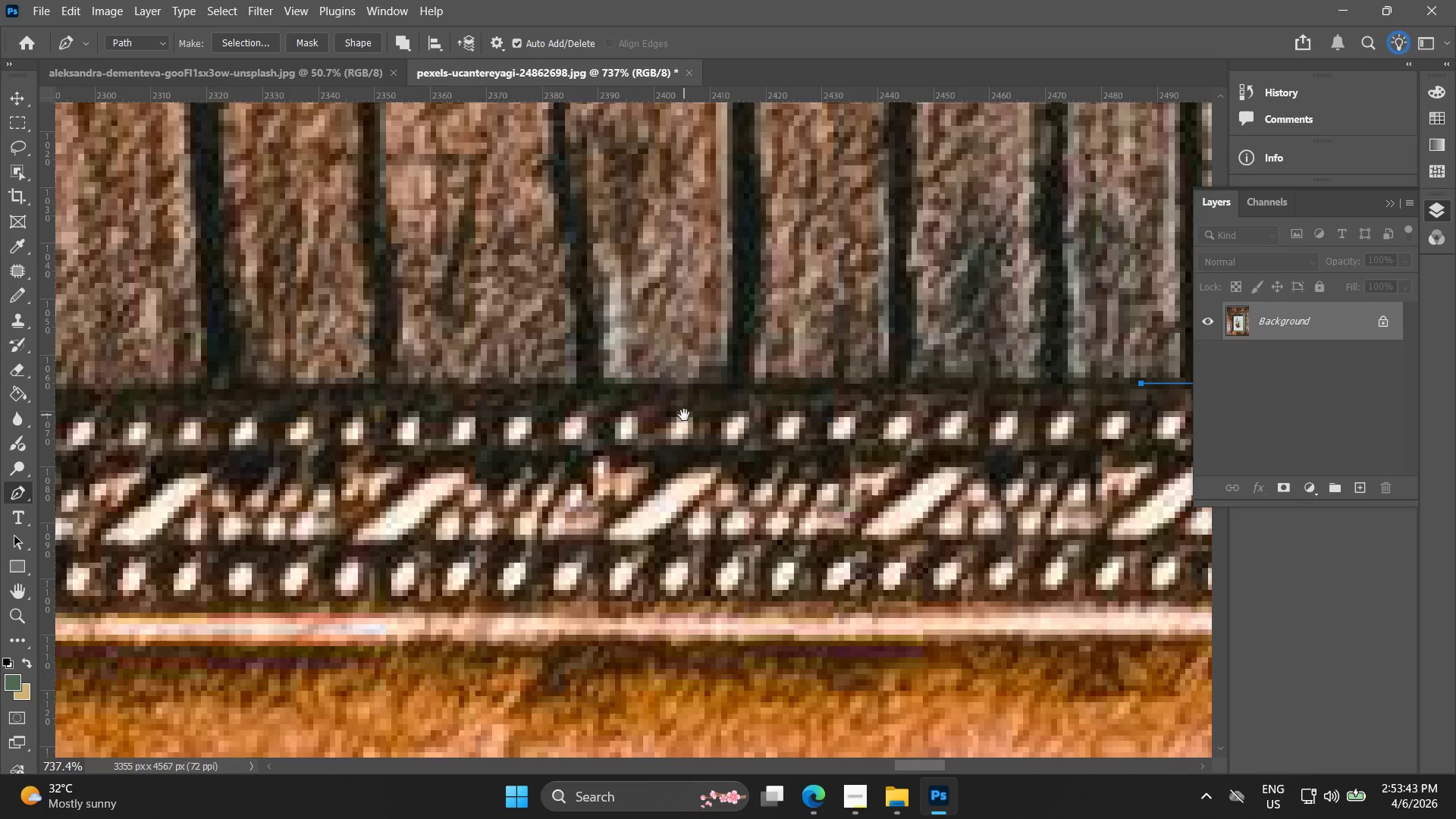 
left_click_drag(start_coordinate=[184, 372], to_coordinate=[928, 393])
 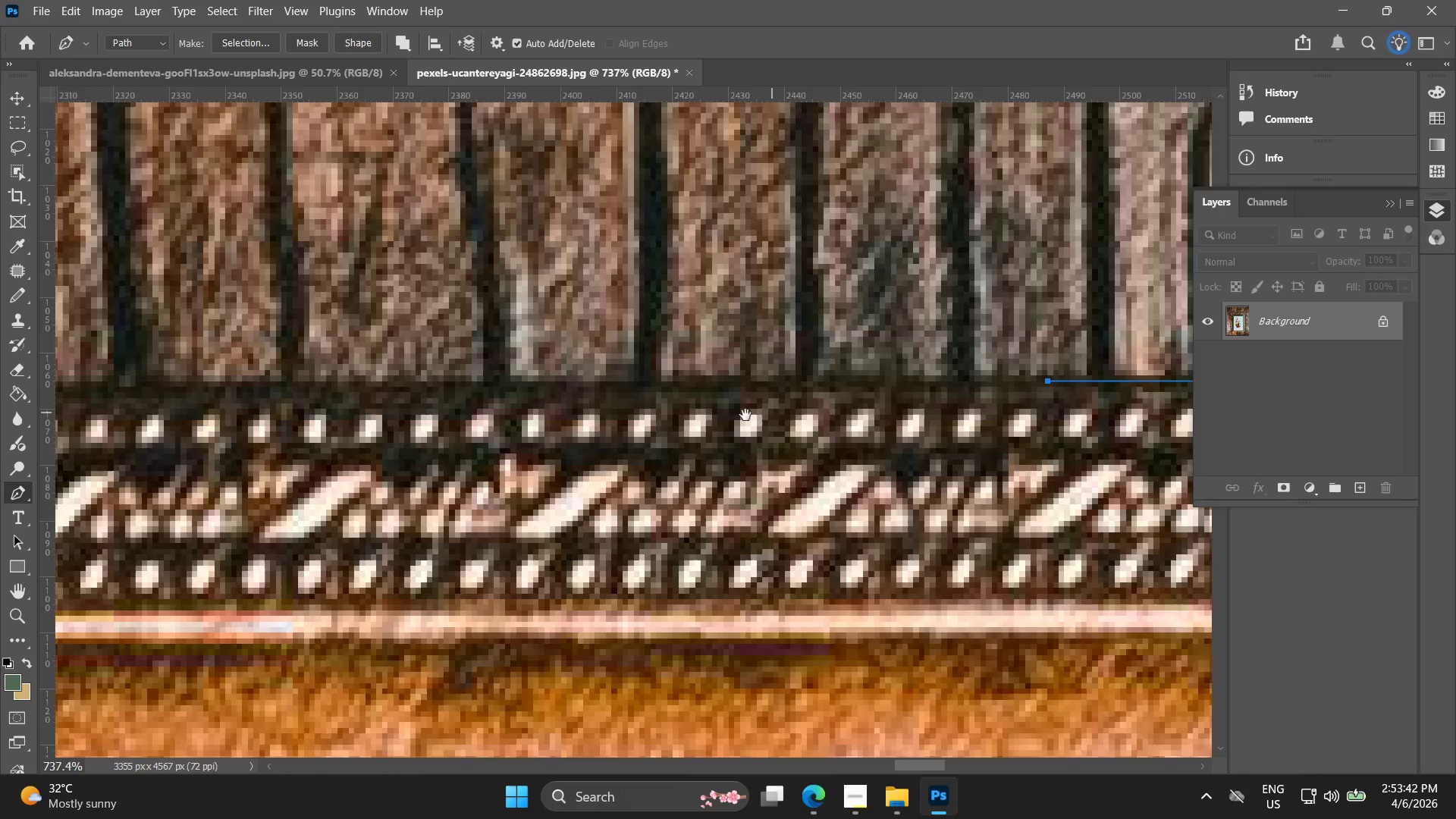 
key(Alt+AltLeft)
 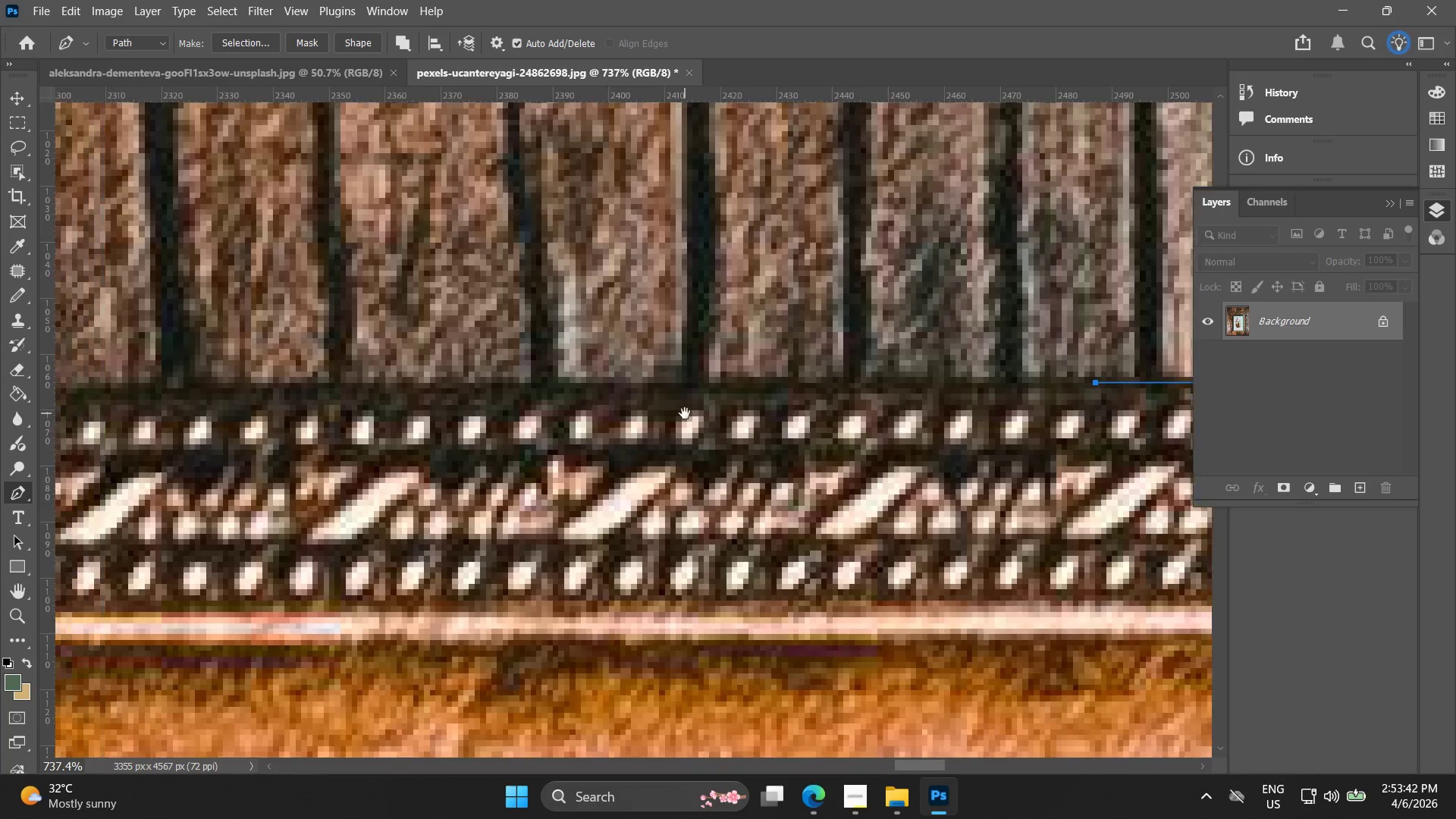 
key(Alt+AltLeft)
 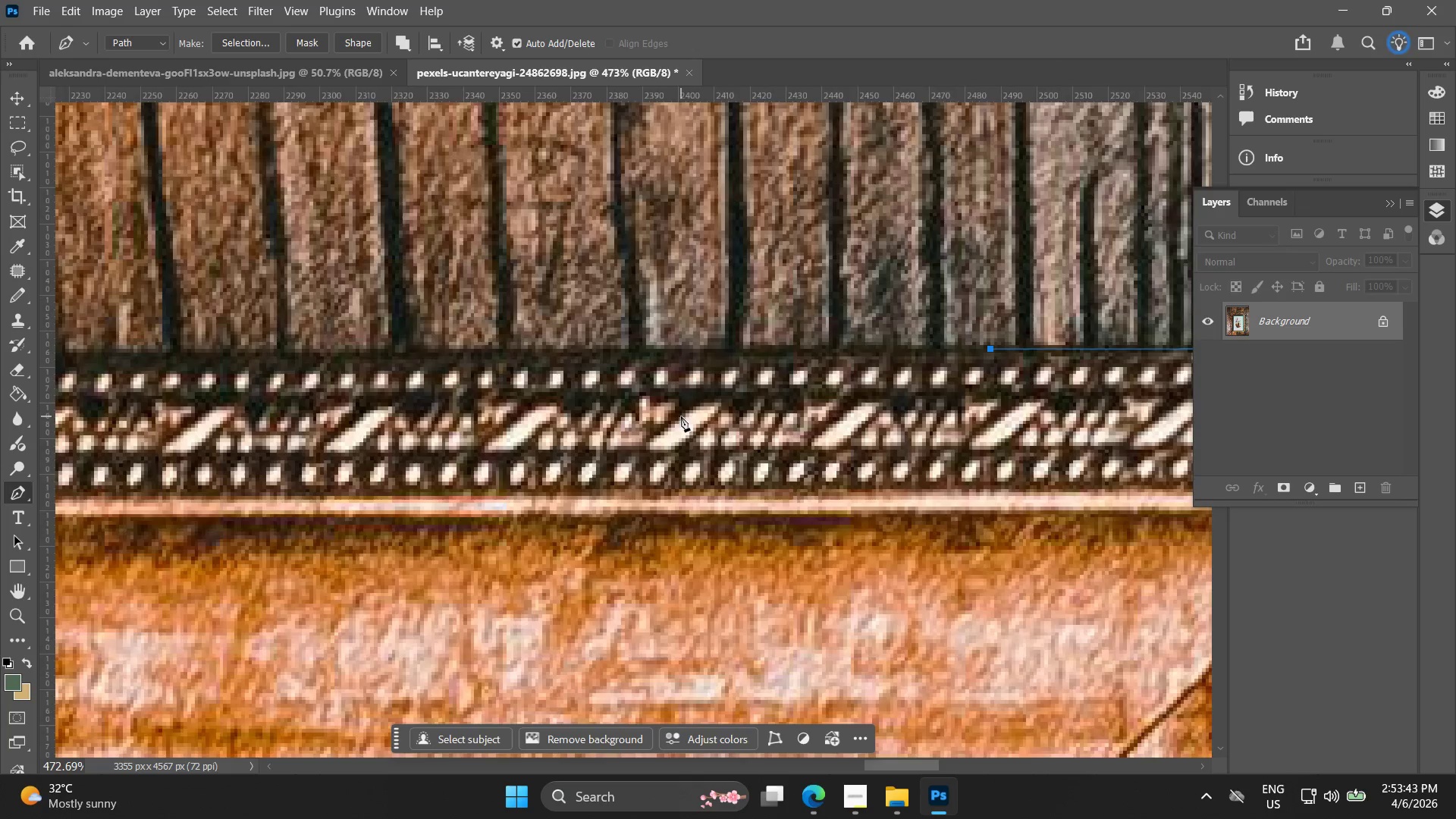 
hold_key(key=Space, duration=0.52)
 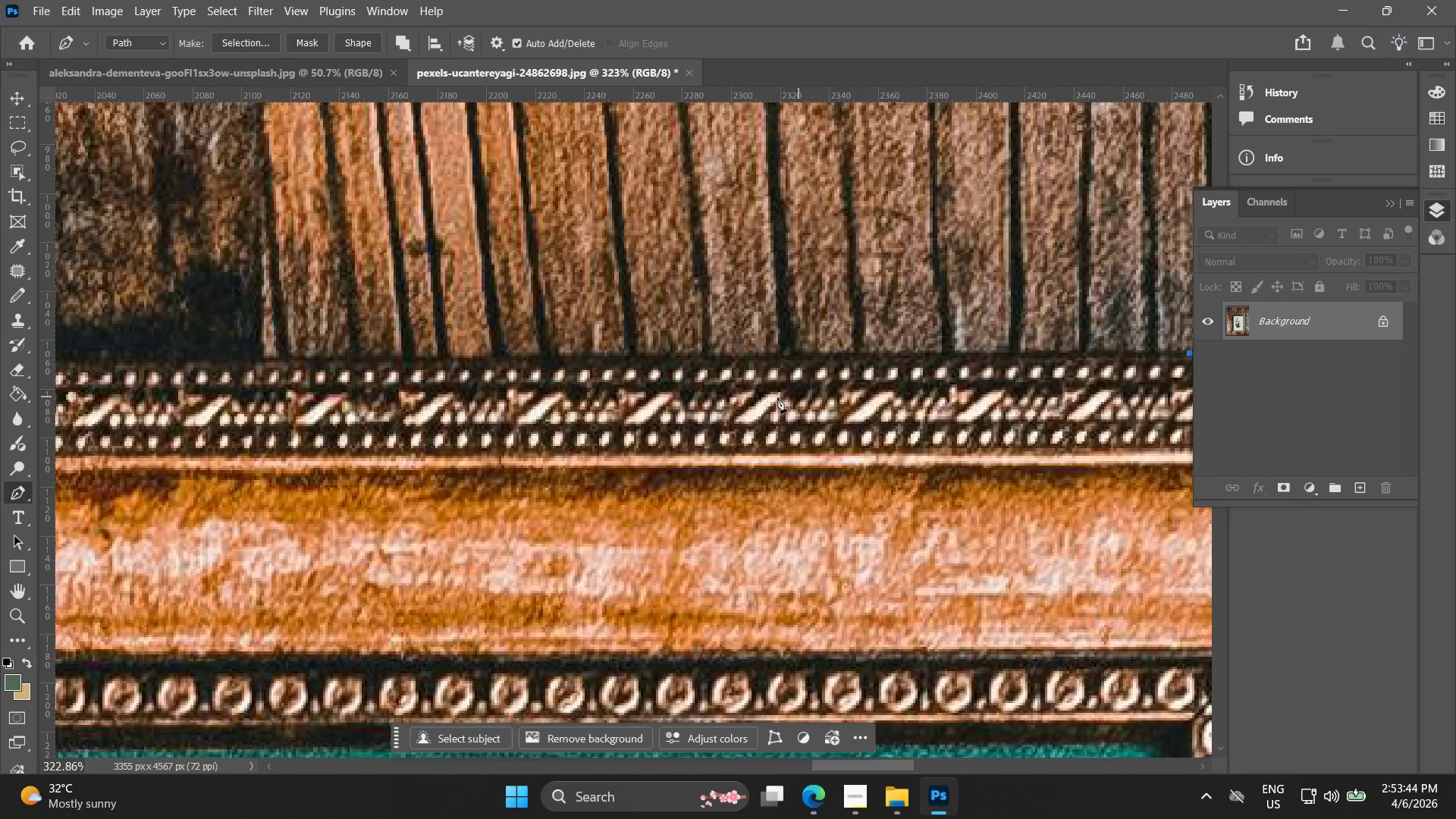 
left_click_drag(start_coordinate=[557, 415], to_coordinate=[931, 400])
 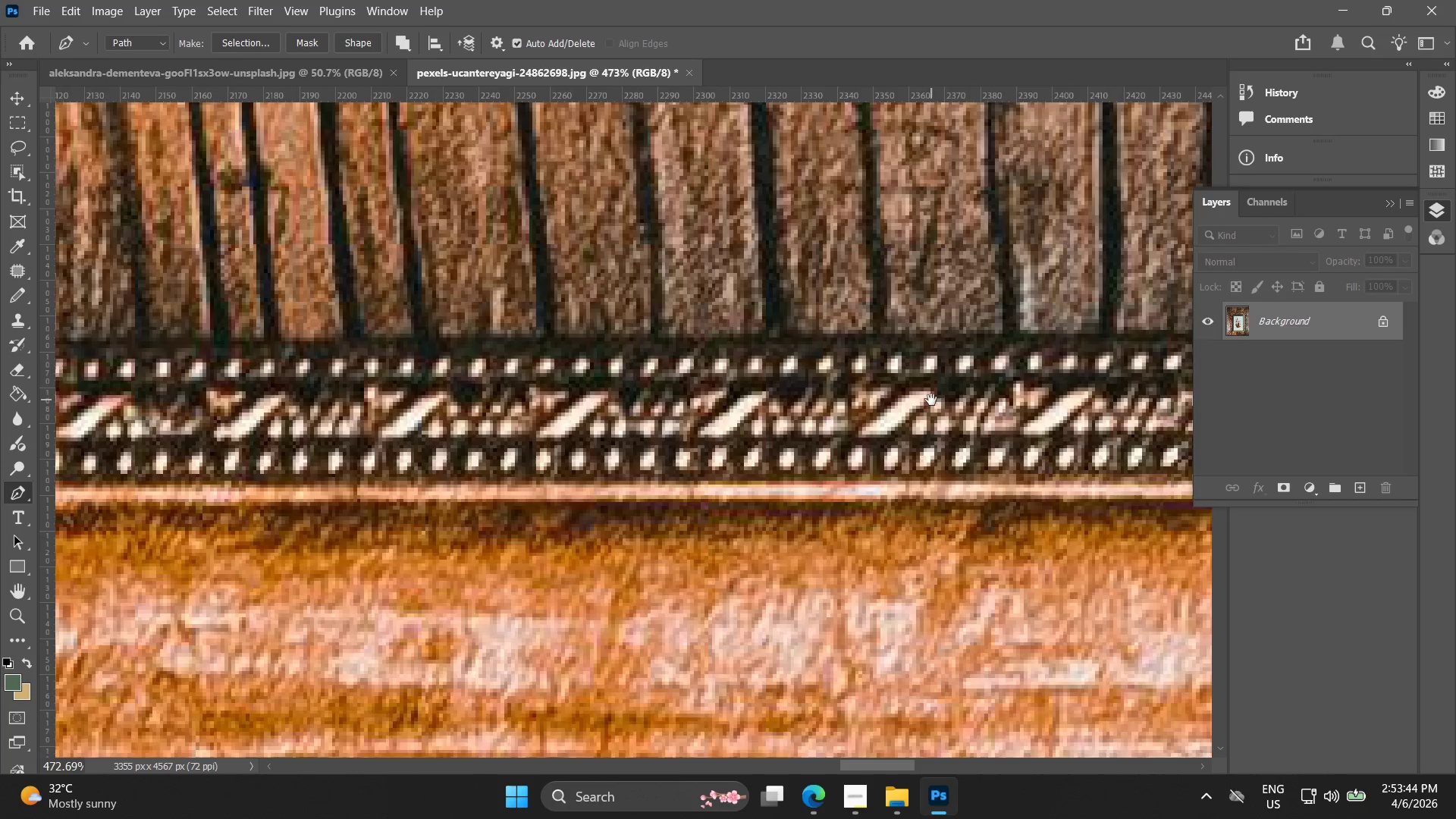 
scroll: coordinate [682, 416], scroll_direction: down, amount: 8.0
 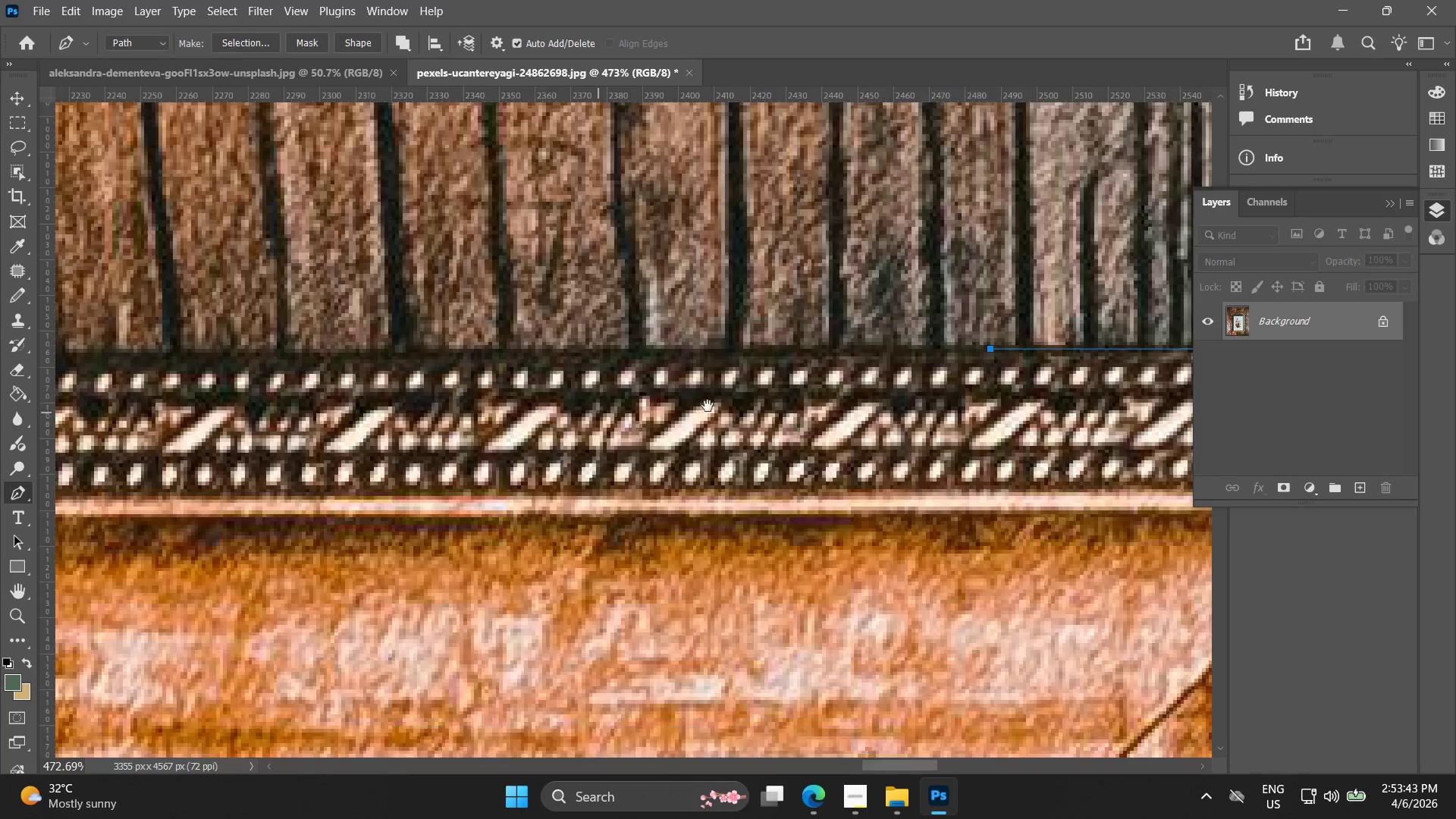 
hold_key(key=Space, duration=1.02)
 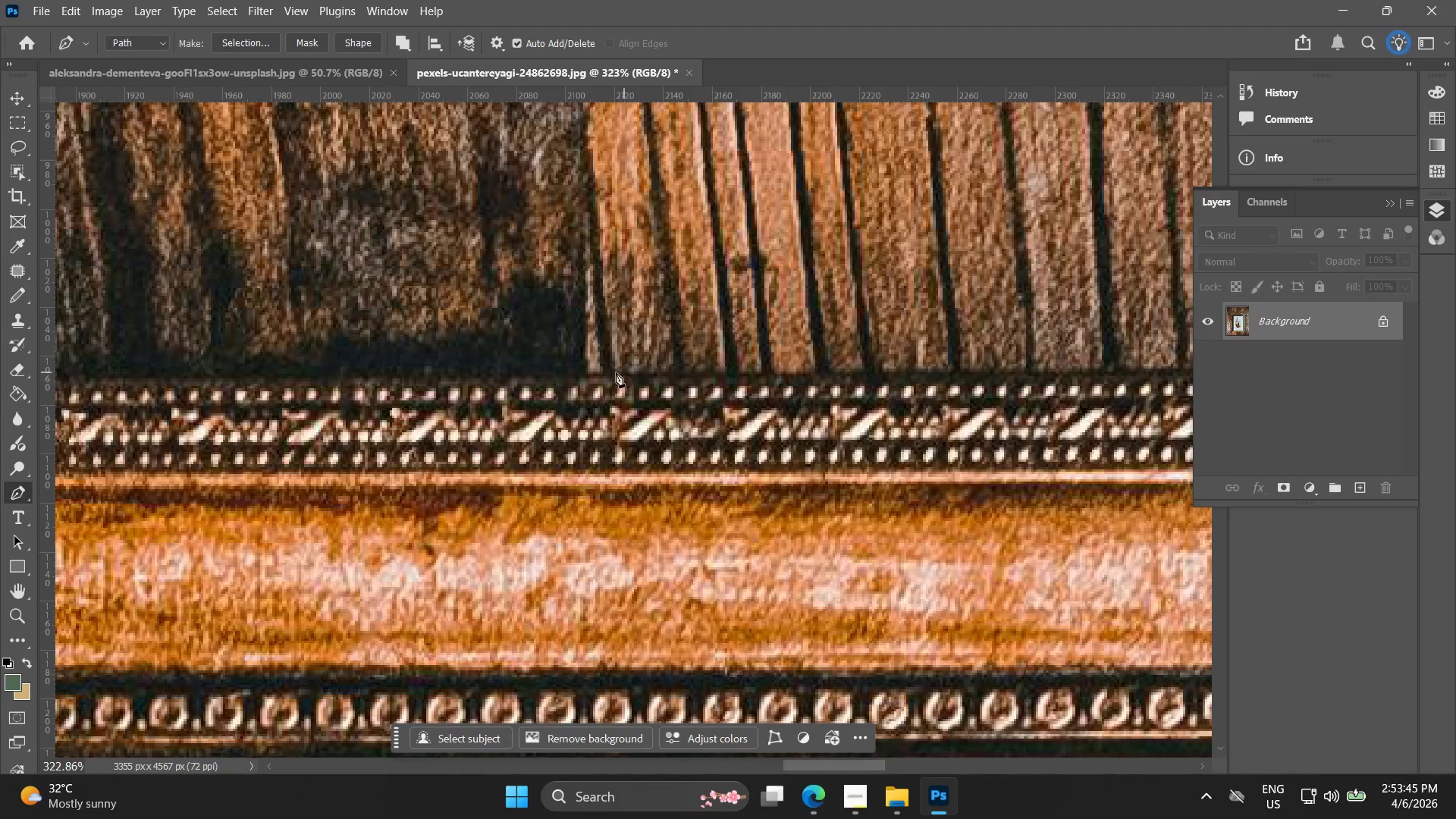 
key(Alt+AltLeft)
 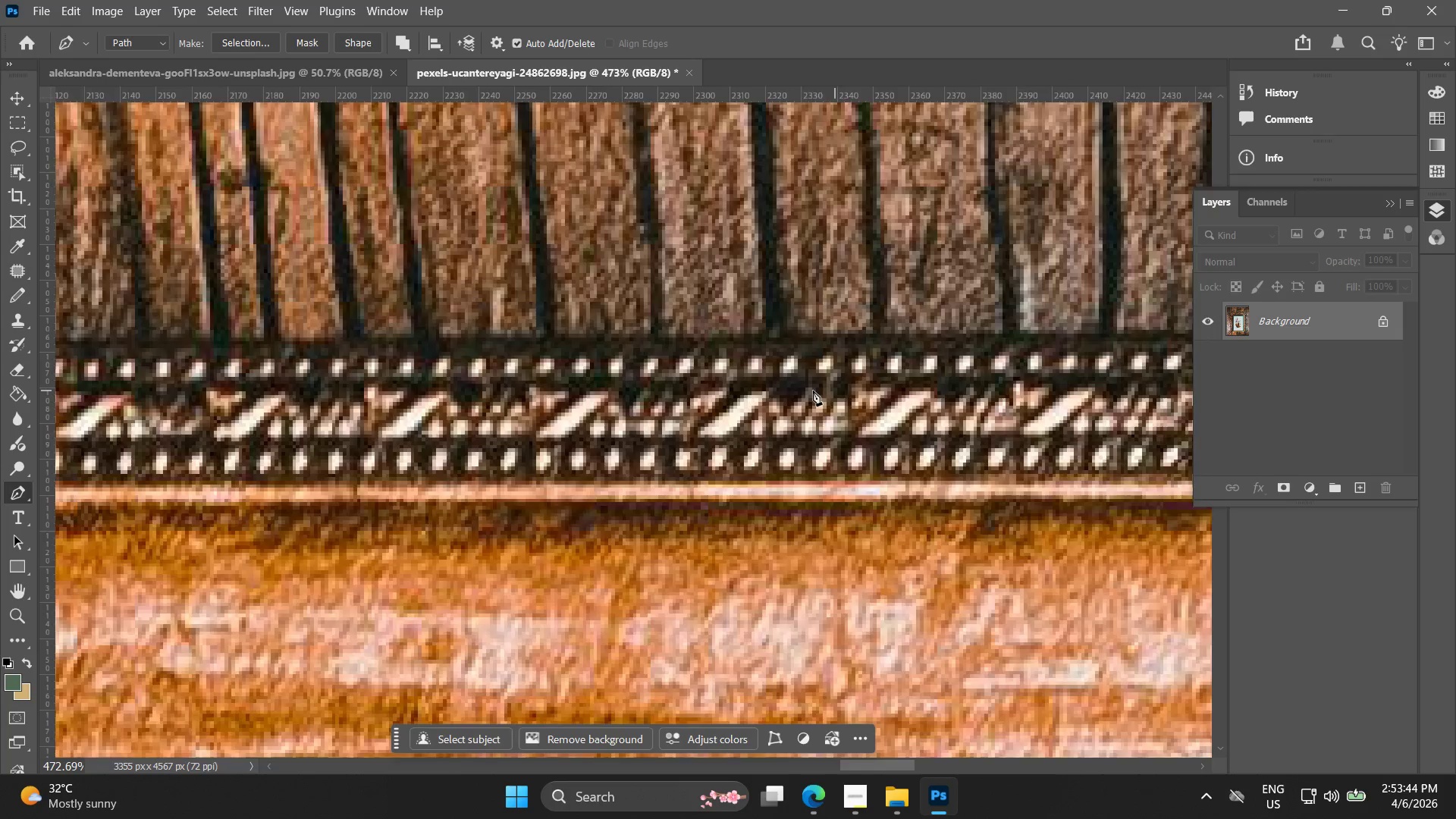 
left_click_drag(start_coordinate=[619, 397], to_coordinate=[943, 413])
 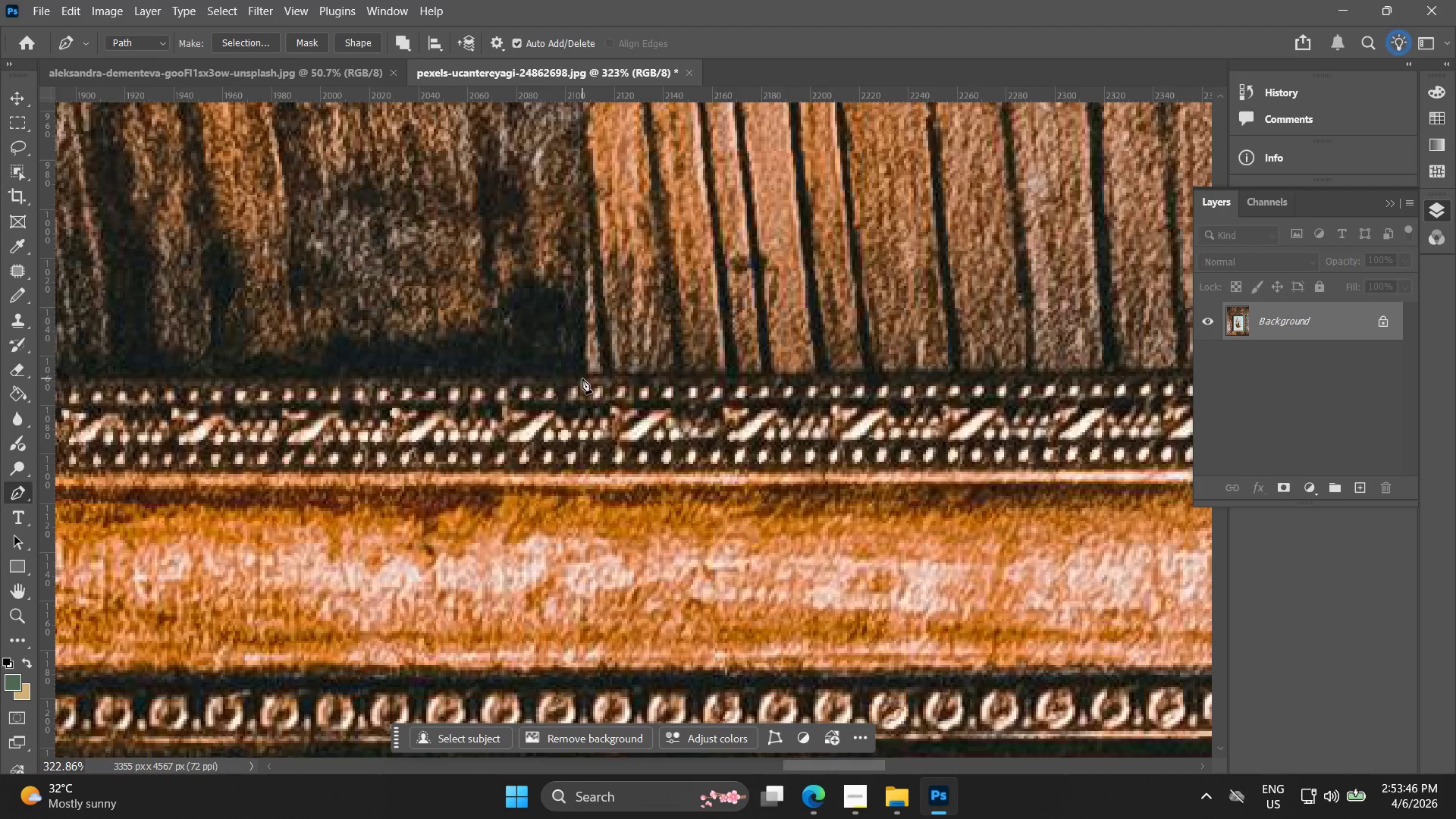 
scroll: coordinate [812, 394], scroll_direction: down, amount: 4.0
 